 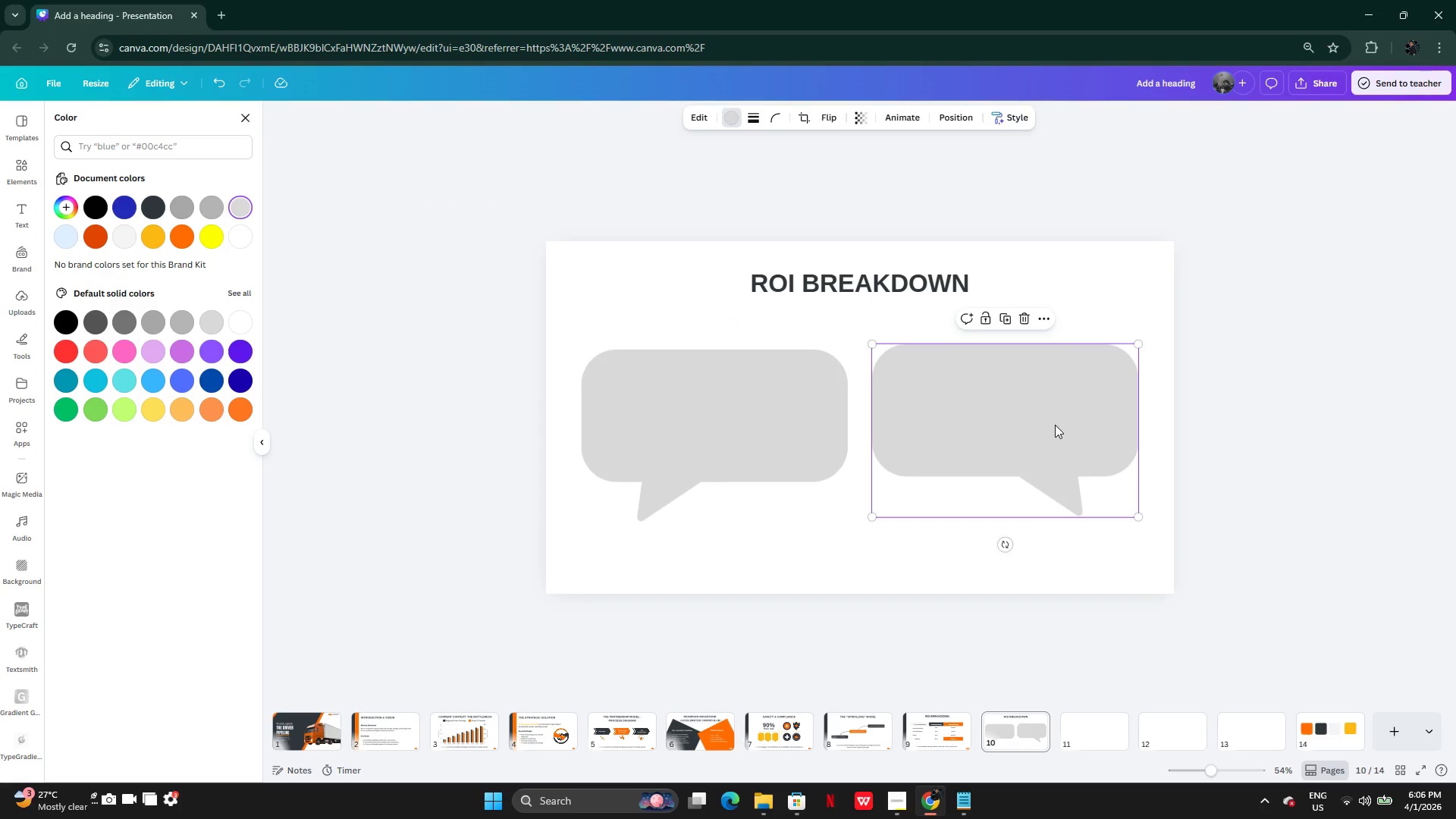 
left_click_drag(start_coordinate=[1055, 425], to_coordinate=[1053, 434])
 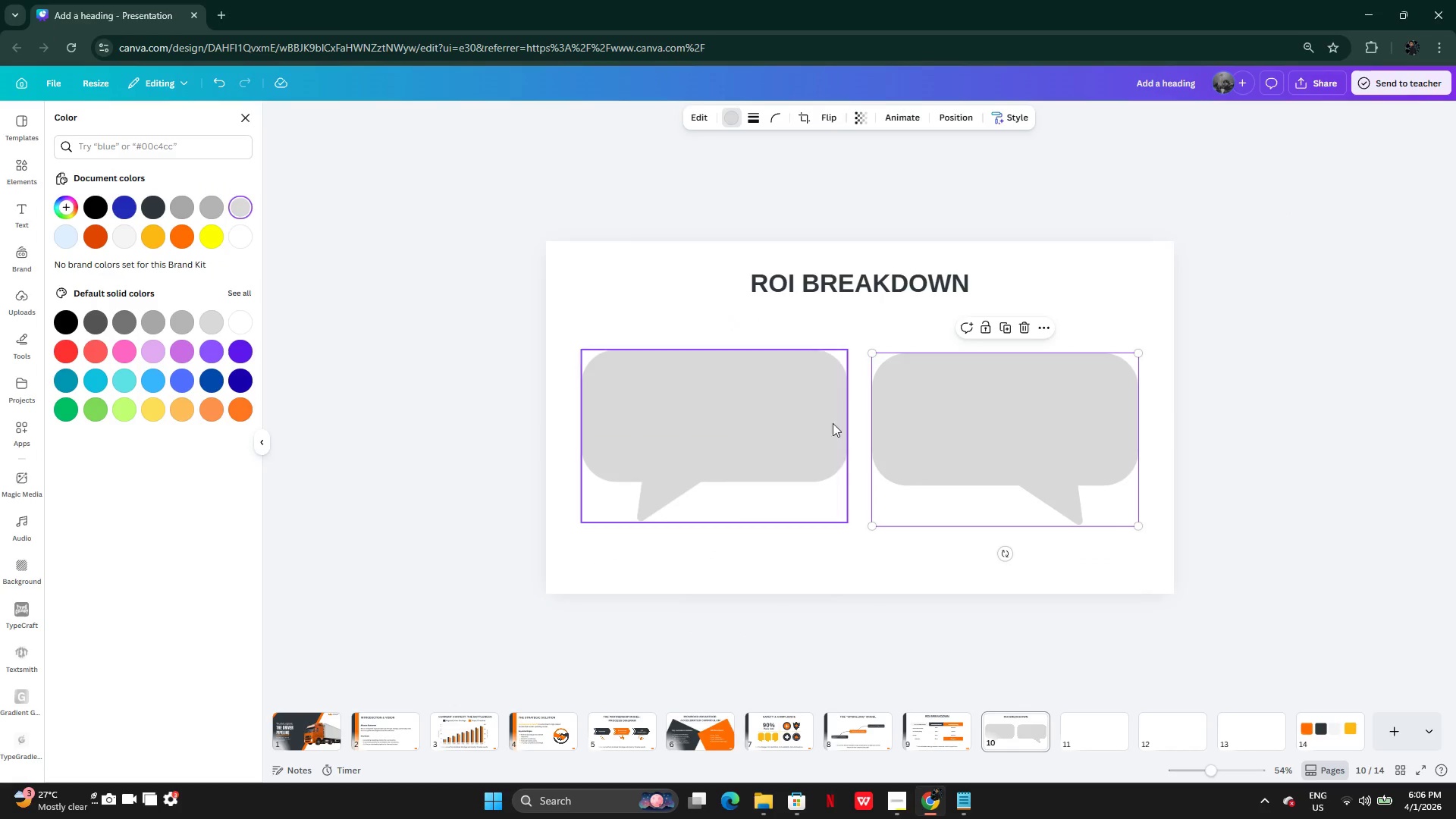 
left_click([823, 423])
 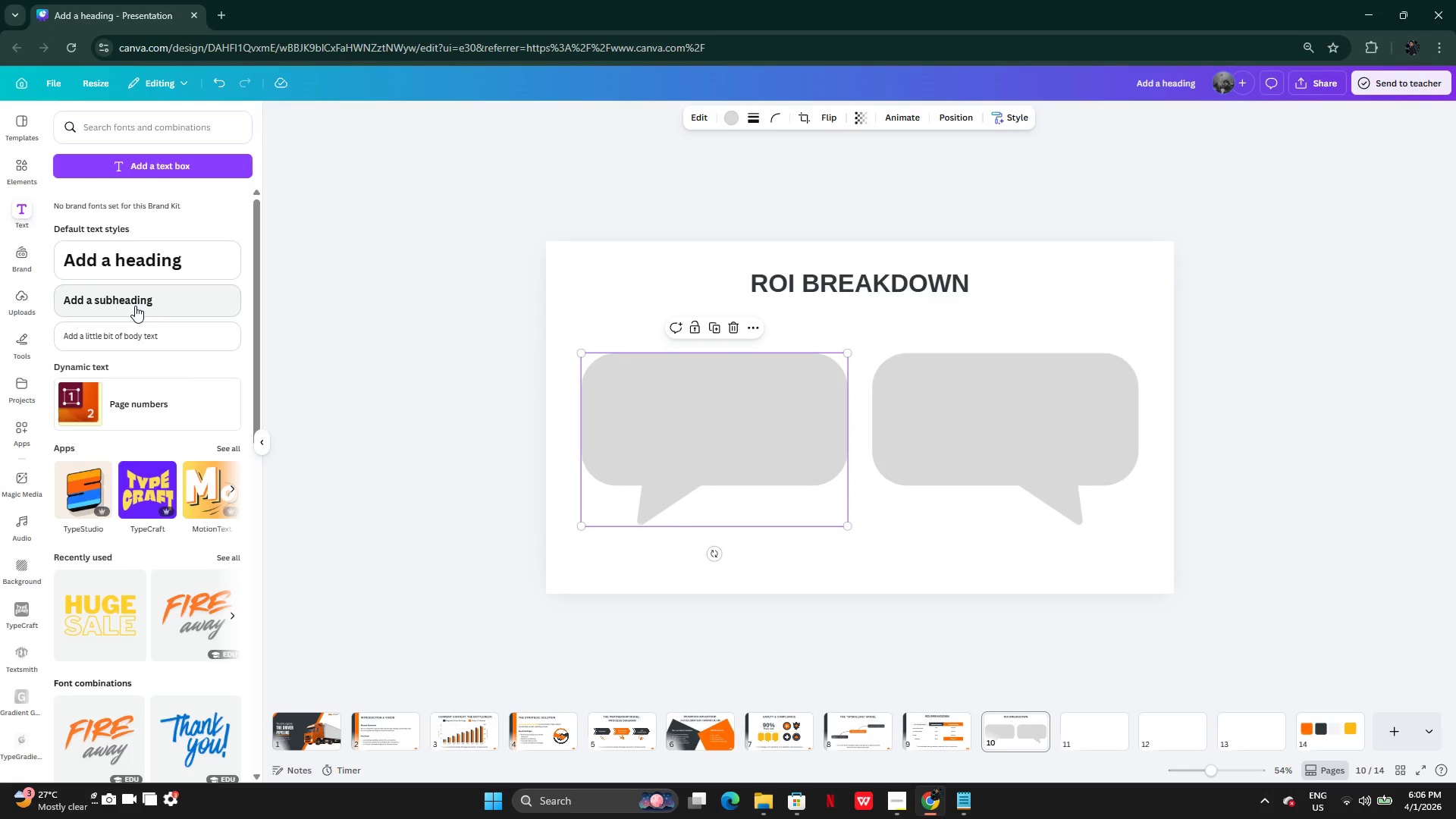 
wait(6.61)
 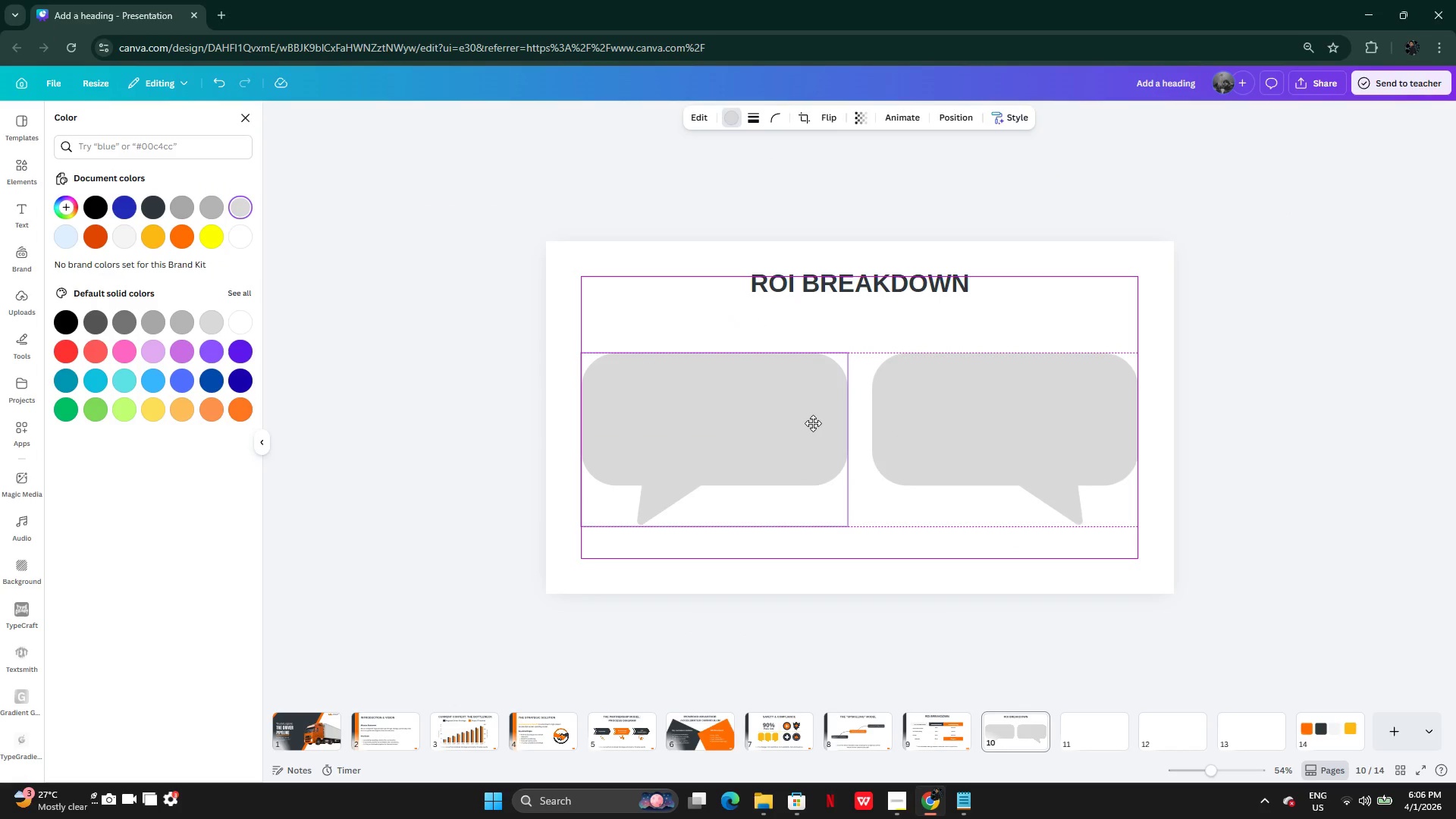 
left_click([853, 726])
 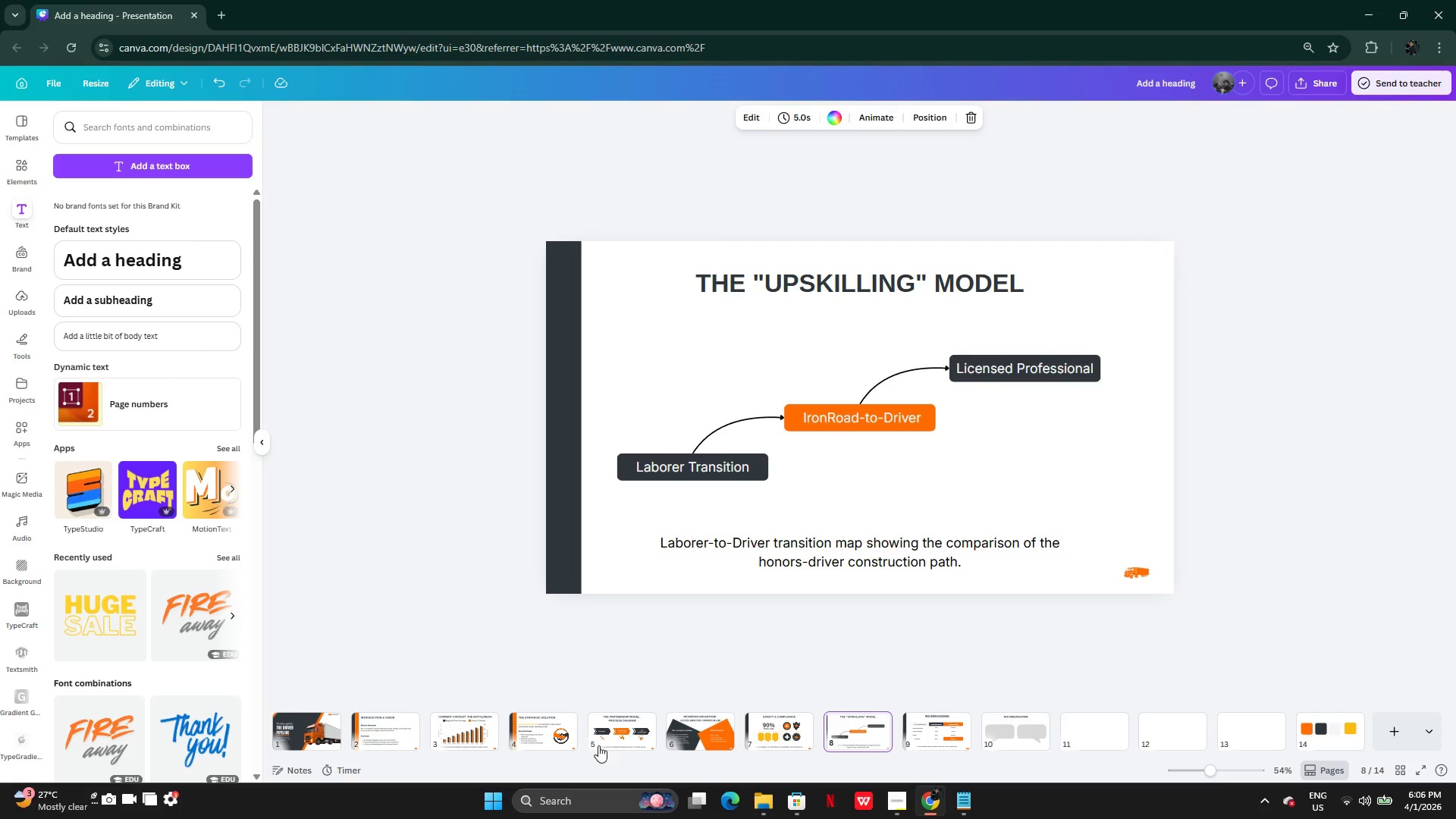 
left_click([632, 723])
 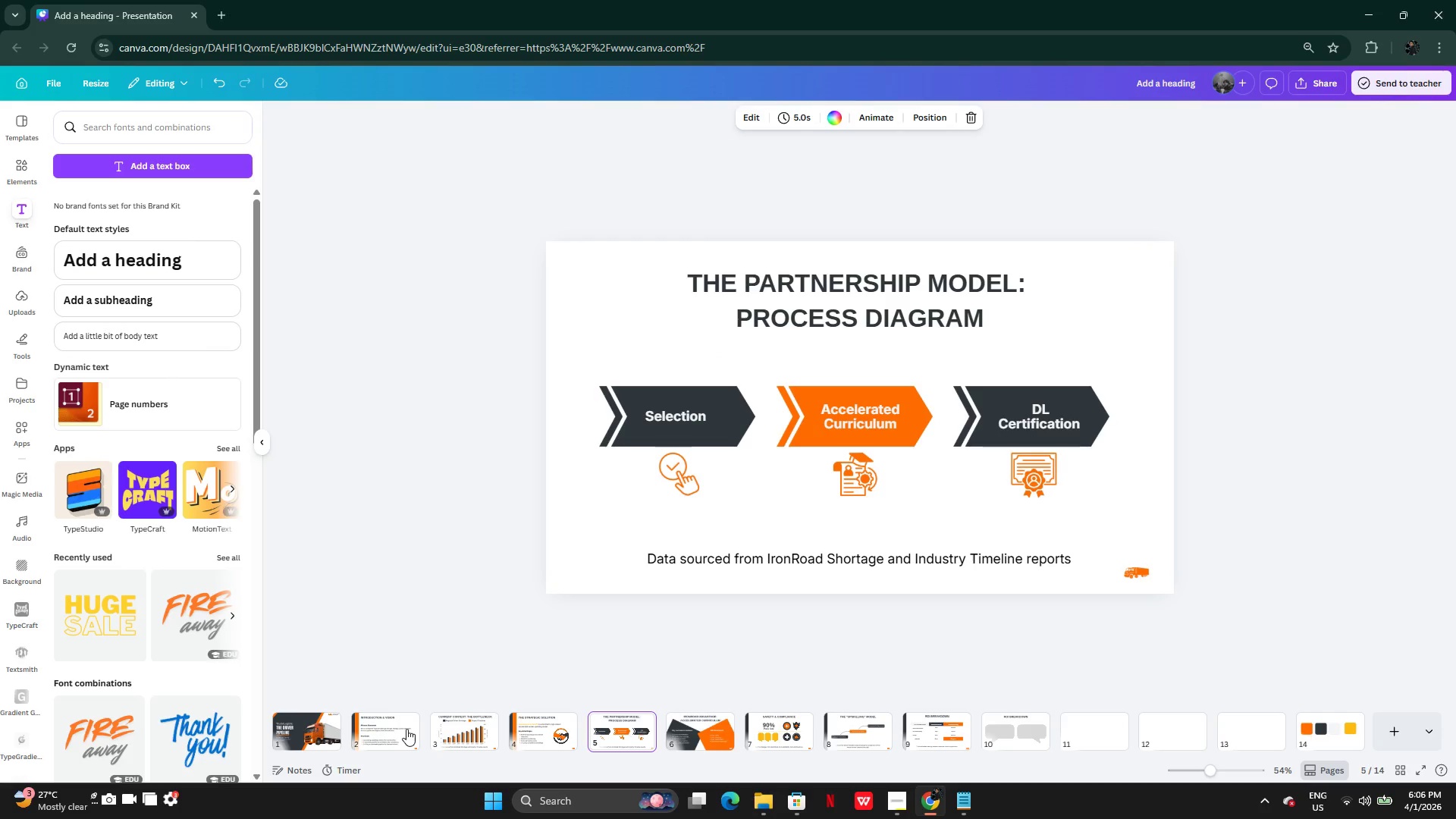 
double_click([472, 732])
 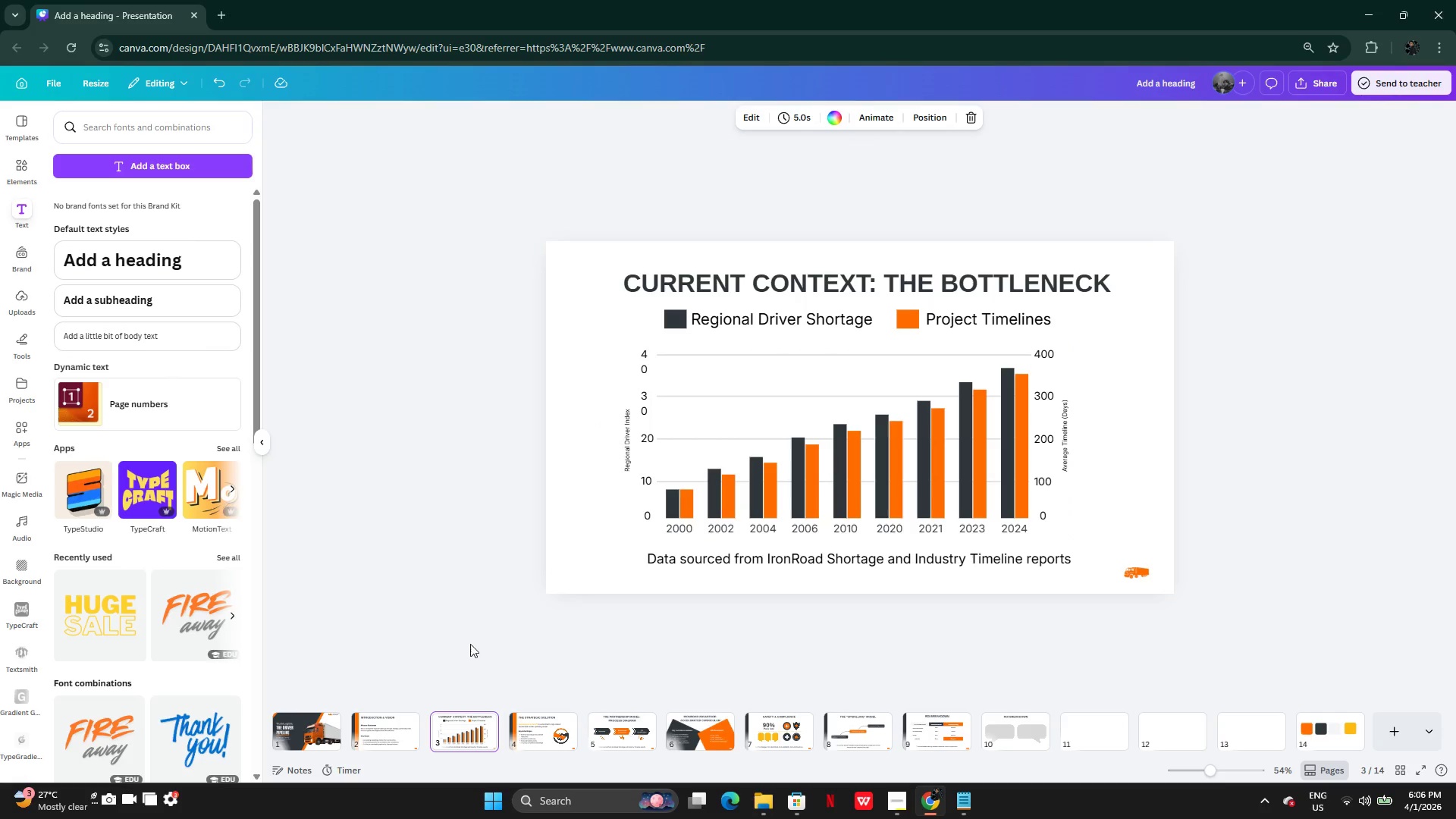 
left_click([375, 721])
 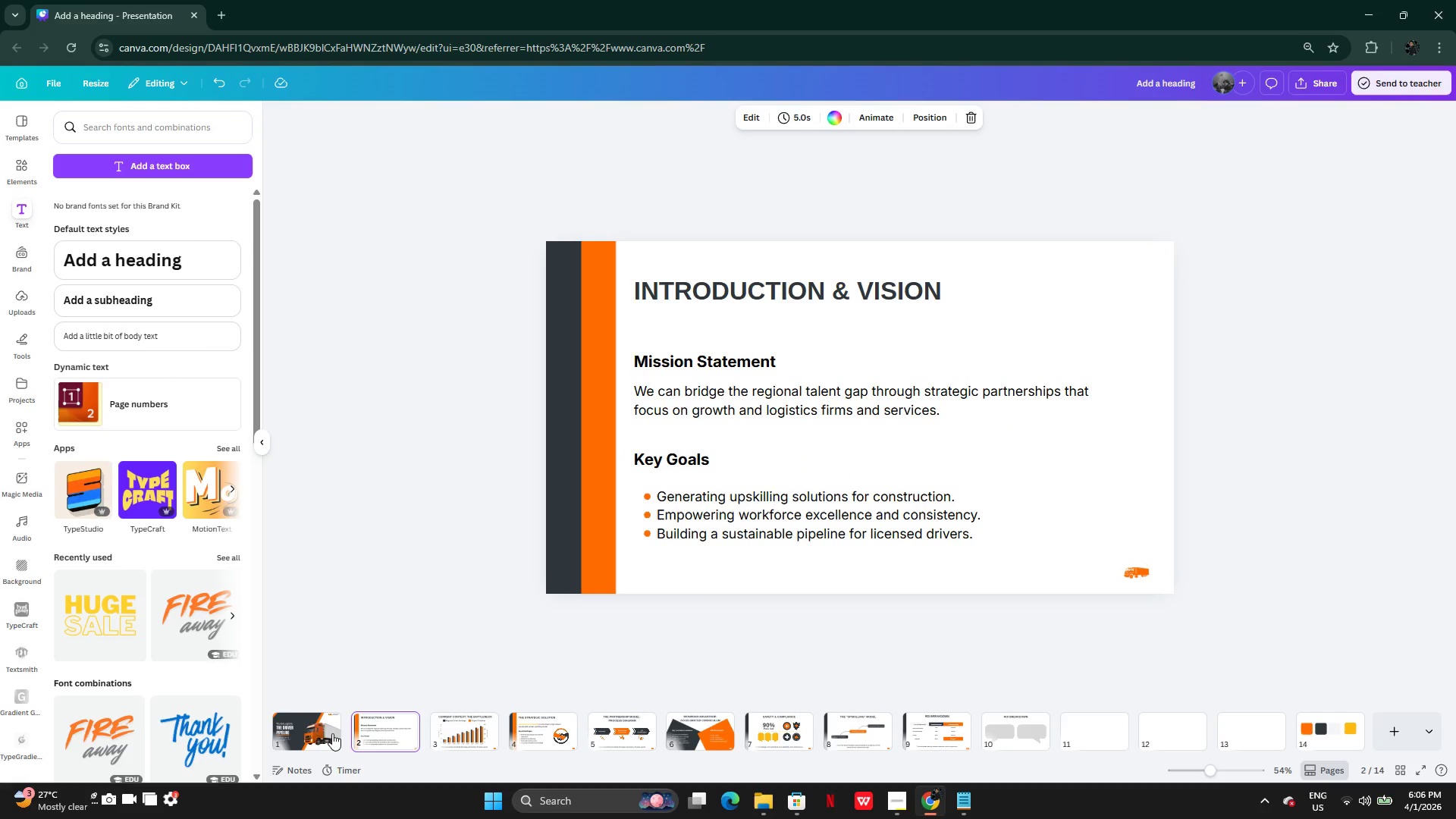 
left_click([315, 733])
 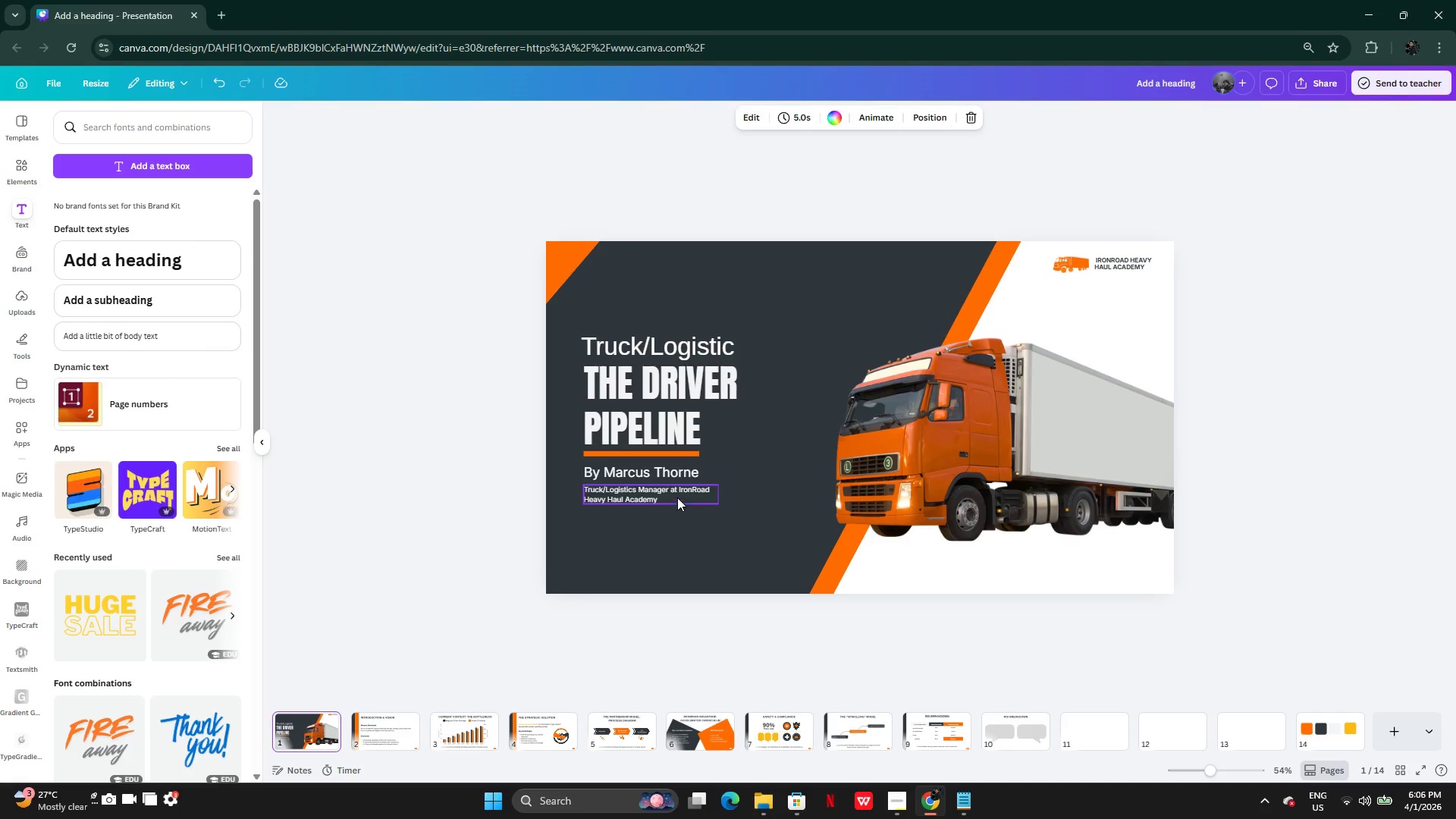 
left_click([667, 491])
 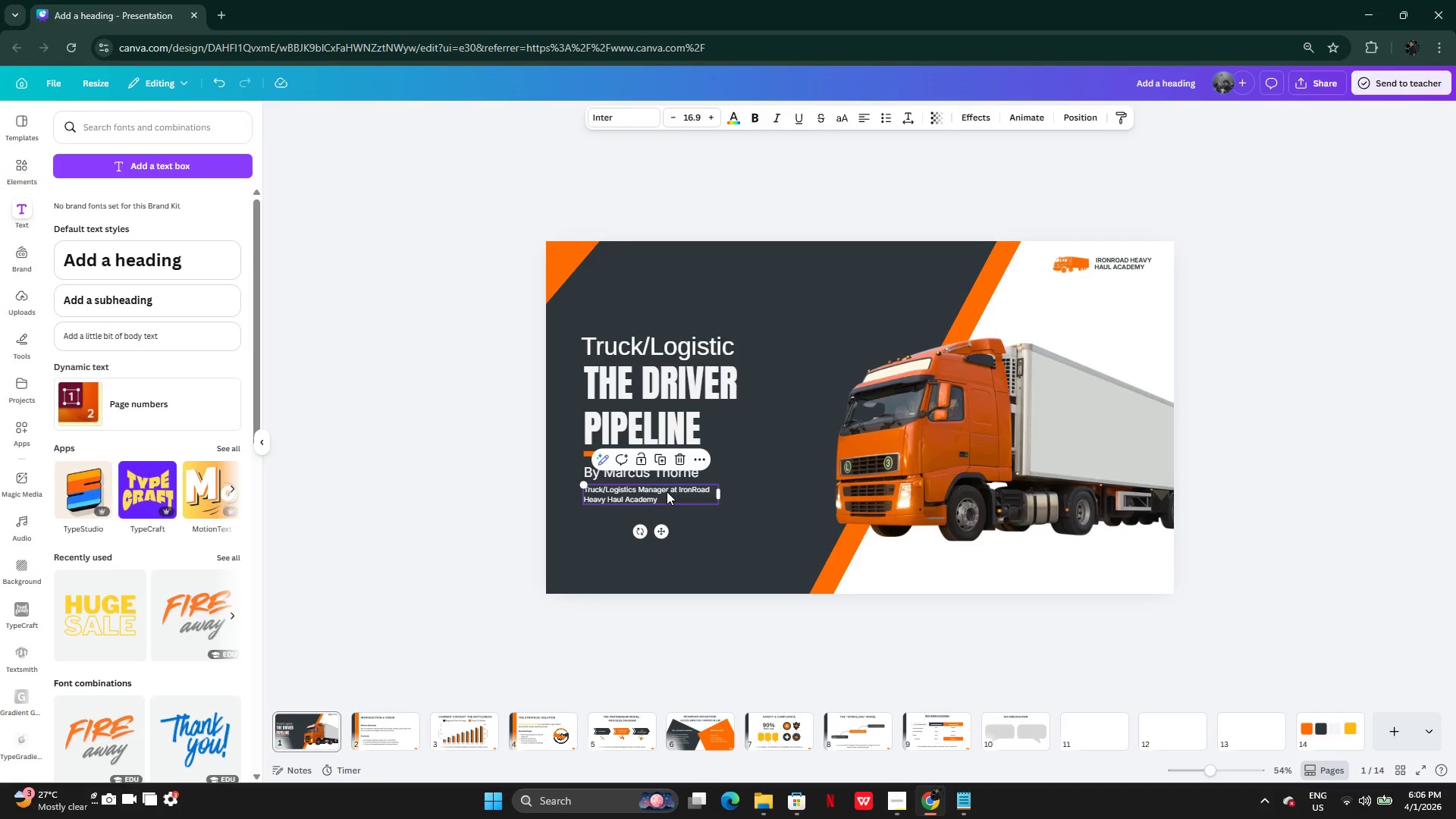 
key(Control+C)
 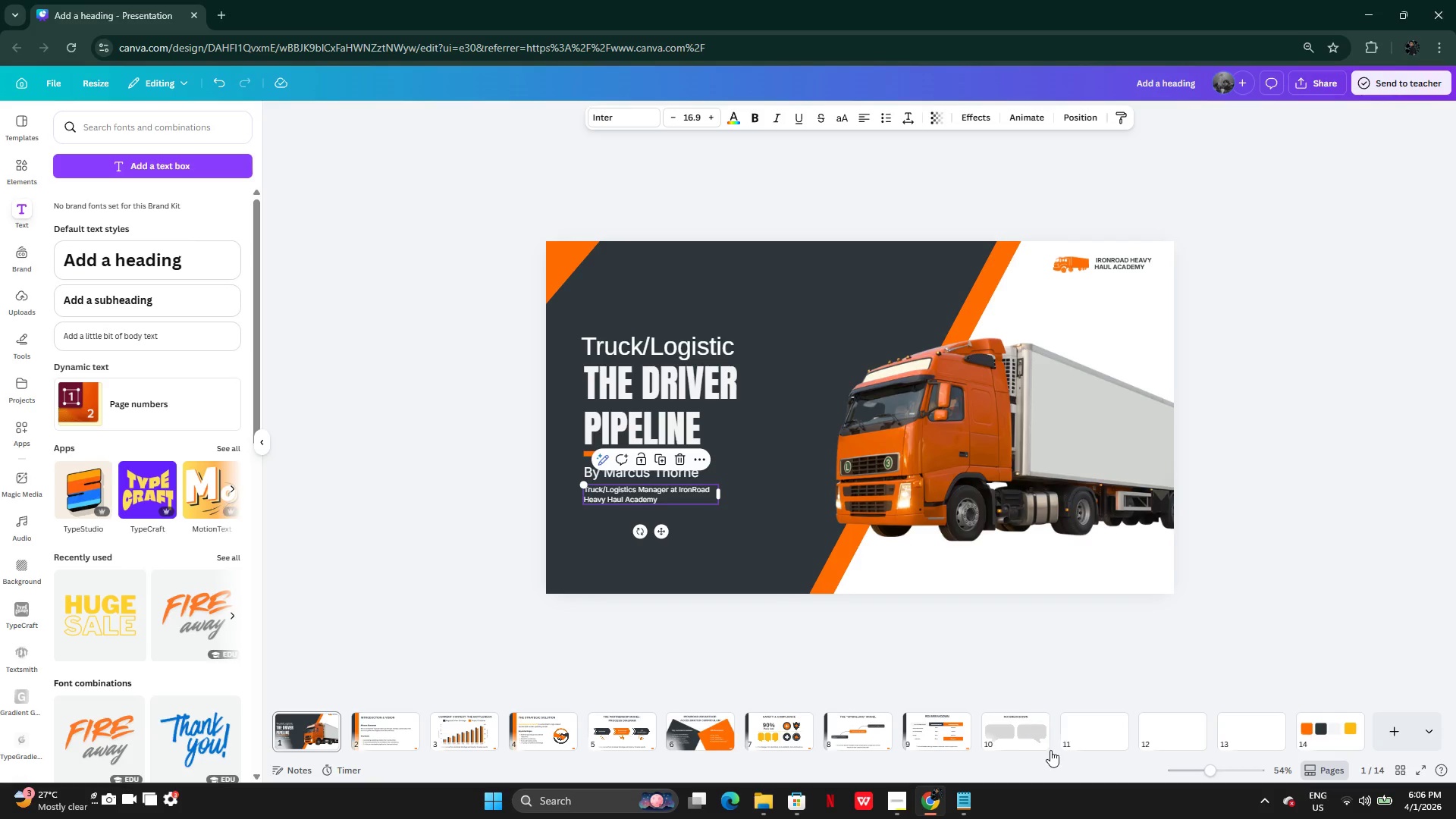 
left_click([1050, 750])
 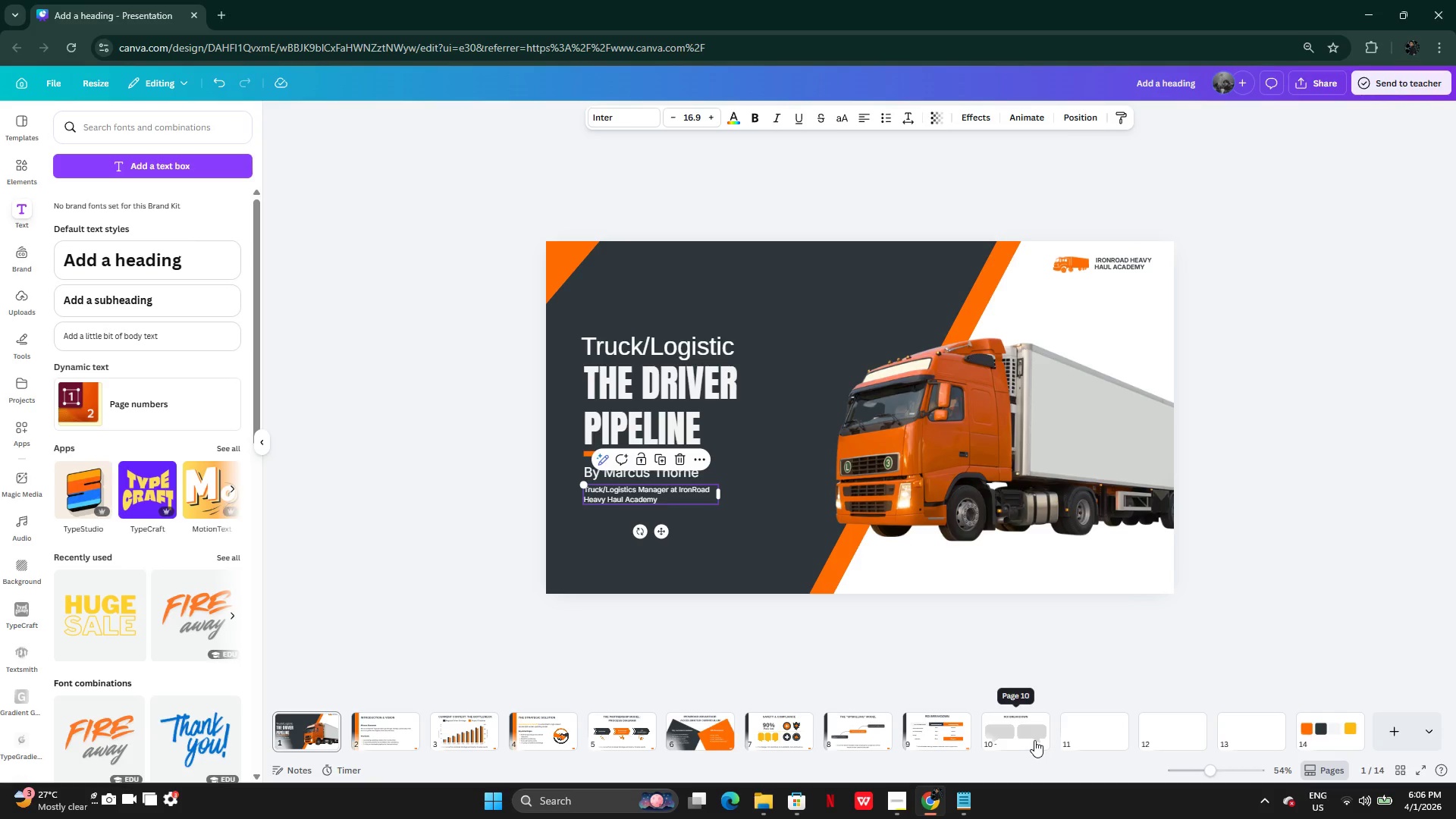 
left_click([1034, 740])
 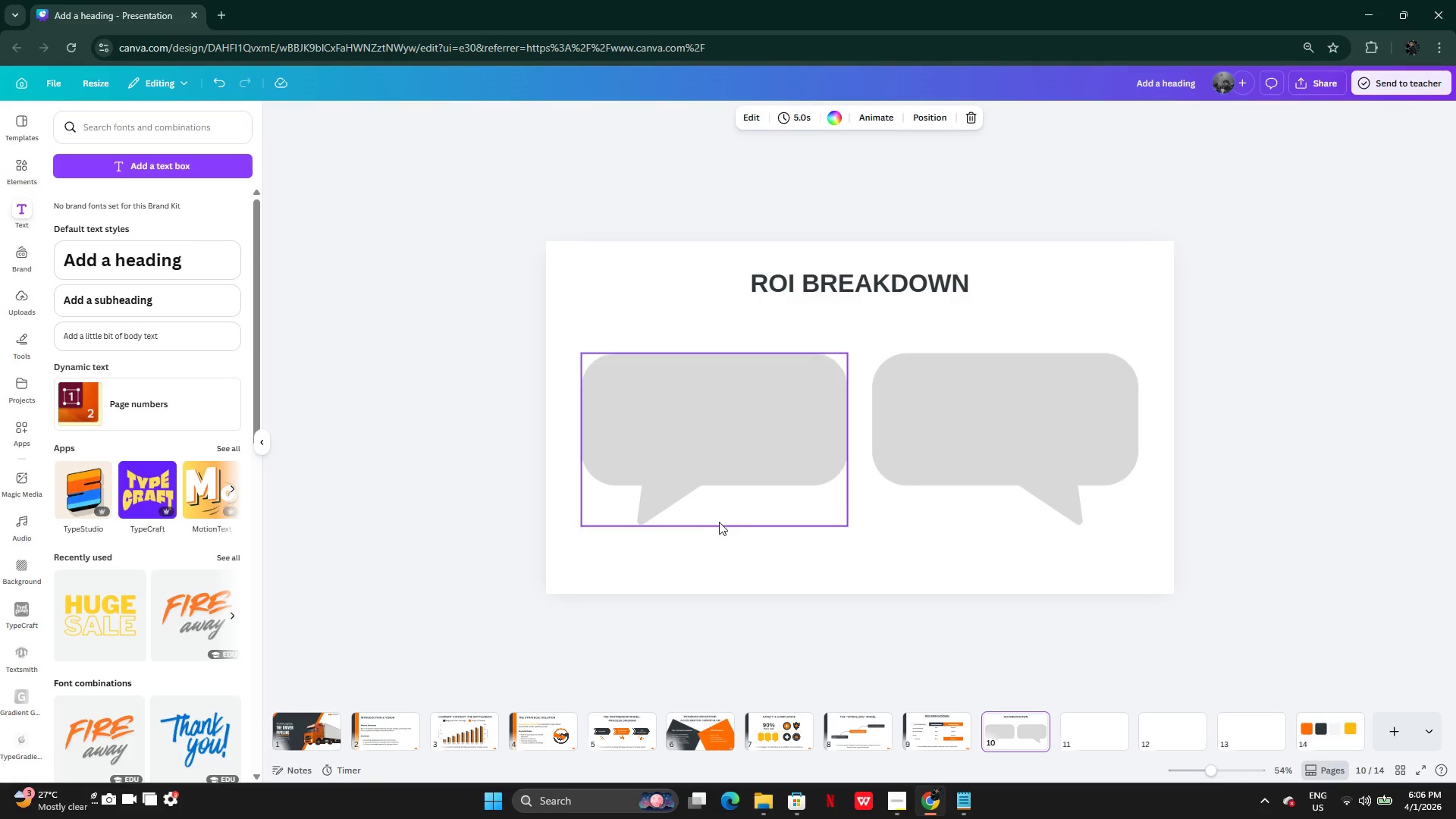 
key(Control+V)
 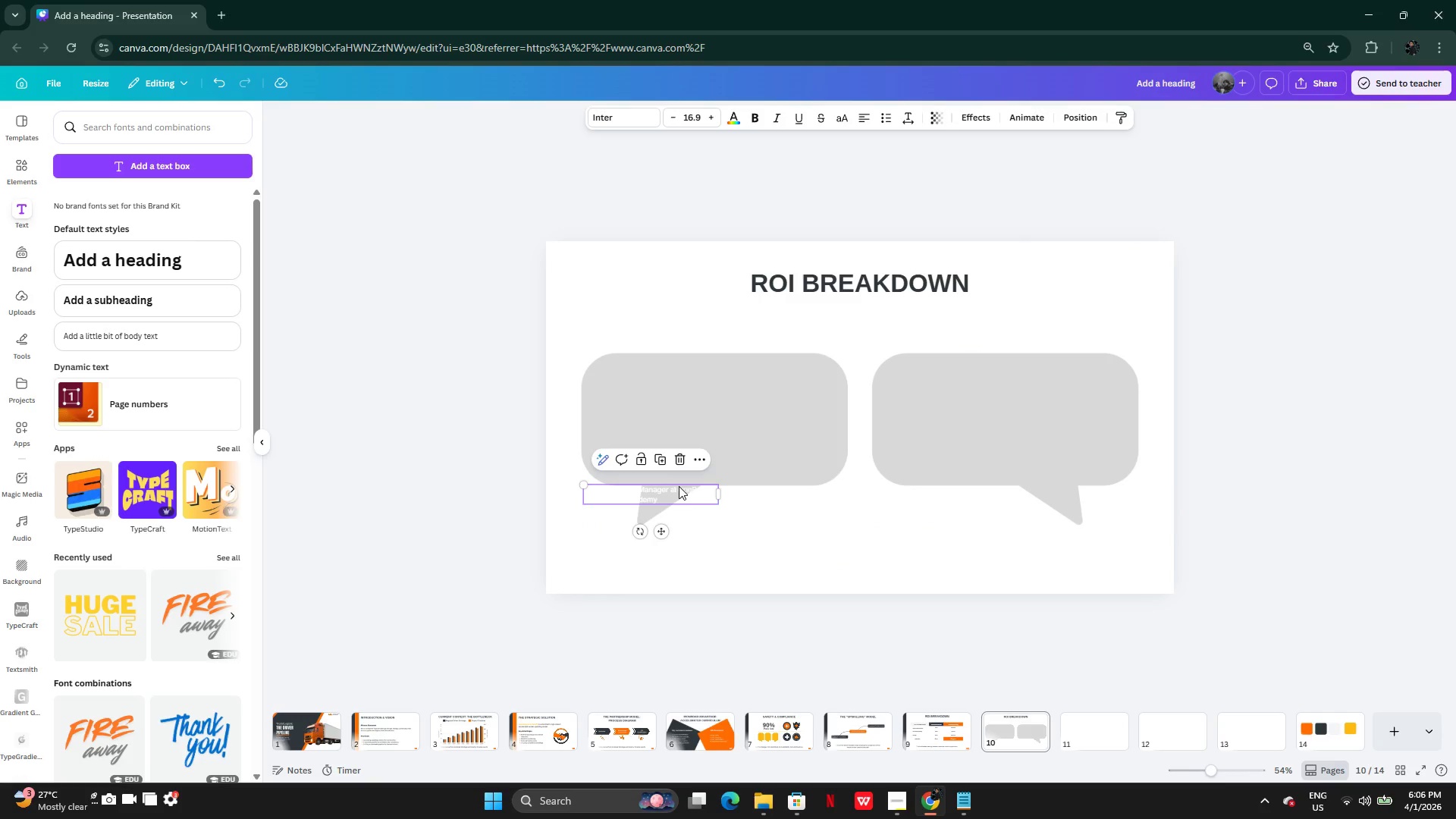 
left_click_drag(start_coordinate=[677, 492], to_coordinate=[711, 403])
 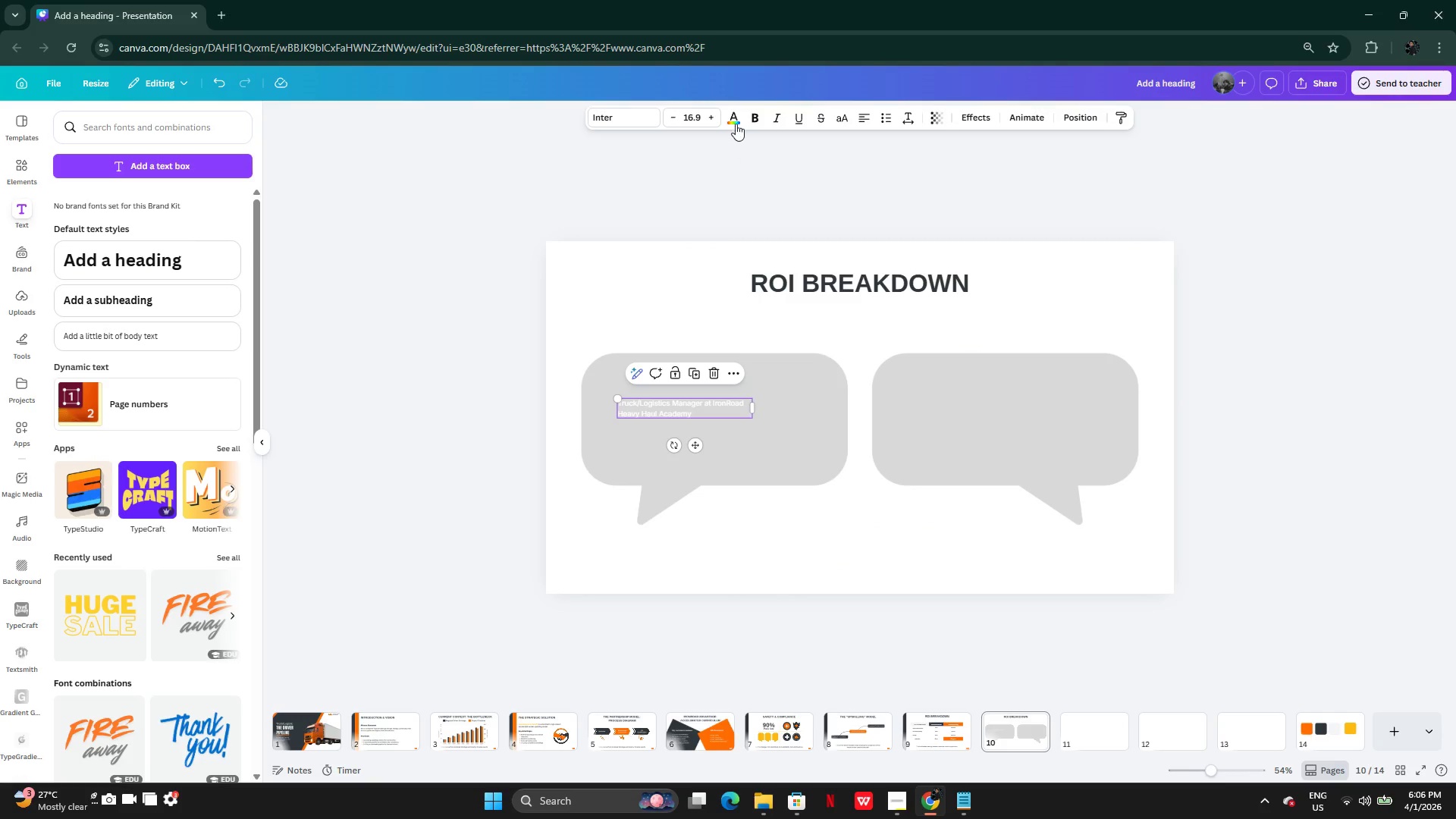 
left_click([738, 116])
 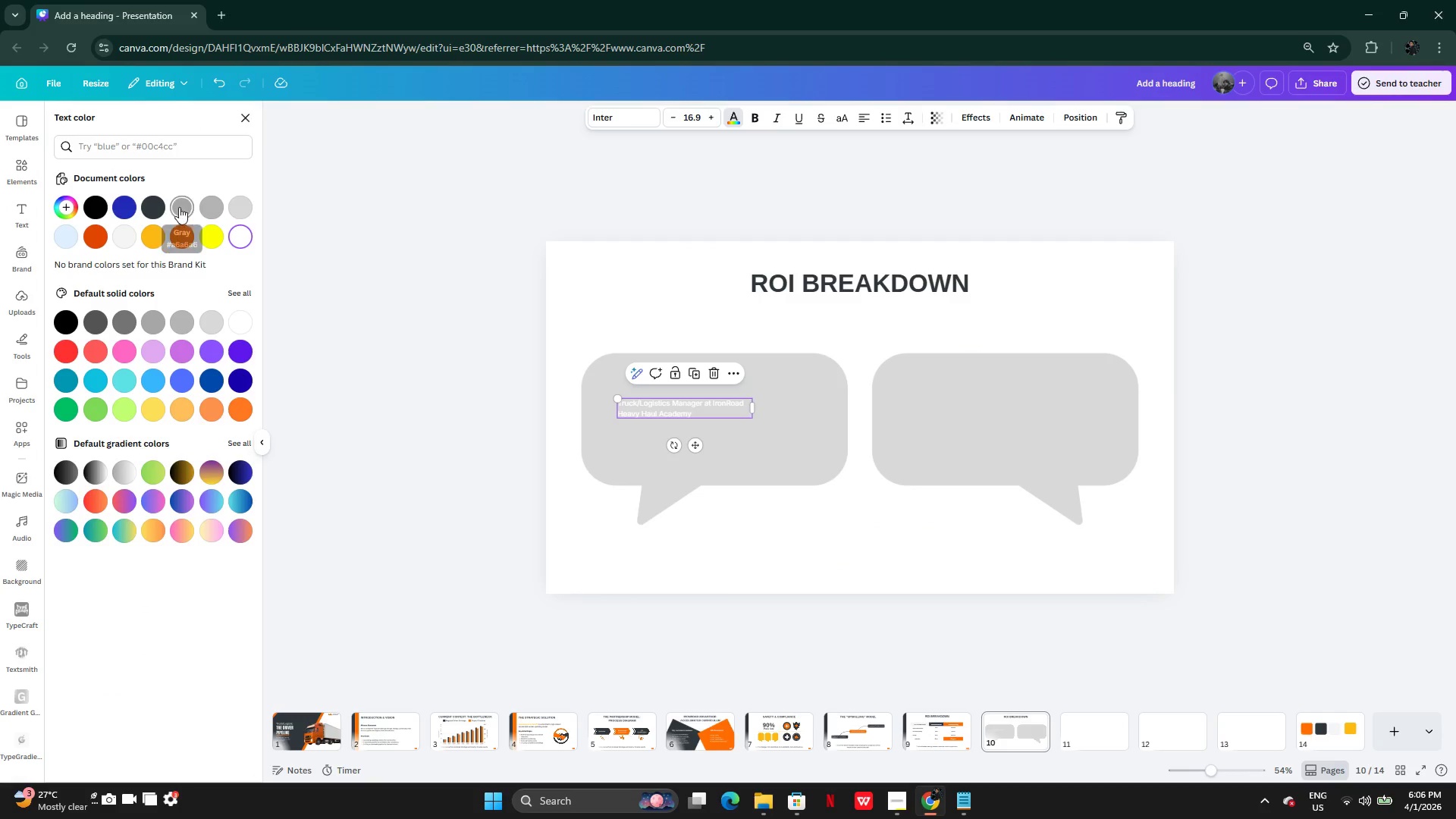 
left_click([166, 207])
 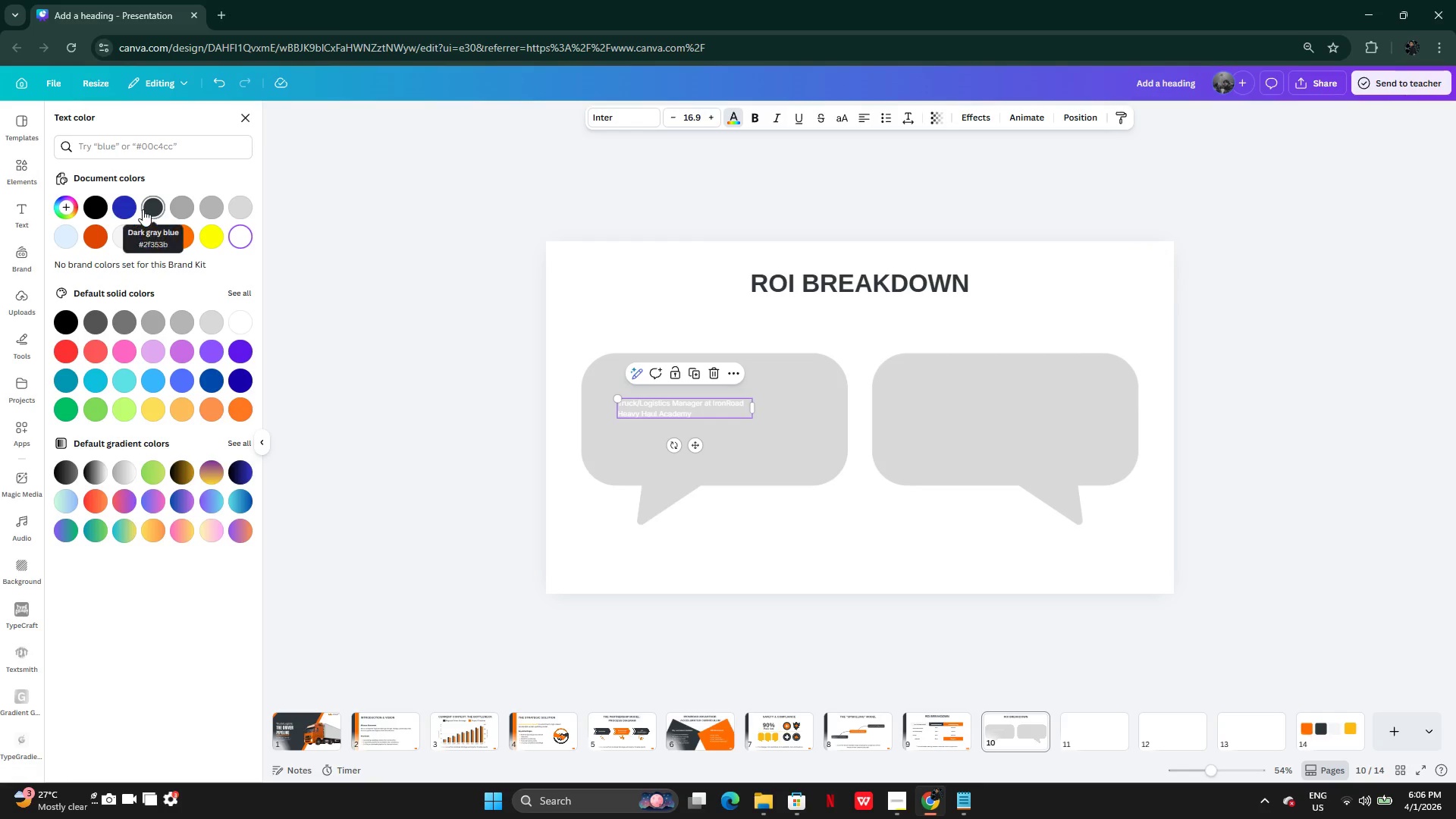 
left_click([143, 209])
 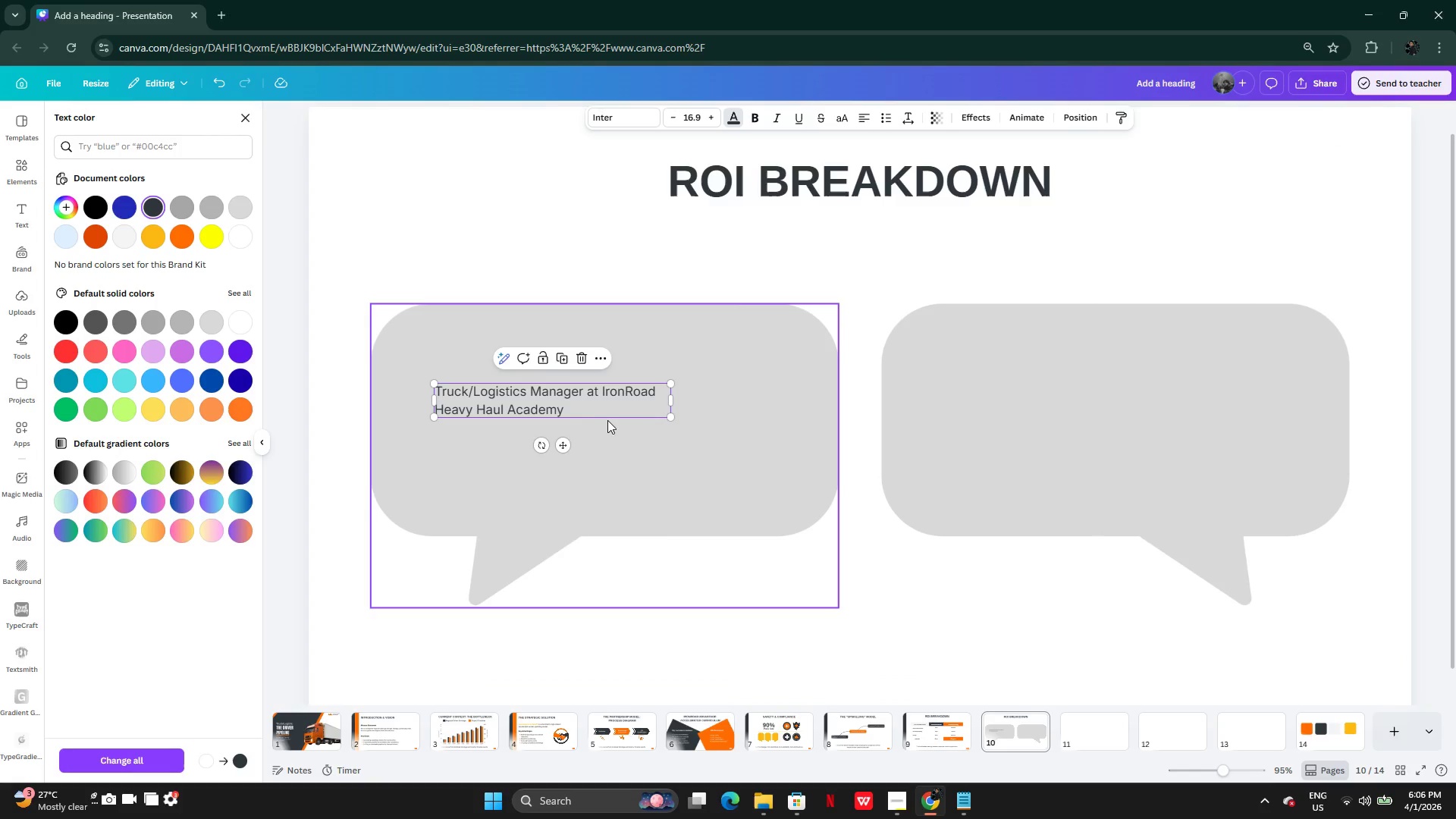 
left_click_drag(start_coordinate=[547, 393], to_coordinate=[571, 362])
 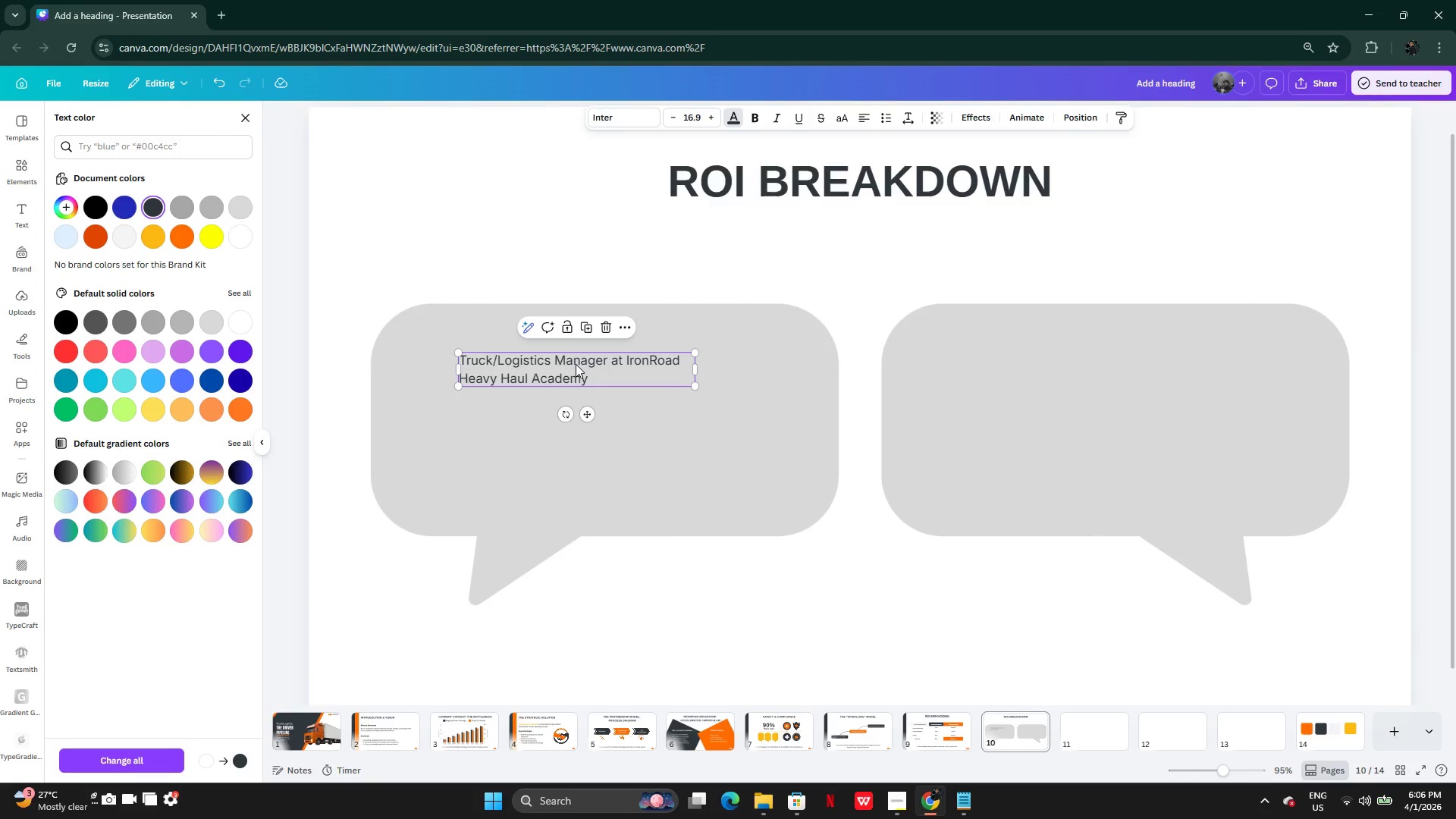 
double_click([576, 364])
 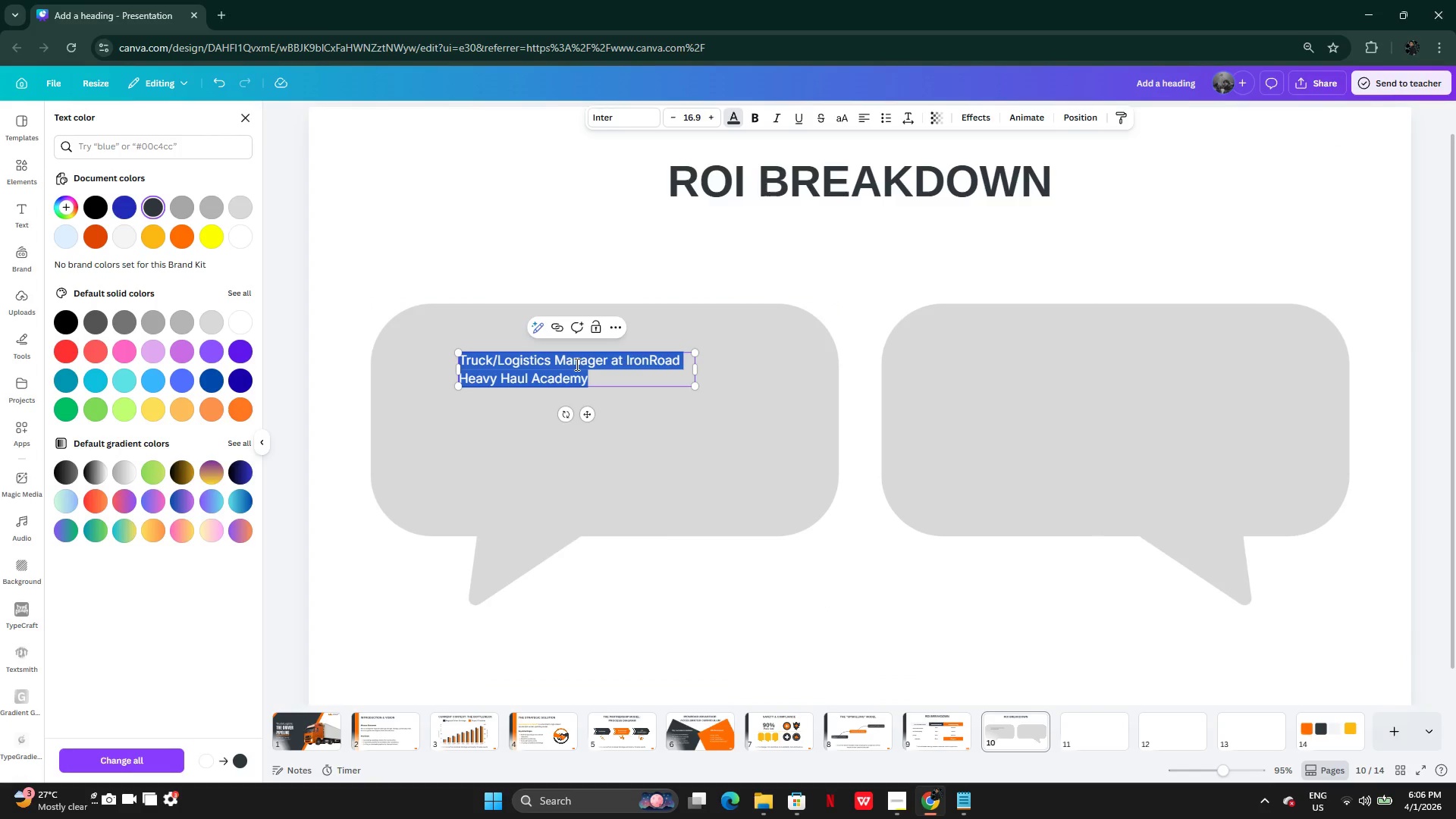 
type(Our partnership with ")
key(Backspace)
type('')
 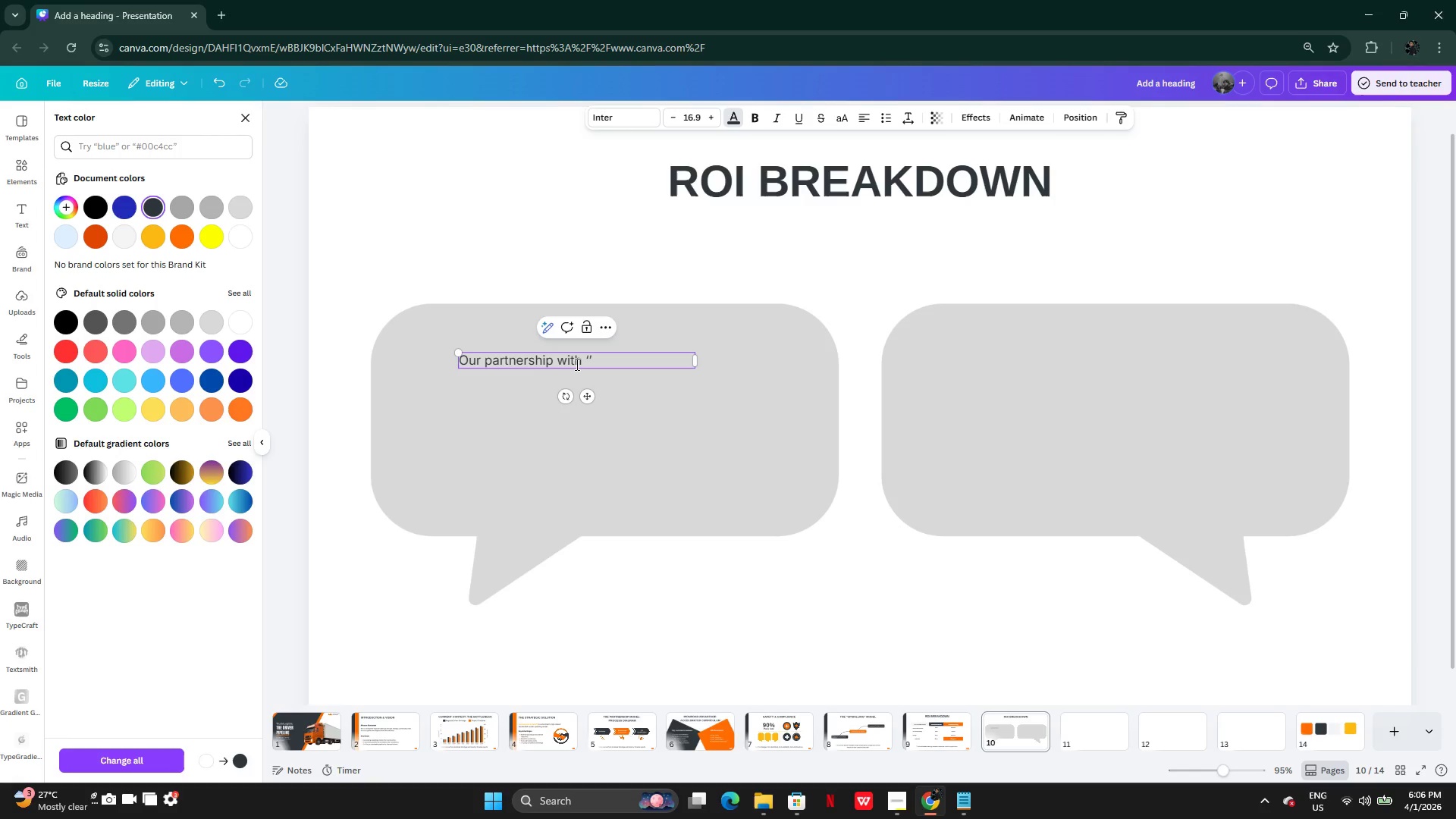 
key(ArrowLeft)
 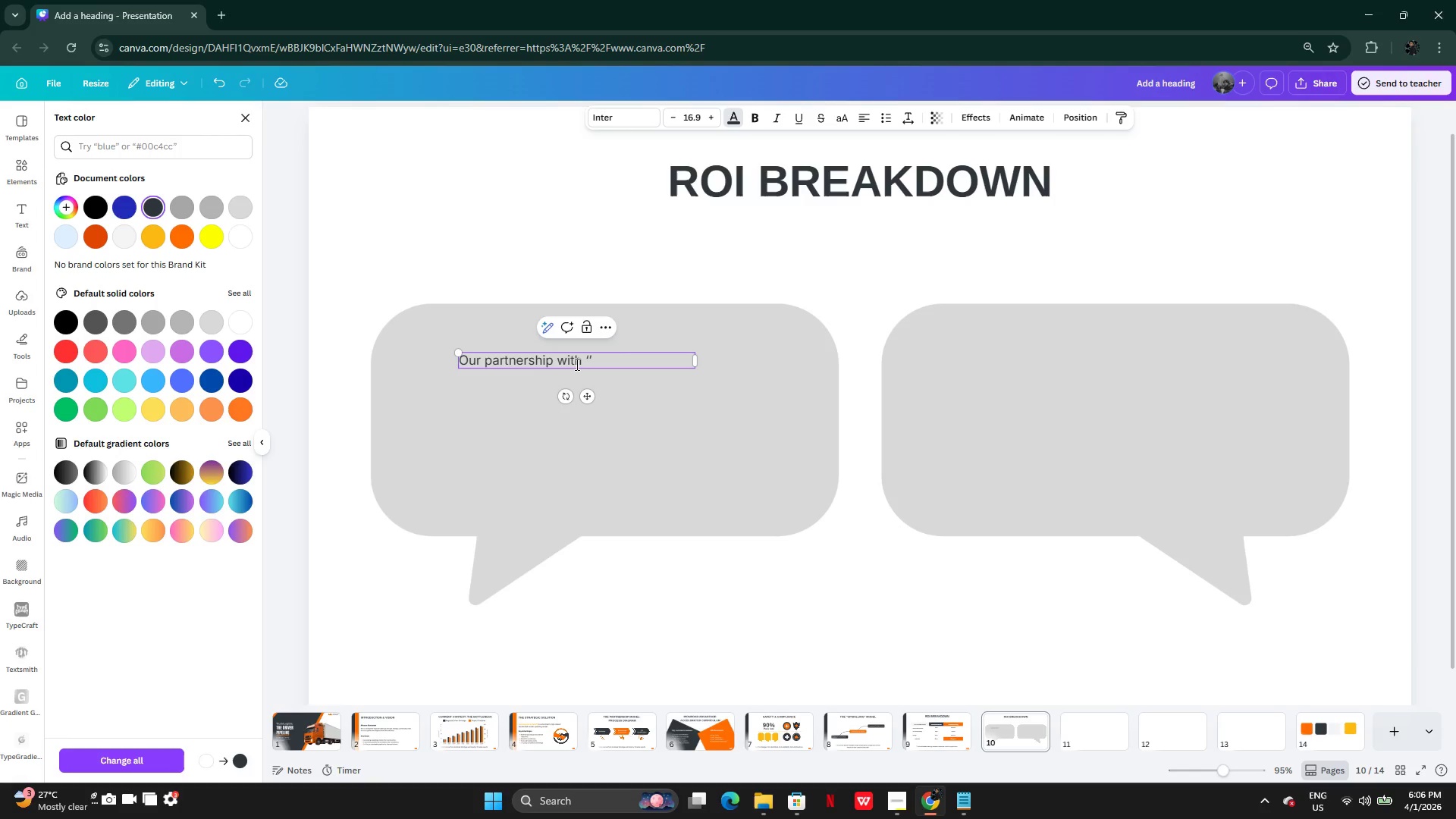 
type(Roadways Logistics)
 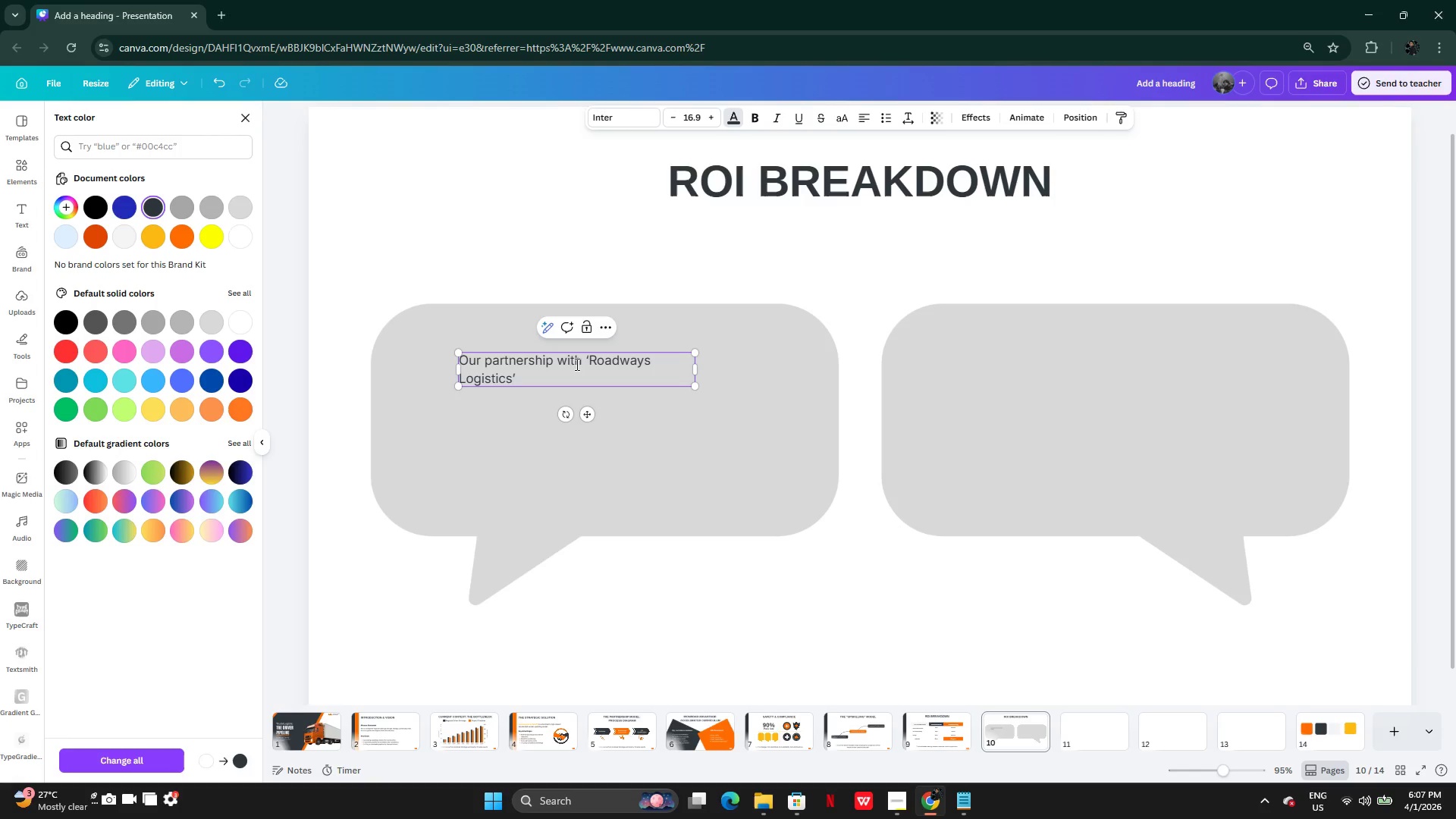 
key(ArrowRight)
 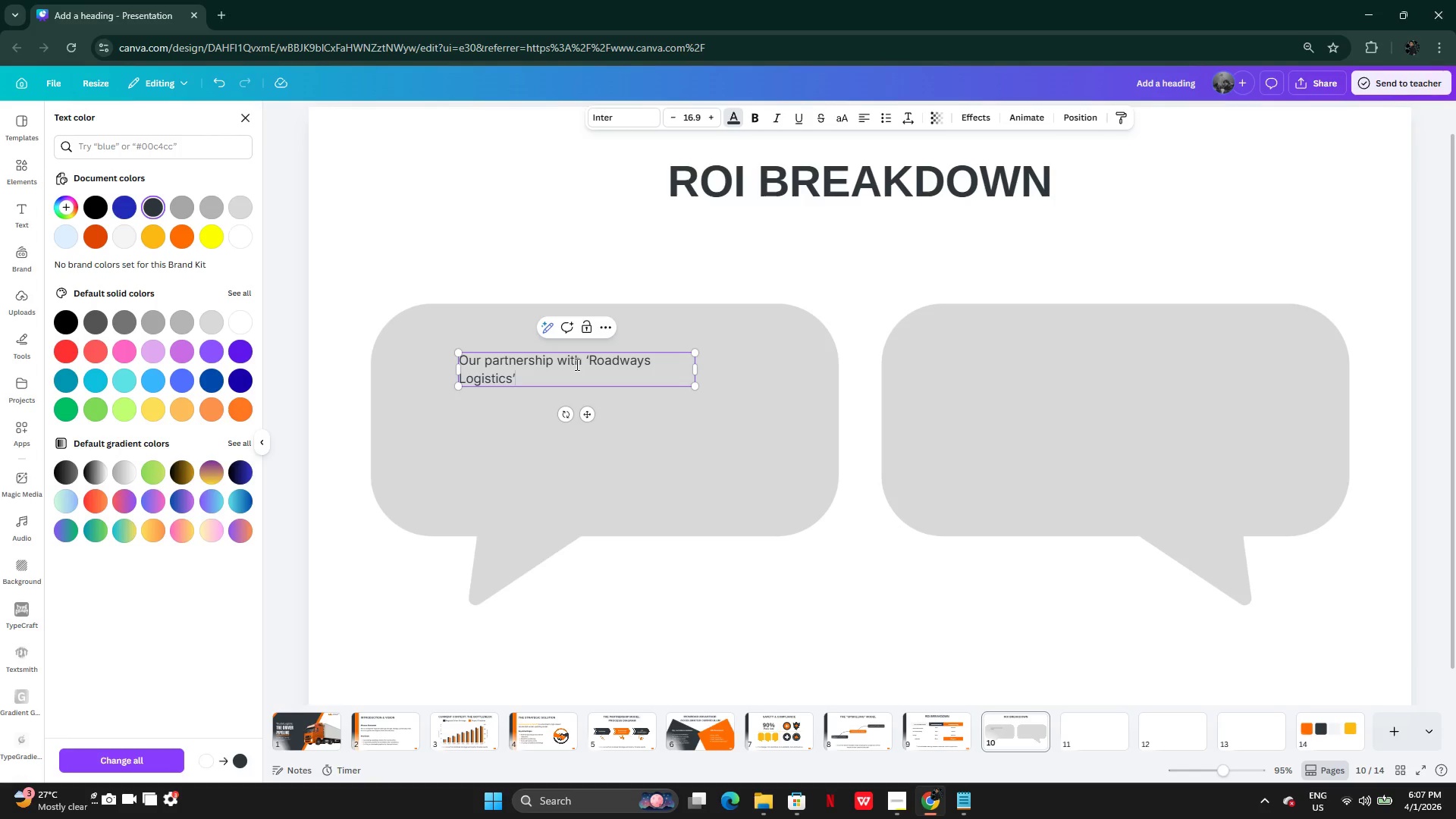 
key(Space)
 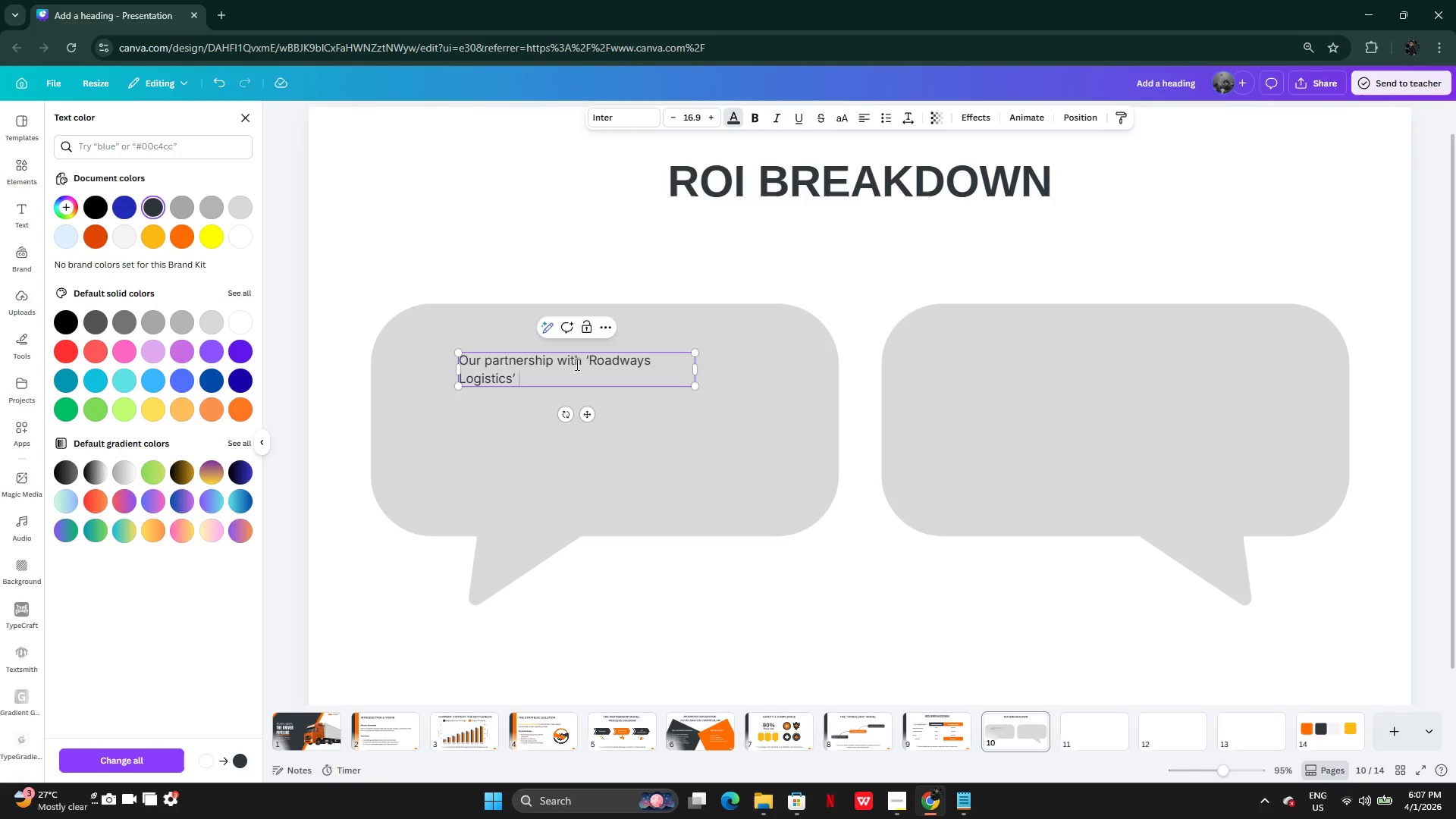 
type(has been instrue)
key(Backspace)
type(mental in increase)
key(Backspace)
type(ing our route efficiency )
key(Backspace)
type(. The y)
key(Backspace)
type(transition was seamless and the resi)
key(Backspace)
type(uk)
key(Backspace)
type(lts )
 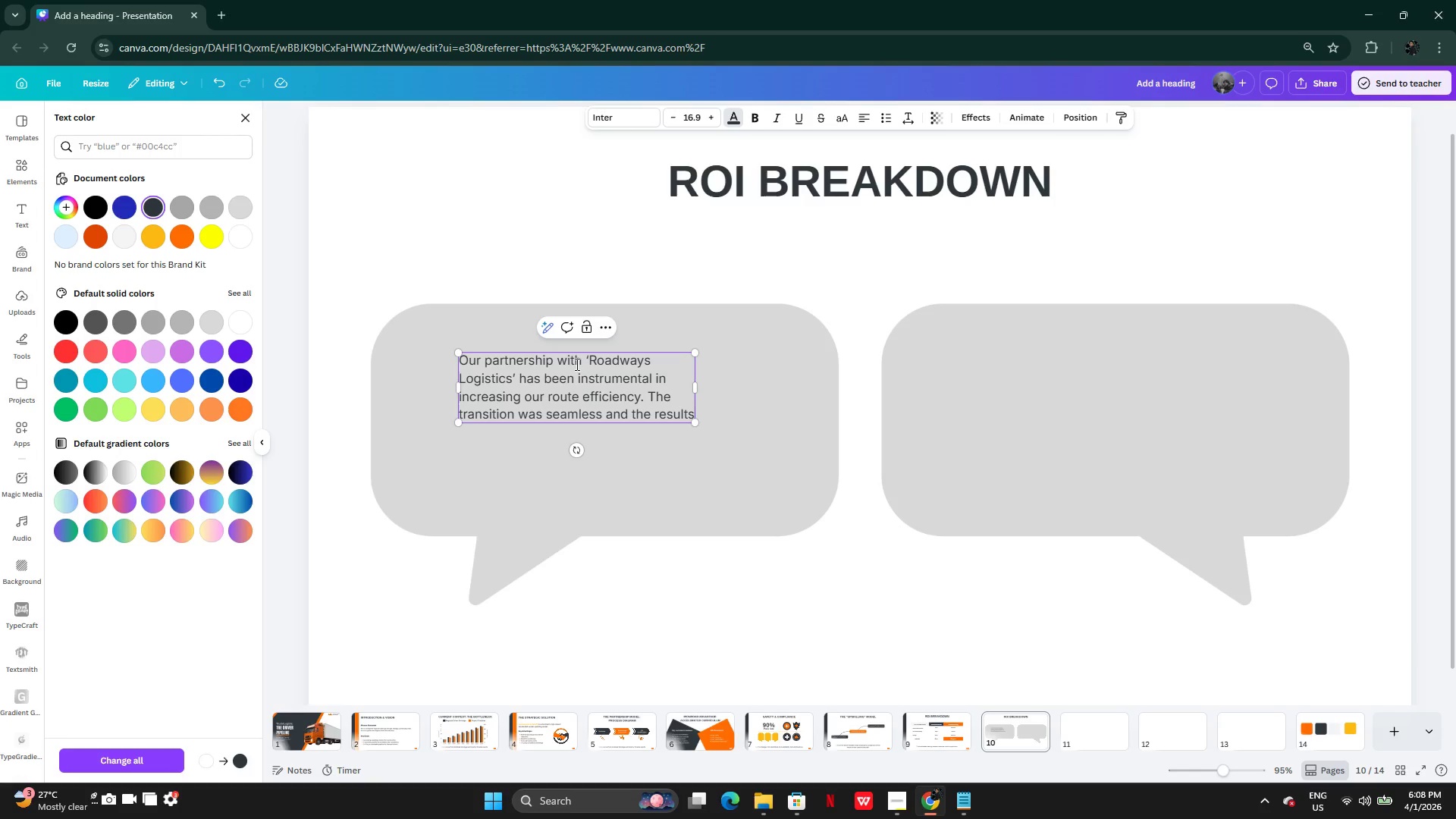 
type(were immediate )
key(Backspace)
type(,)
key(Backspace)
type(.:)
key(Backspace)
type(')
key(Backspace)
type(")
 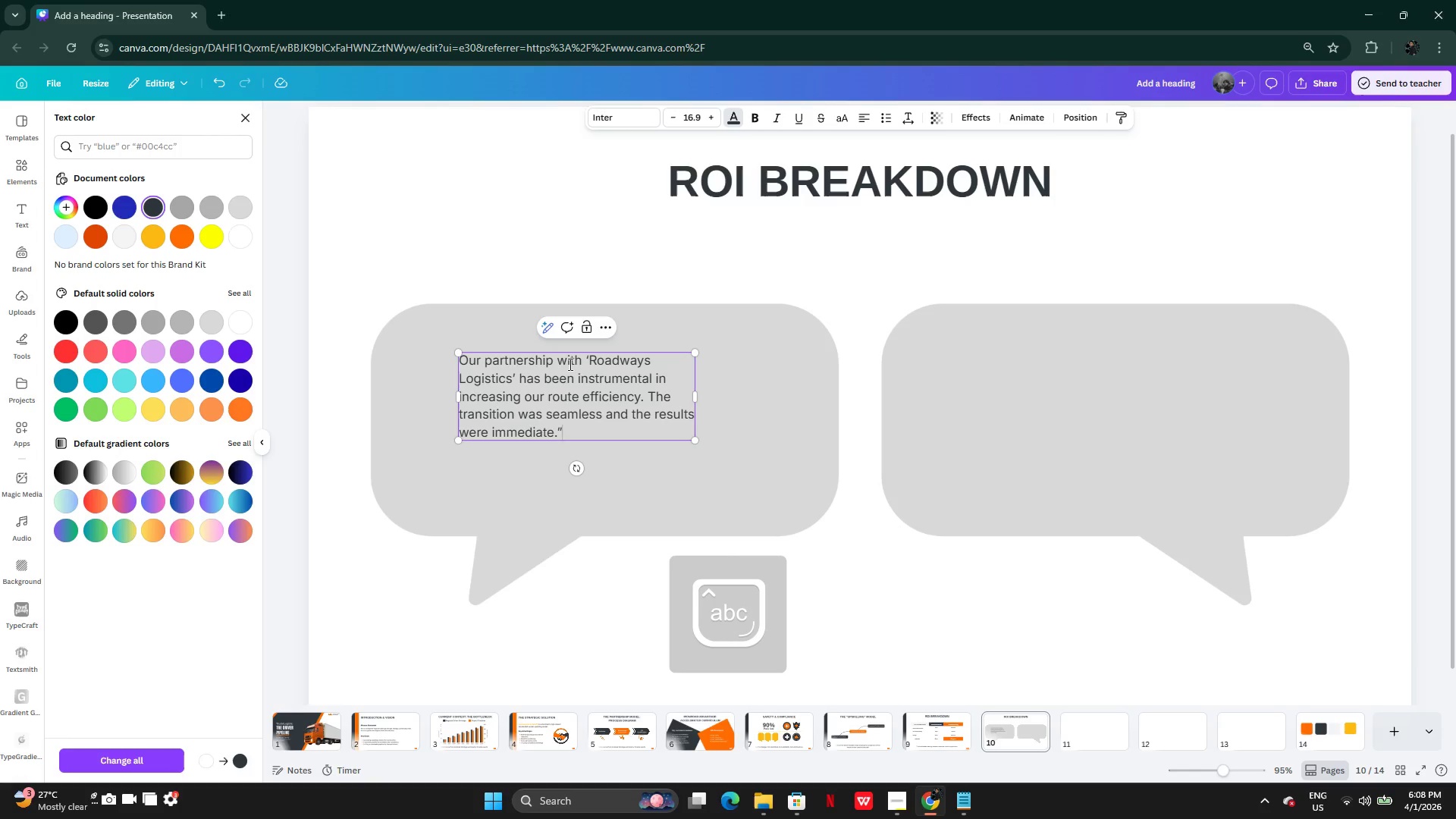 
 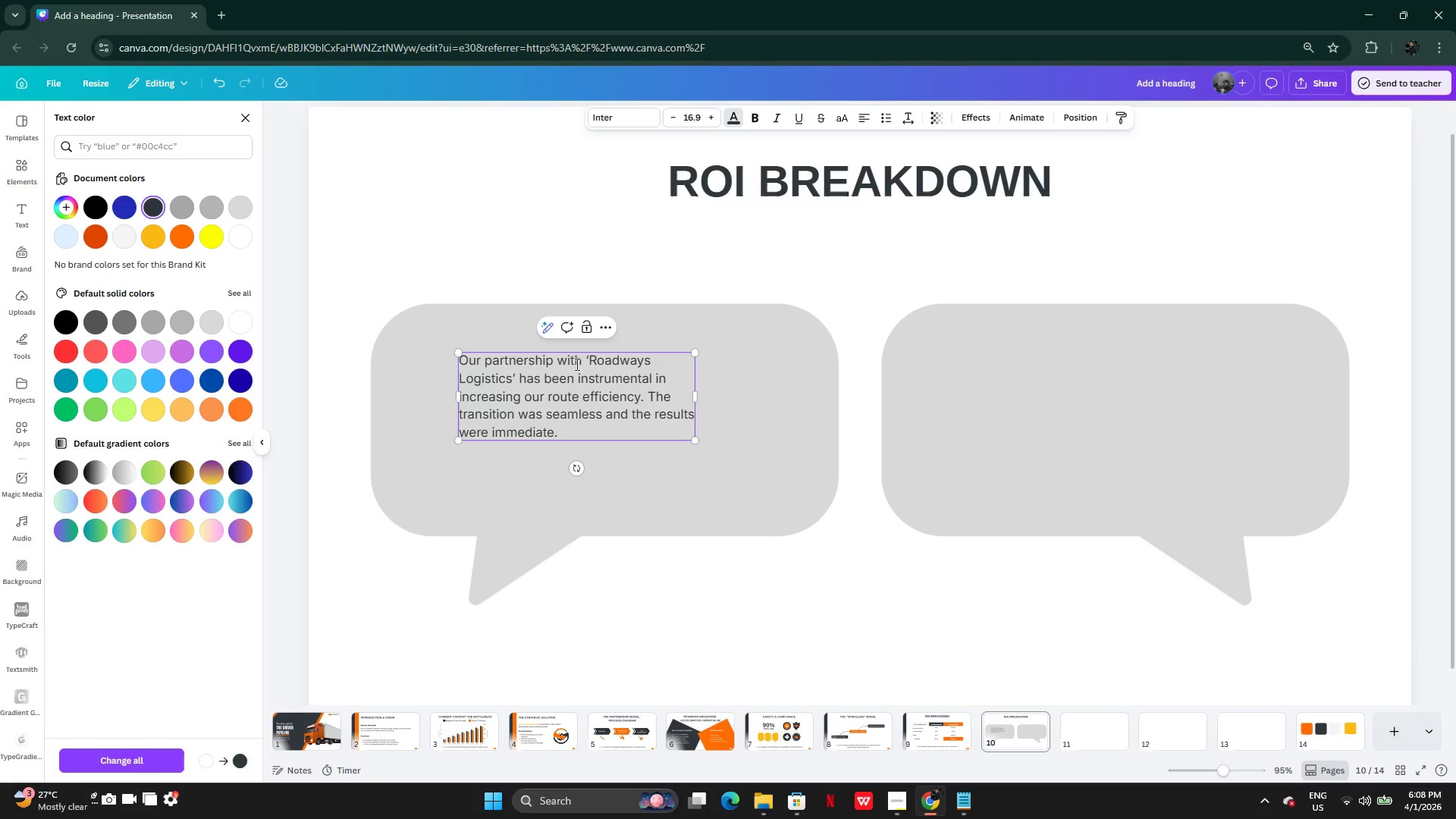 
hold_key(key=CapsLock, duration=0.33)
 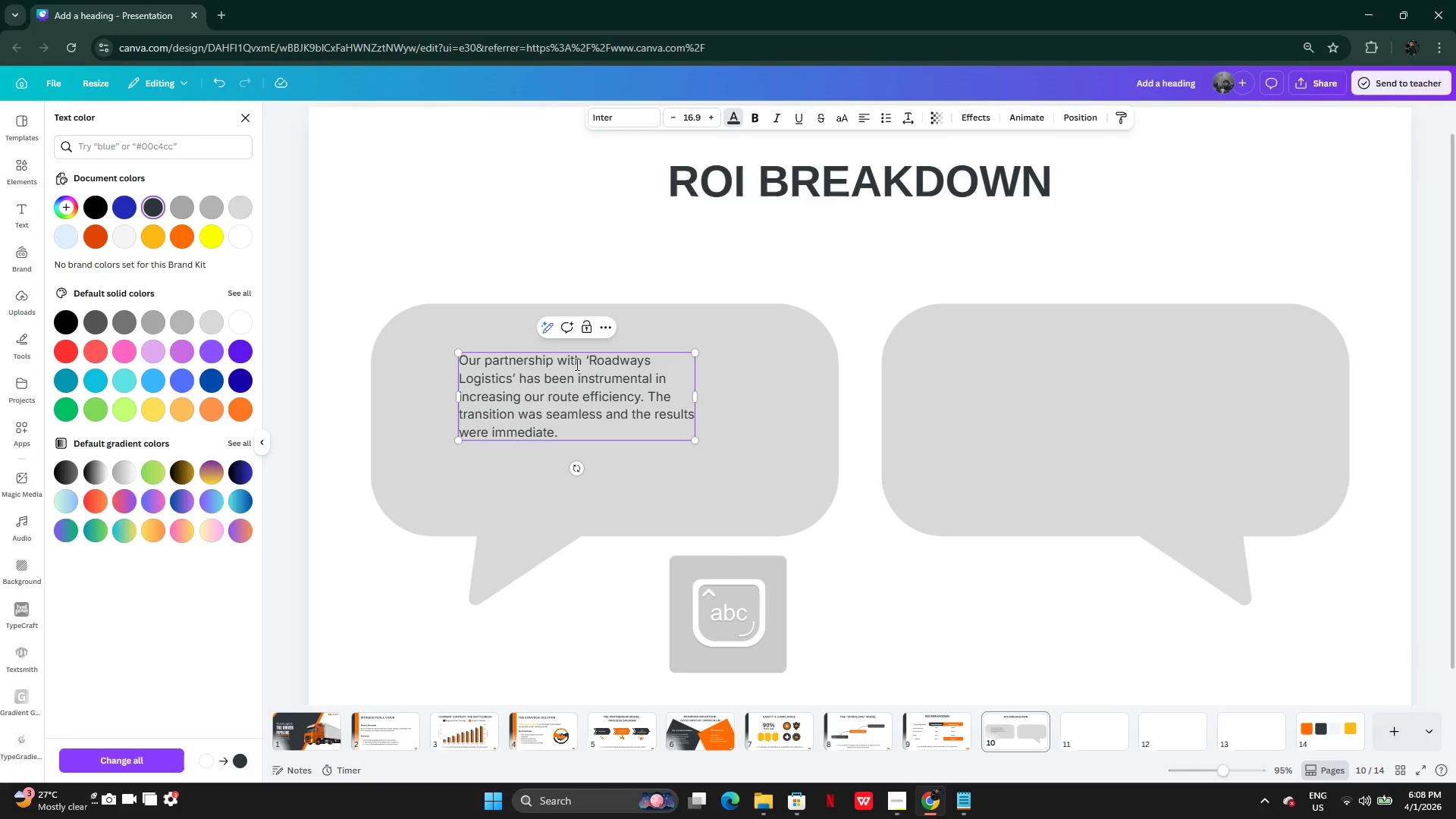 
left_click([462, 364])
 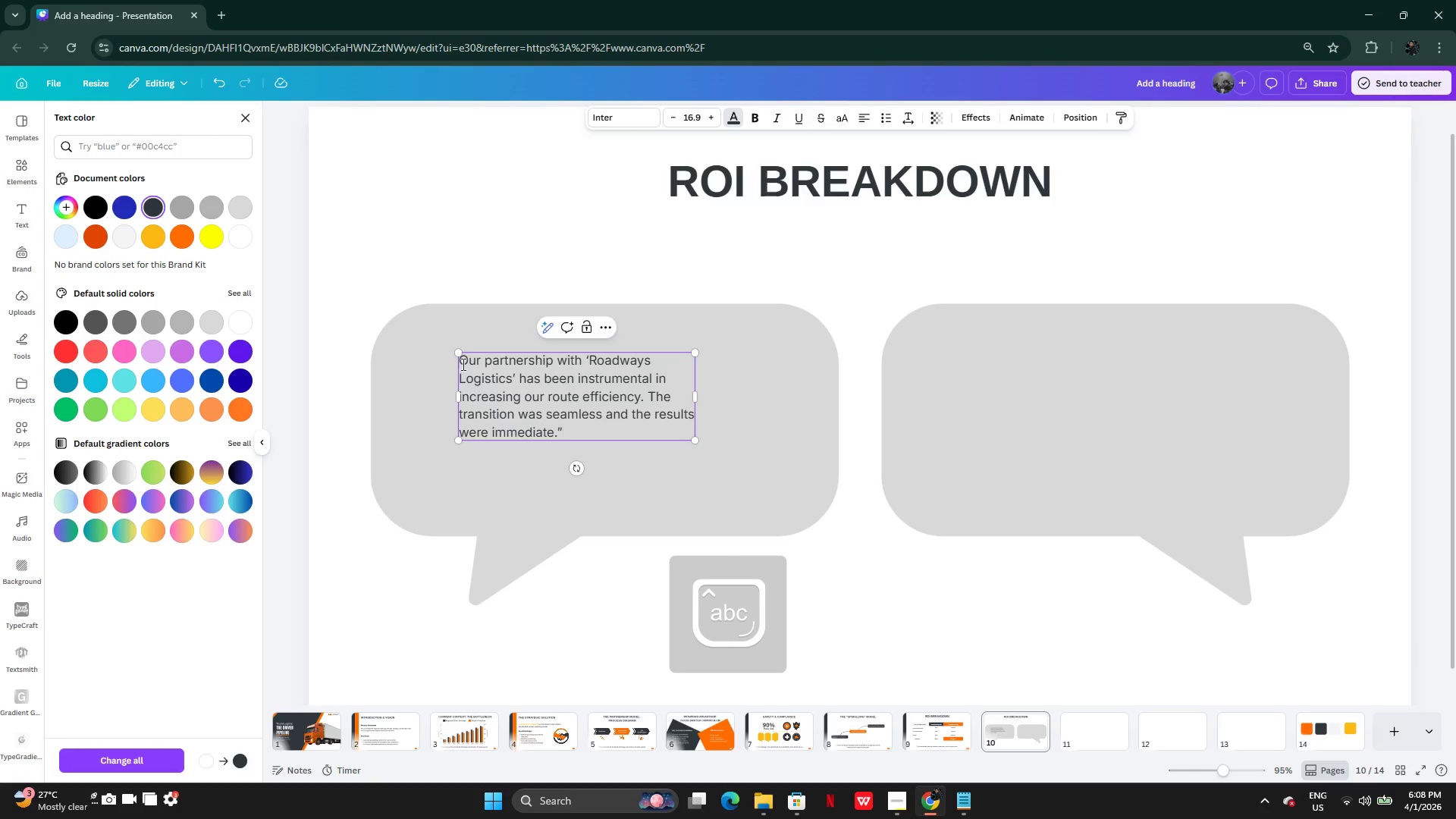 
key(Shift+Quote)
 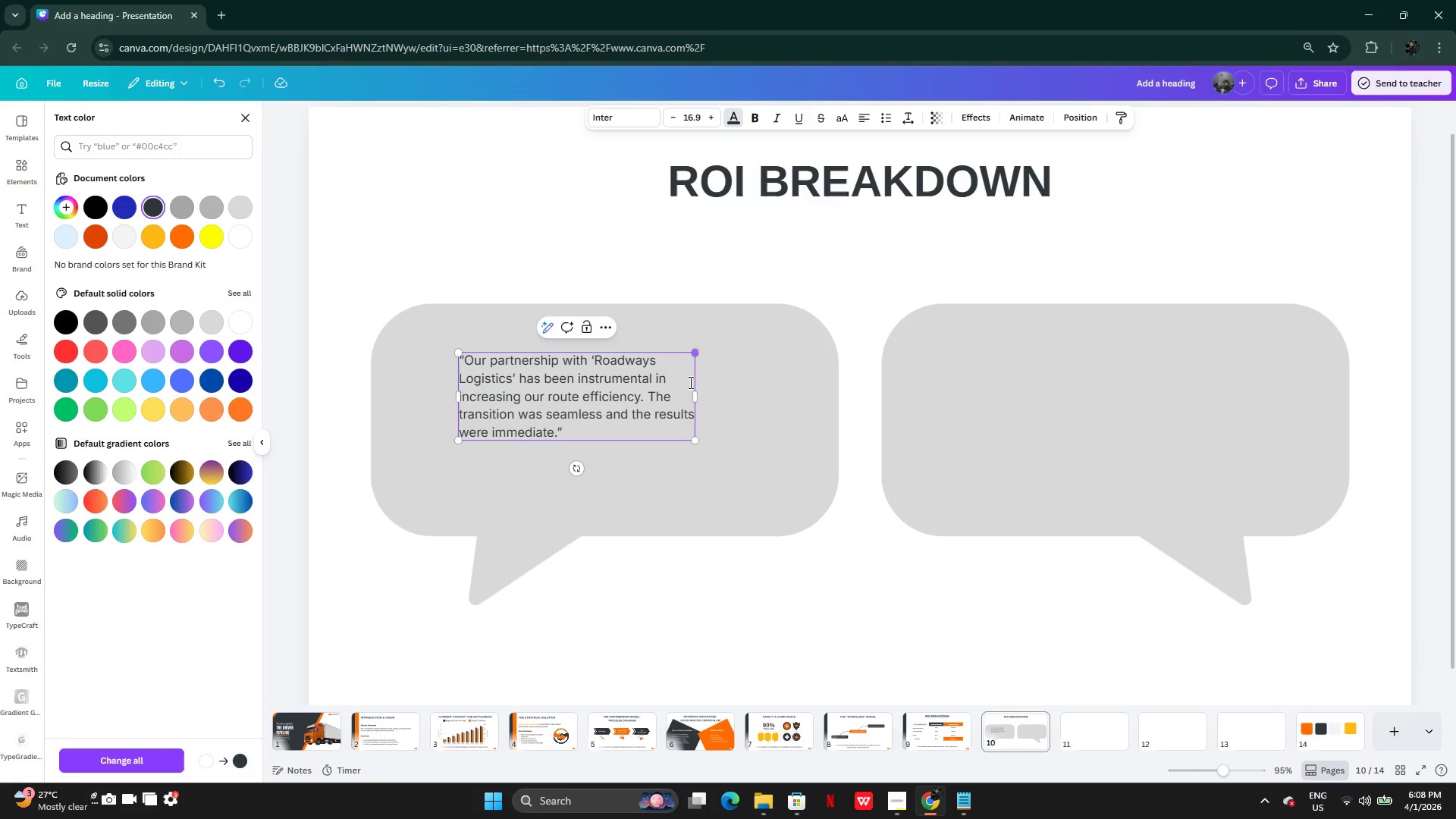 
left_click_drag(start_coordinate=[697, 400], to_coordinate=[801, 397])
 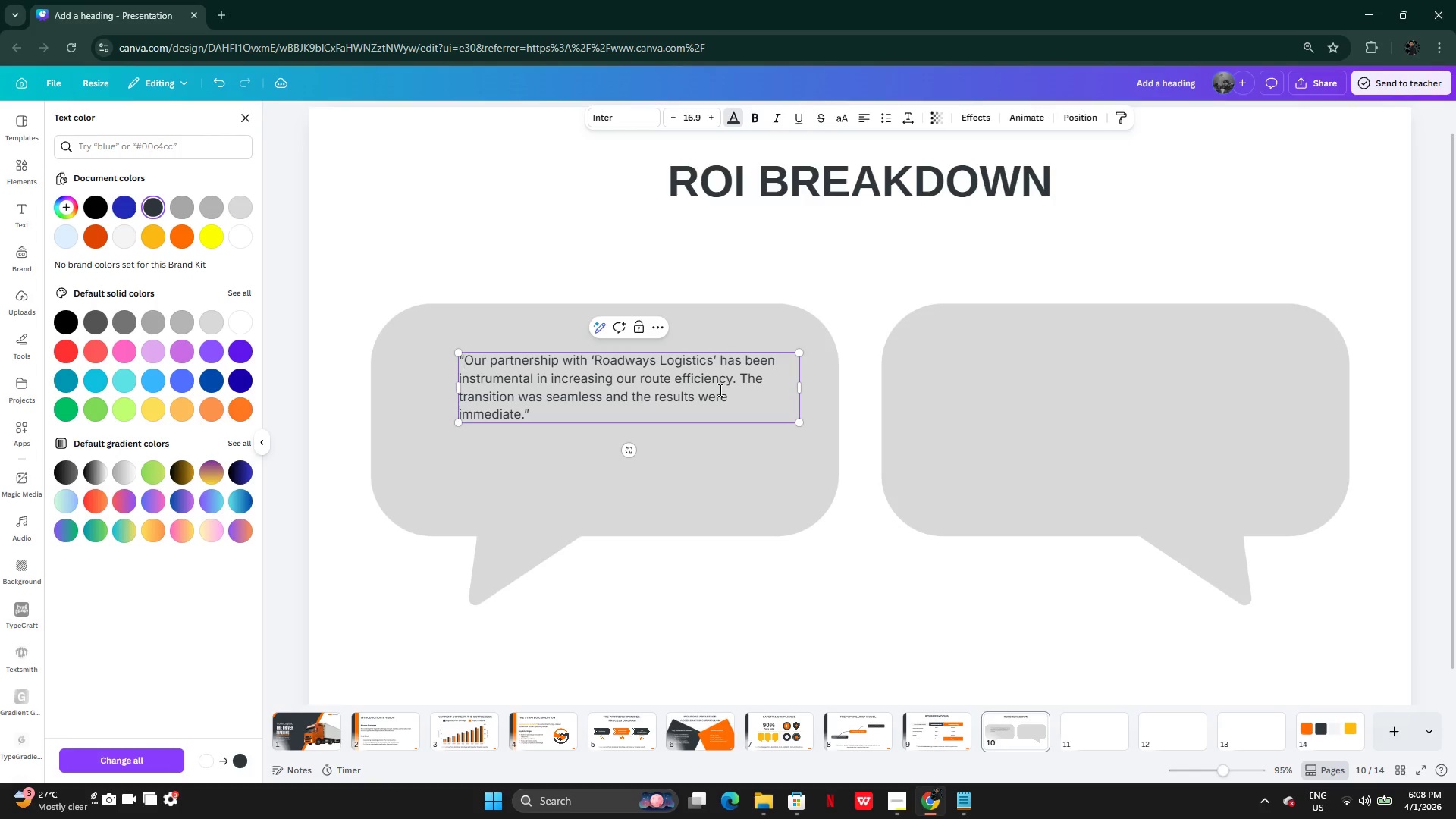 
left_click_drag(start_coordinate=[721, 388], to_coordinate=[696, 425])
 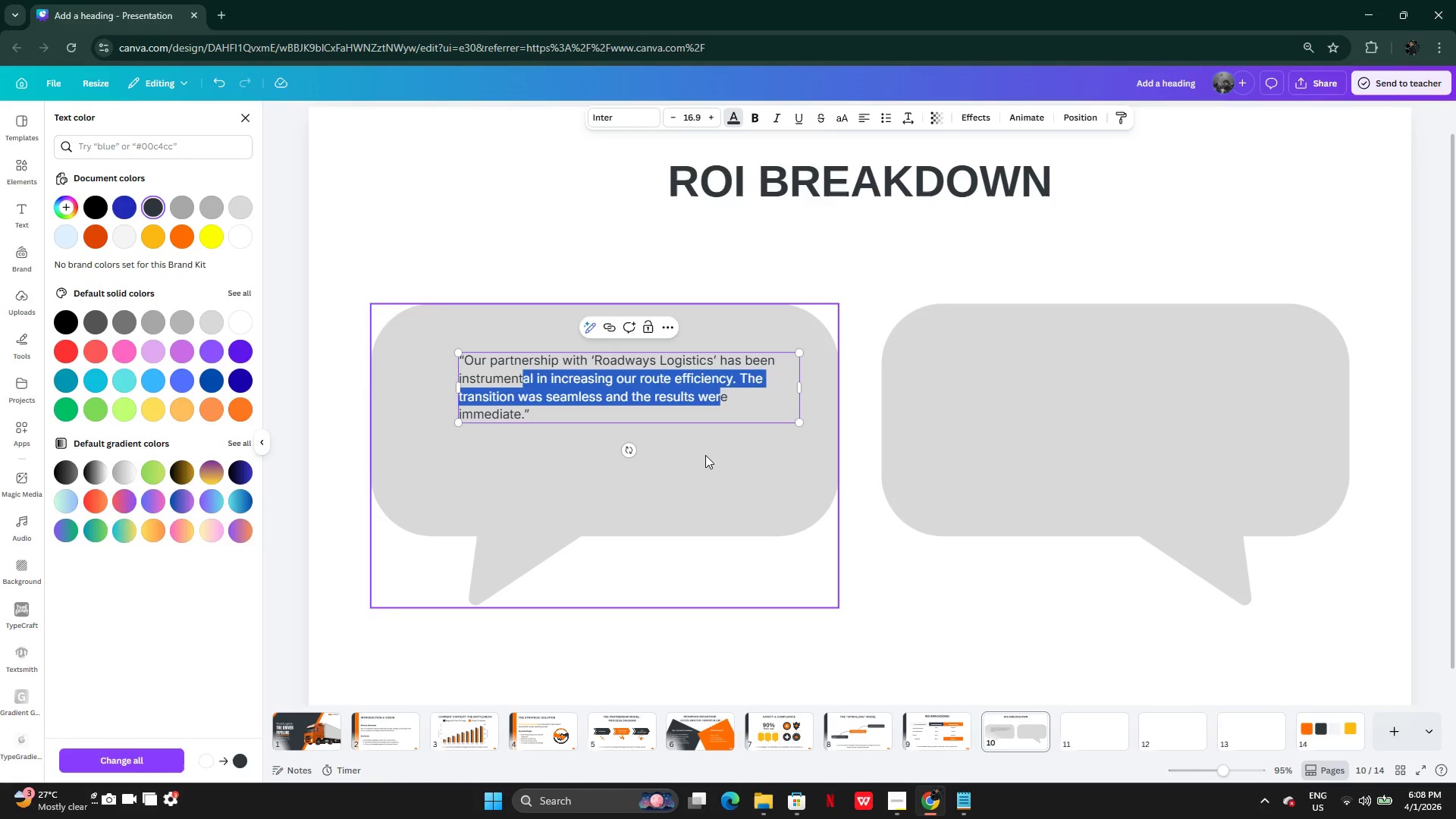 
left_click([708, 456])
 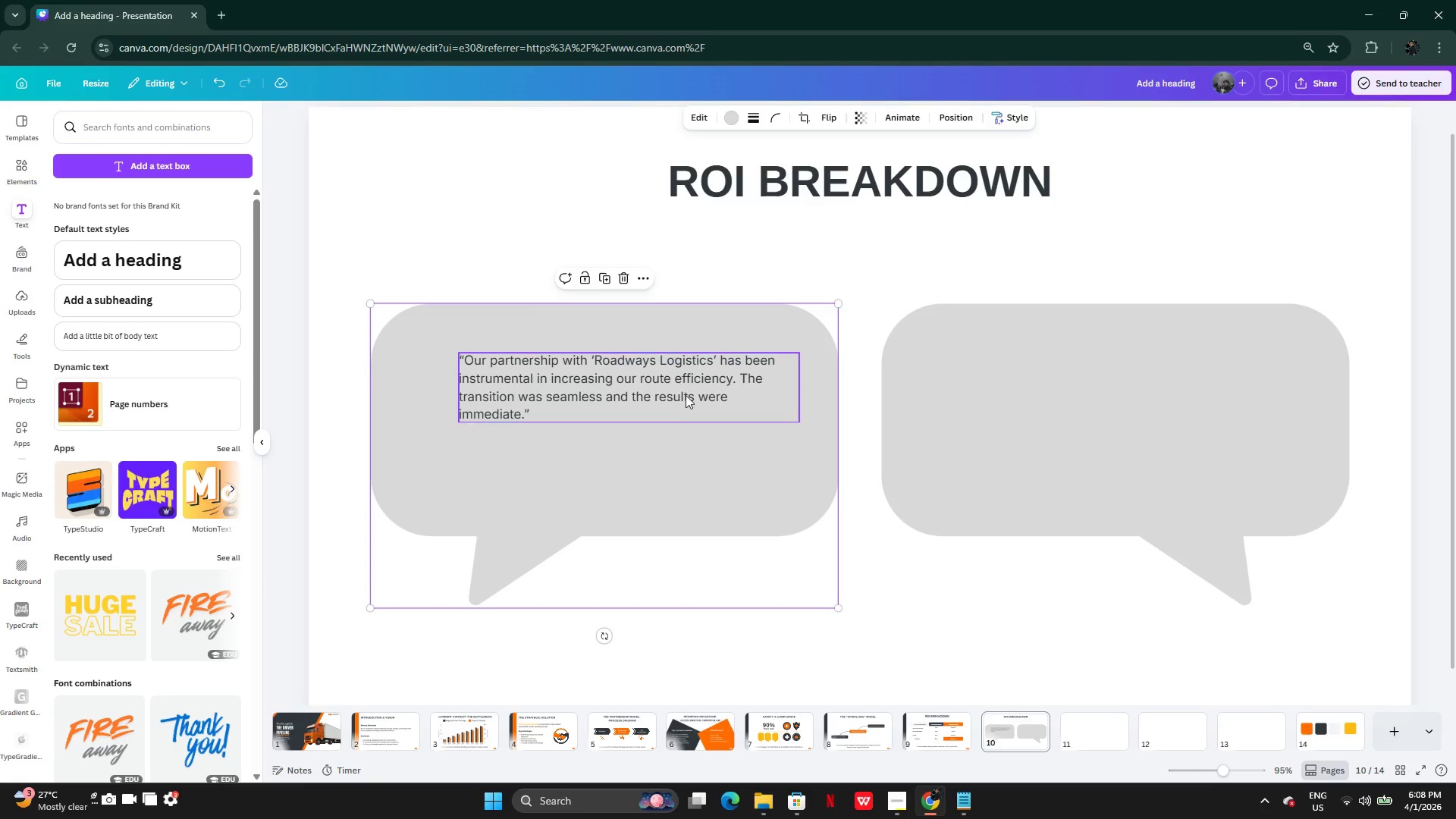 
left_click([680, 394])
 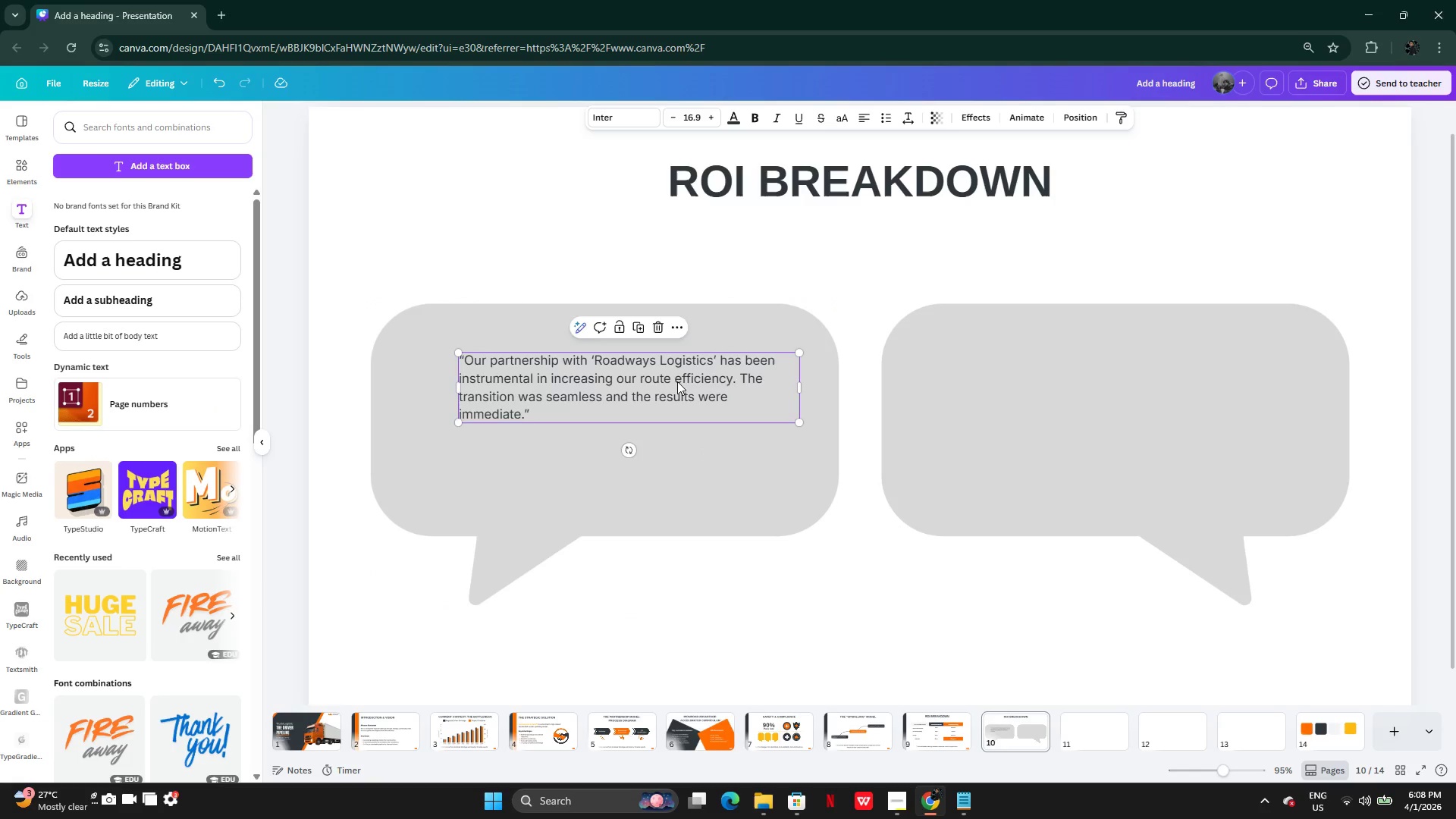 
left_click_drag(start_coordinate=[677, 381], to_coordinate=[663, 411])
 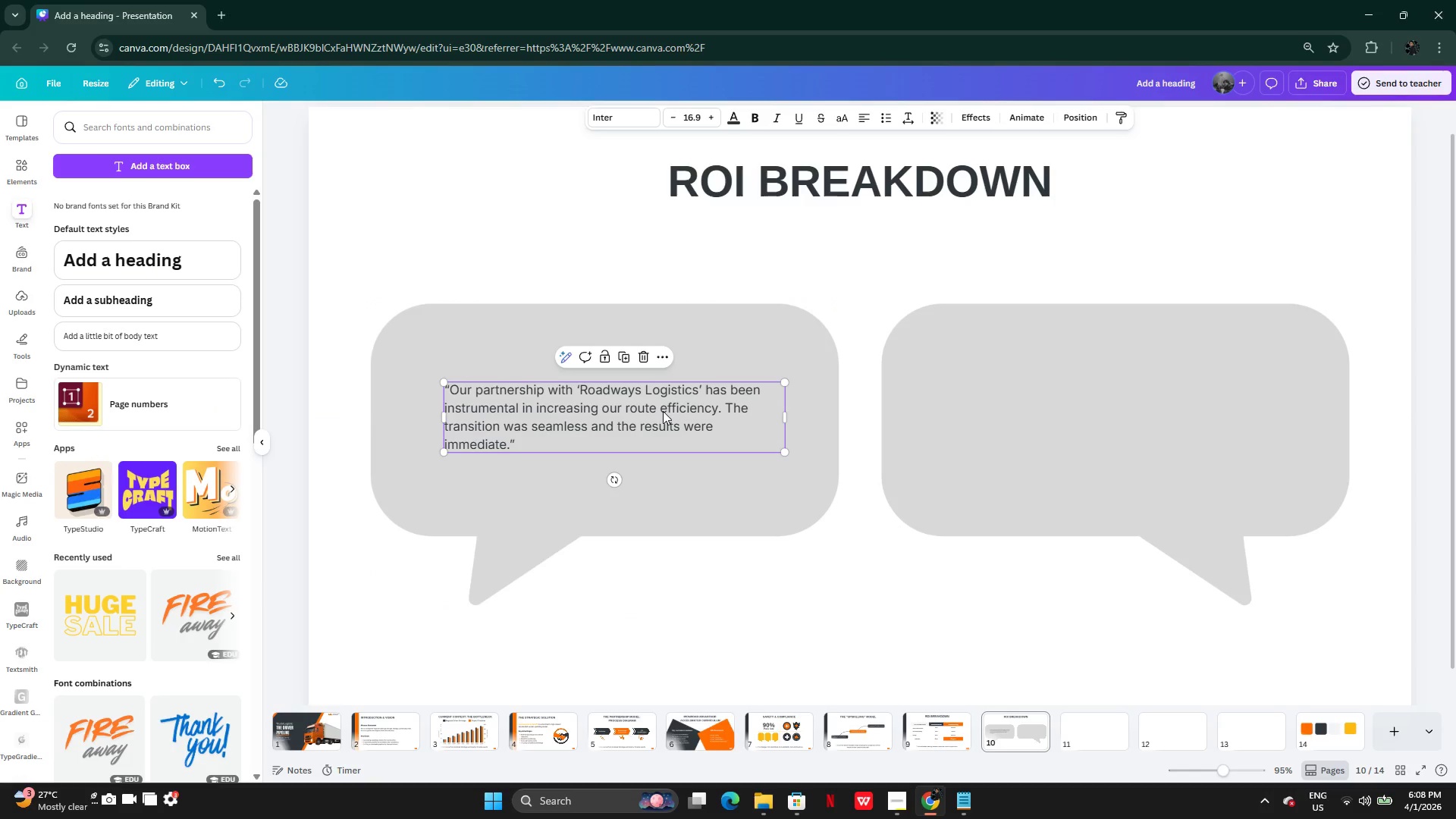 
left_click_drag(start_coordinate=[663, 411], to_coordinate=[662, 406])
 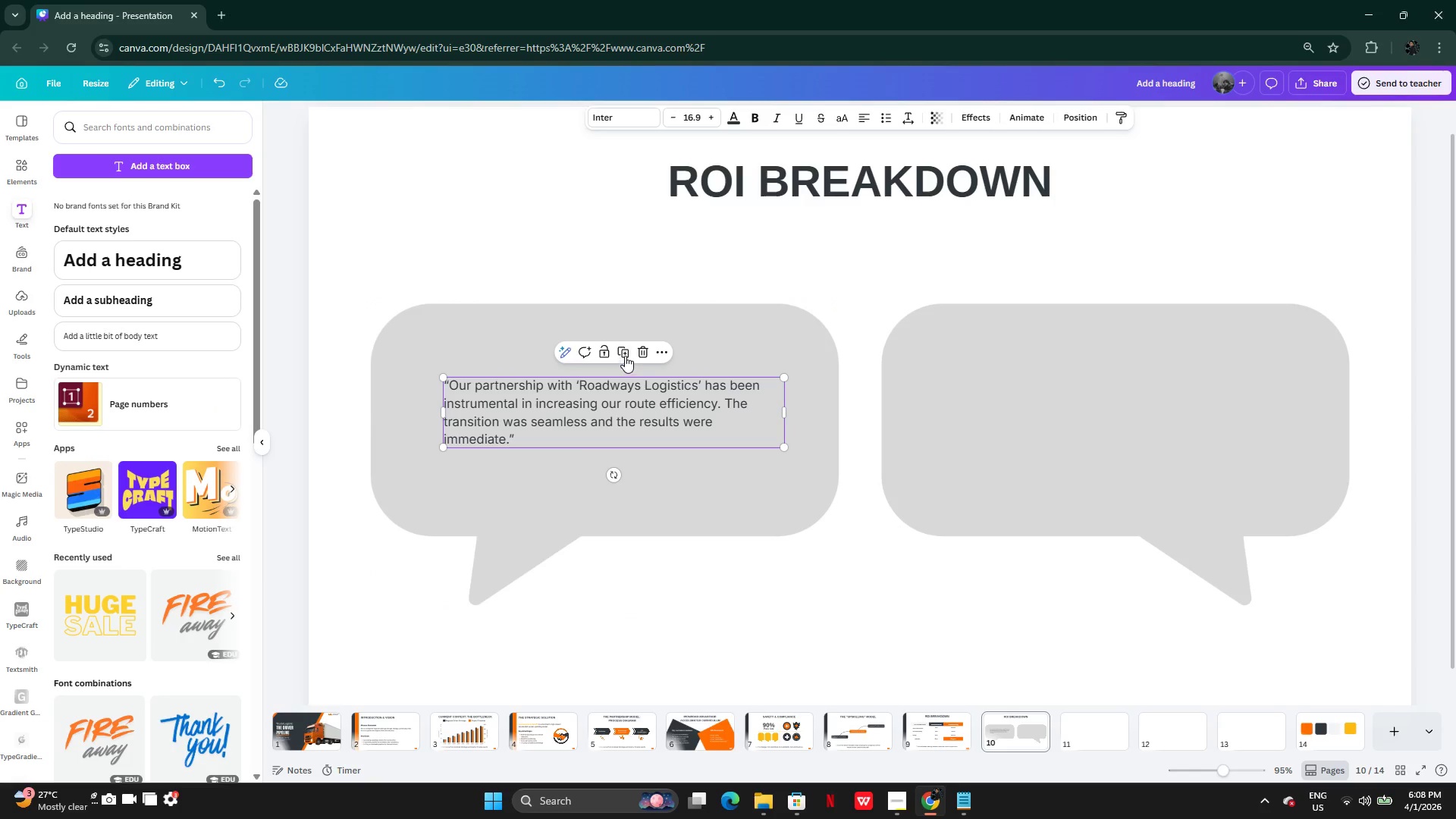 
left_click([625, 356])
 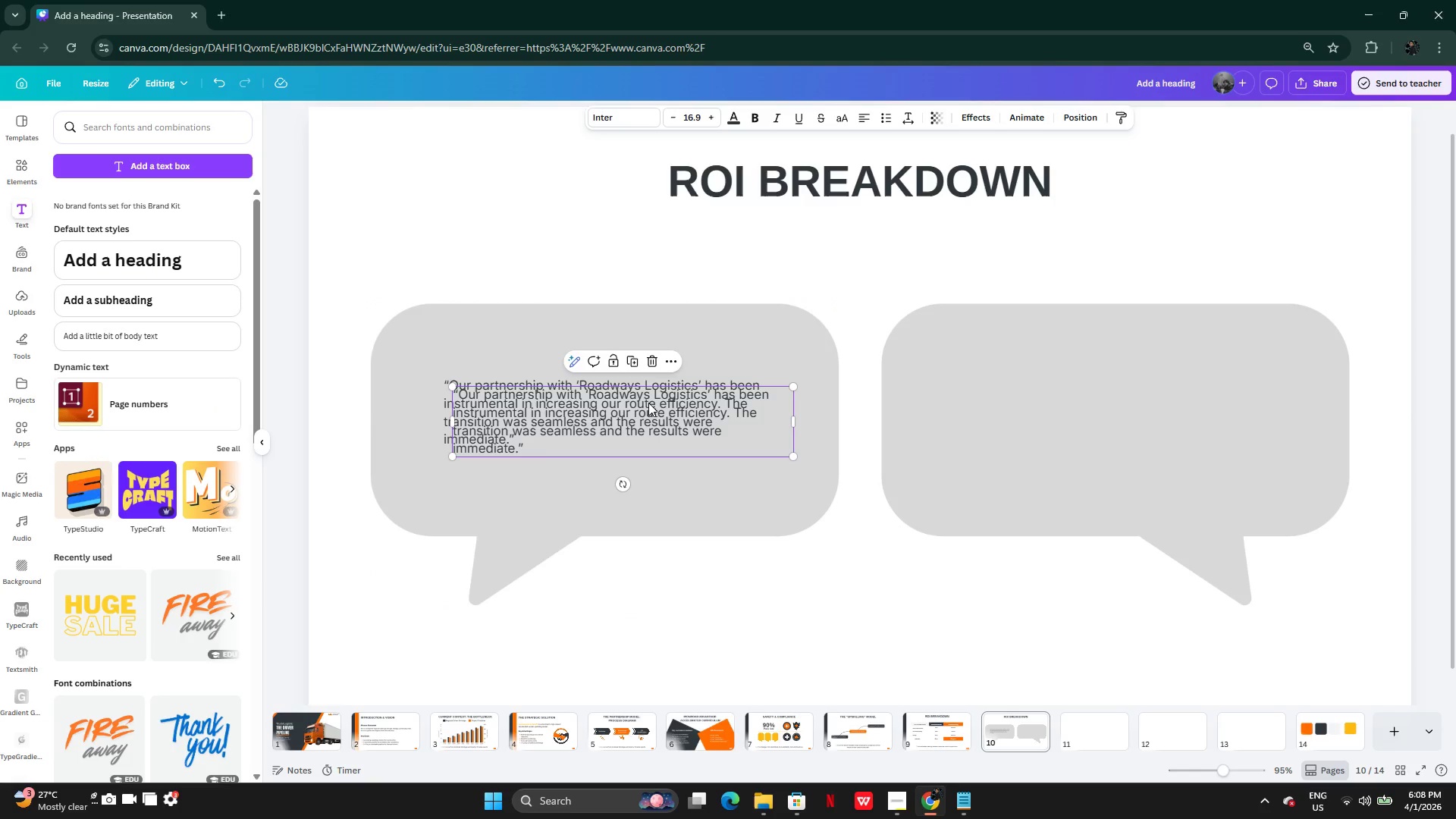 
left_click_drag(start_coordinate=[650, 404], to_coordinate=[649, 457])
 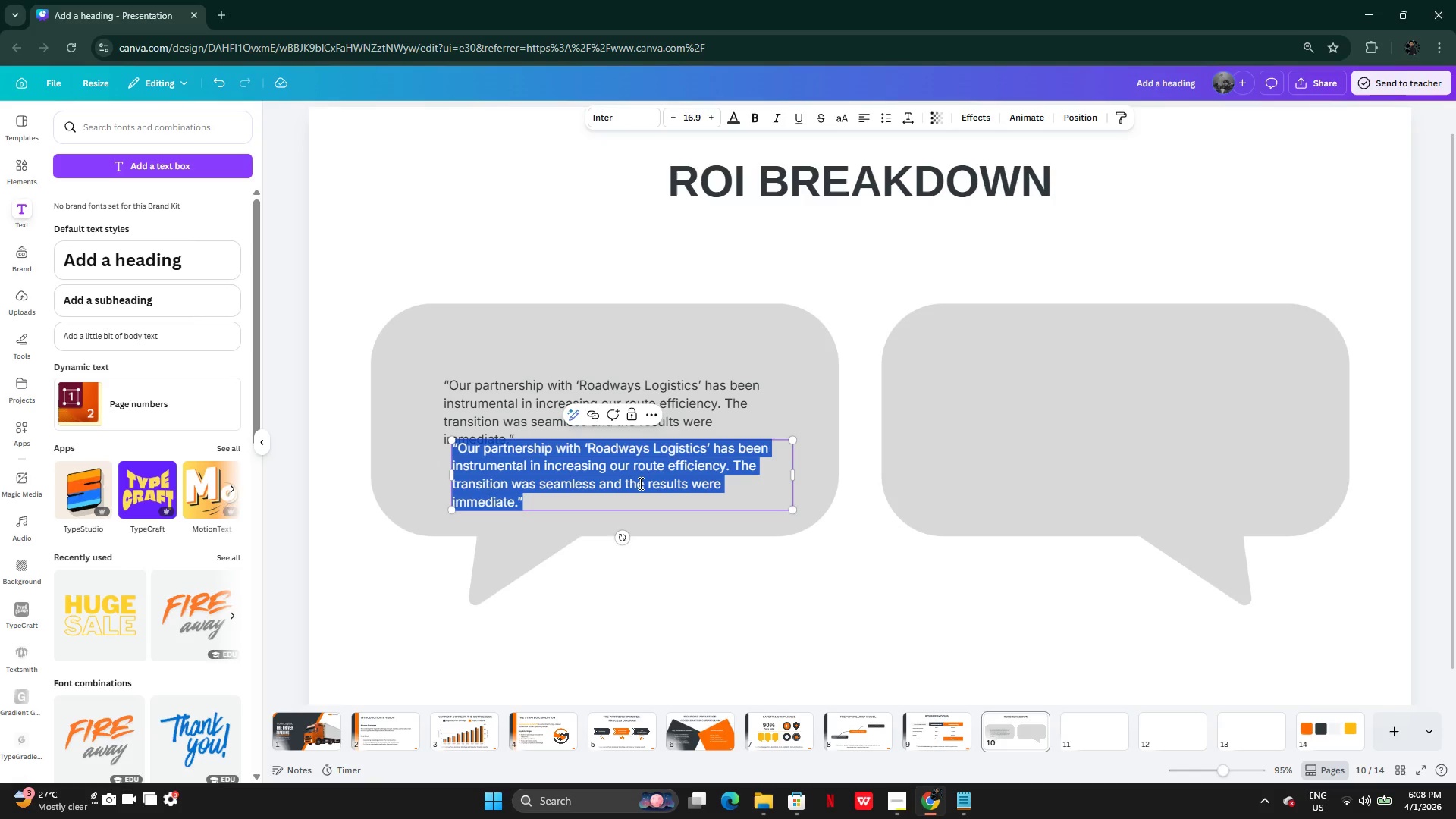 
double_click([639, 483])
 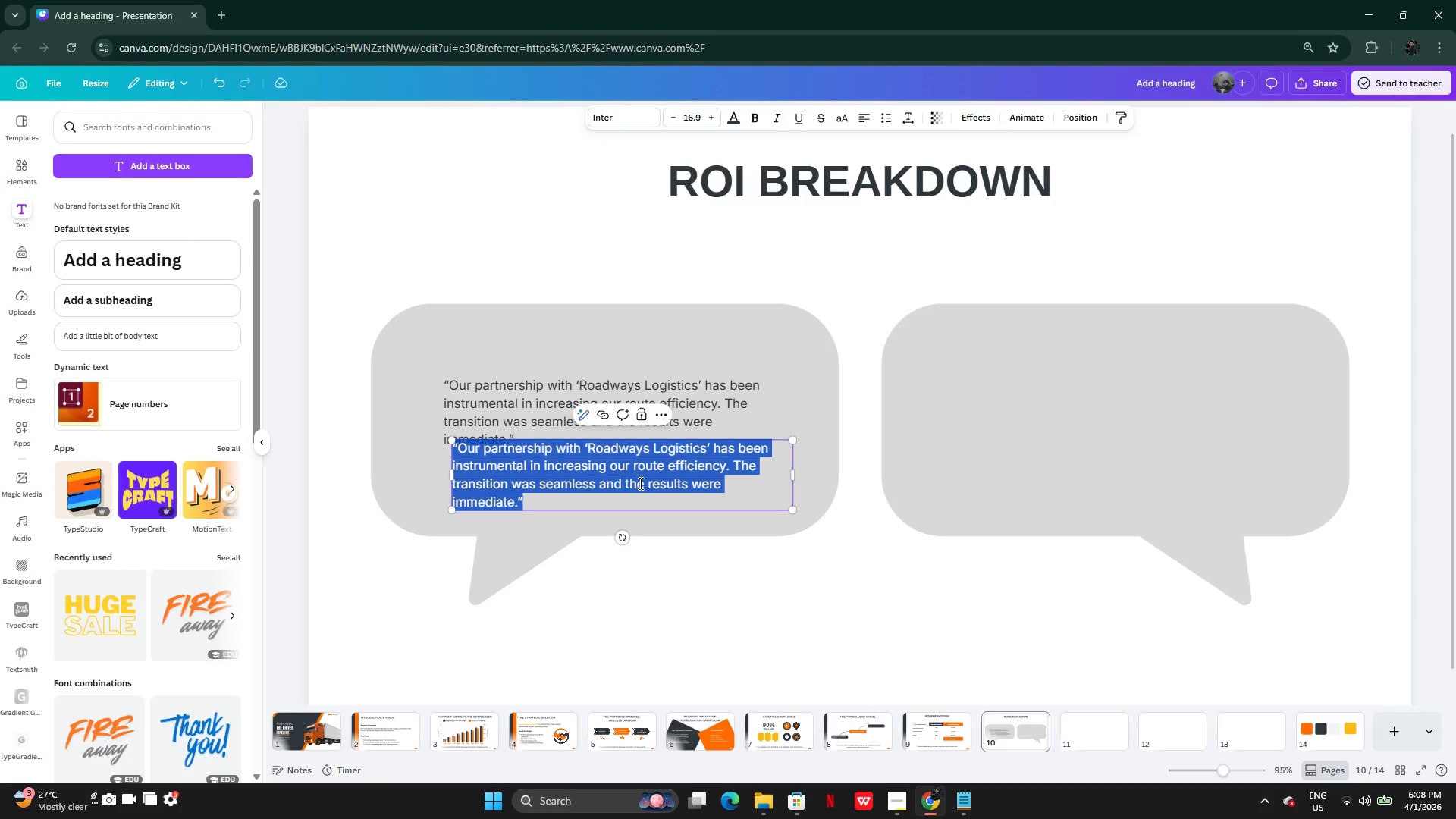 
type(-- =)
key(Backspace)
type(- )
key(Backspace)
key(Backspace)
key(Backspace)
key(Backspace)
type(-- Industry Leader )
key(Backspace)
type(, ')
 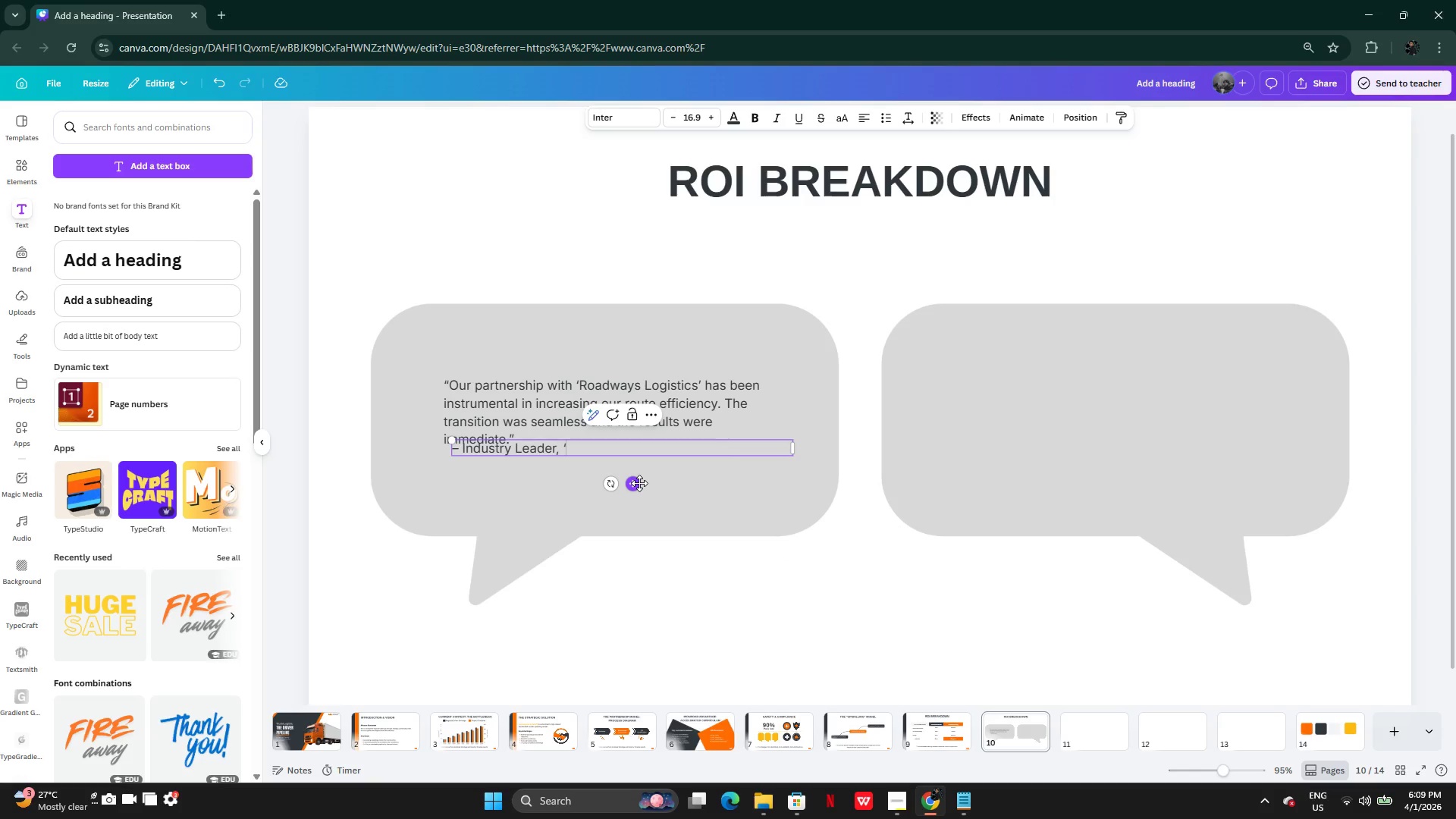 
key(Quote)
 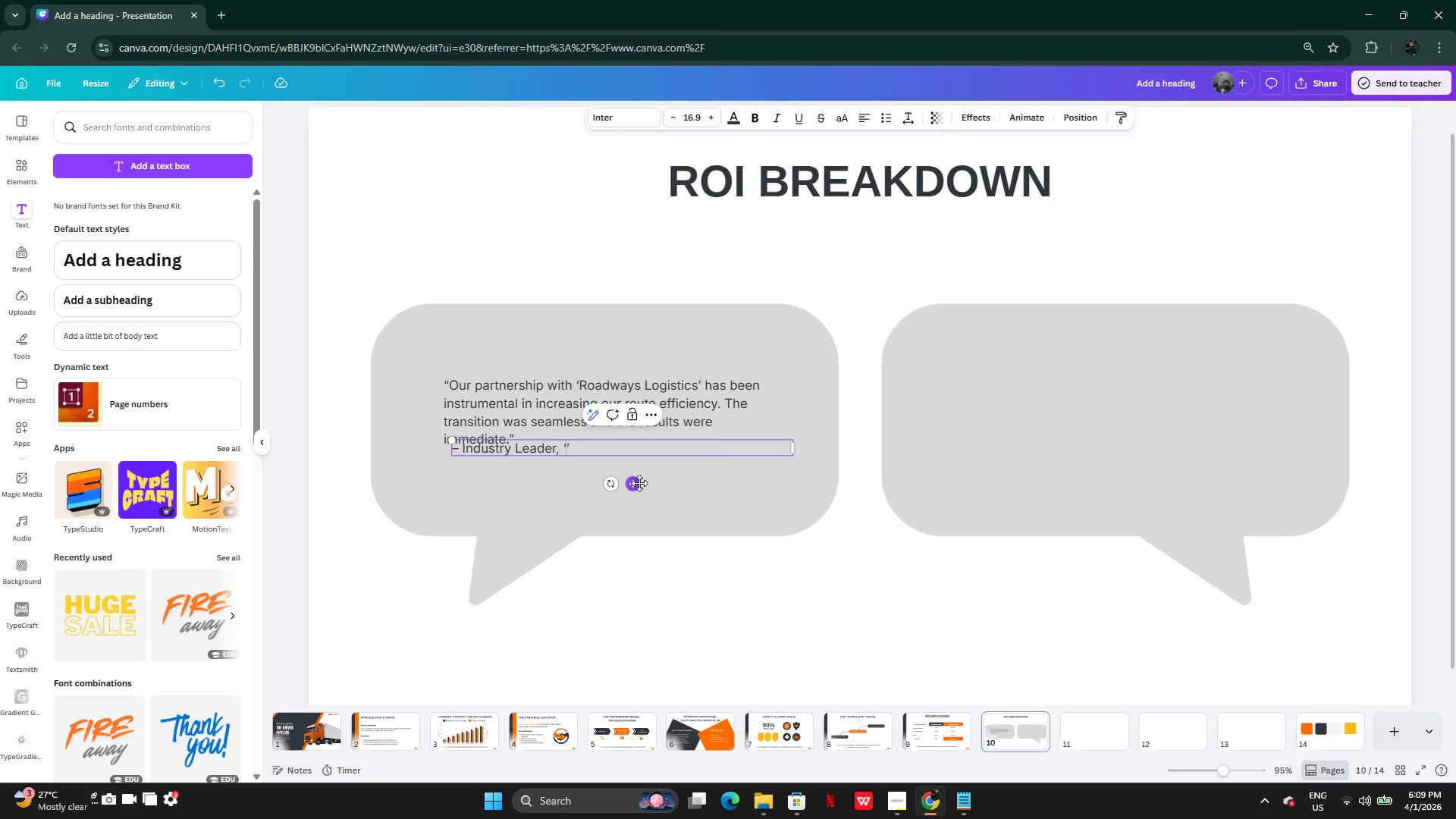 
key(ArrowLeft)
 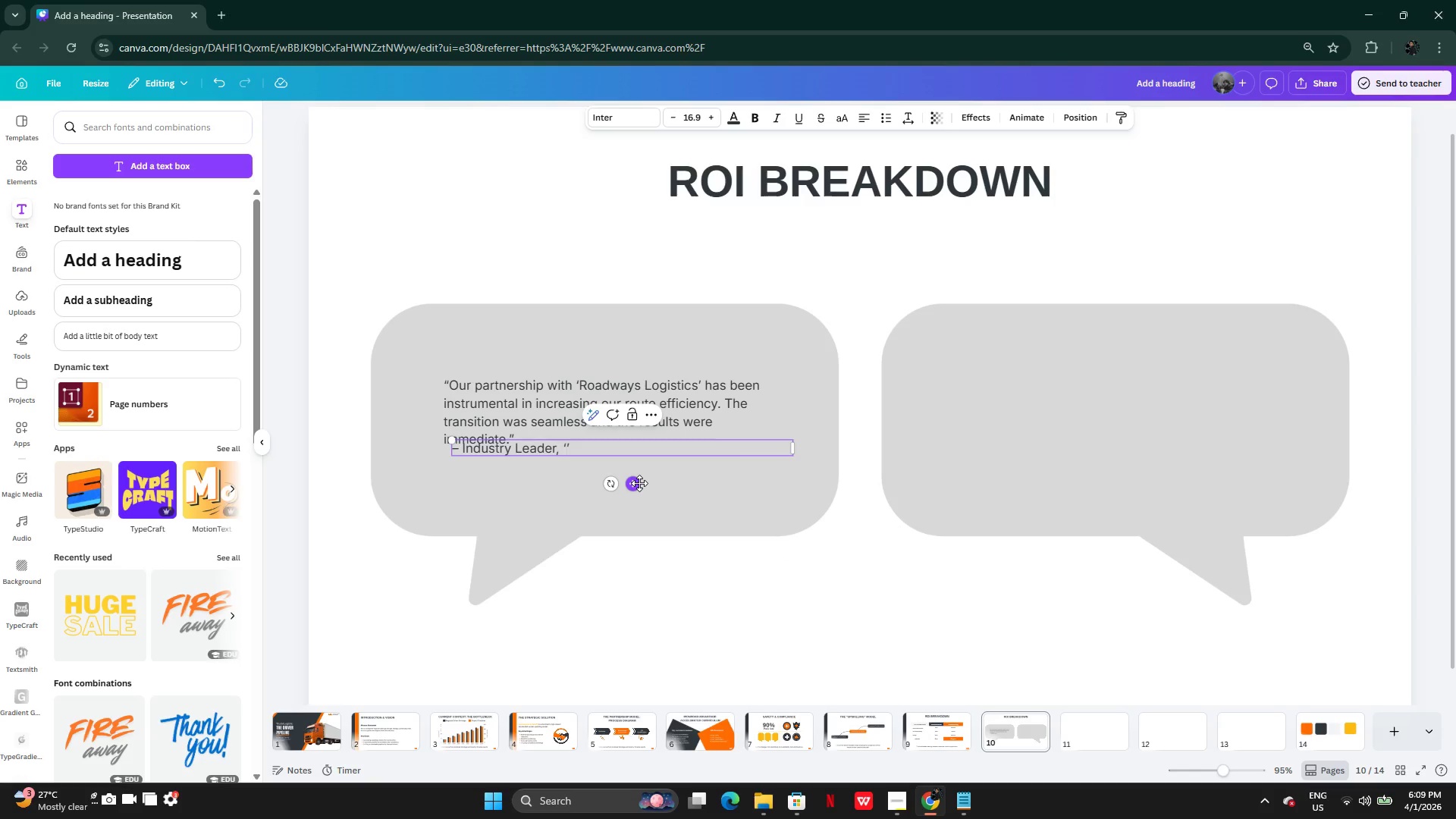 
type(Roadway Logid)
key(Backspace)
type(stics)
 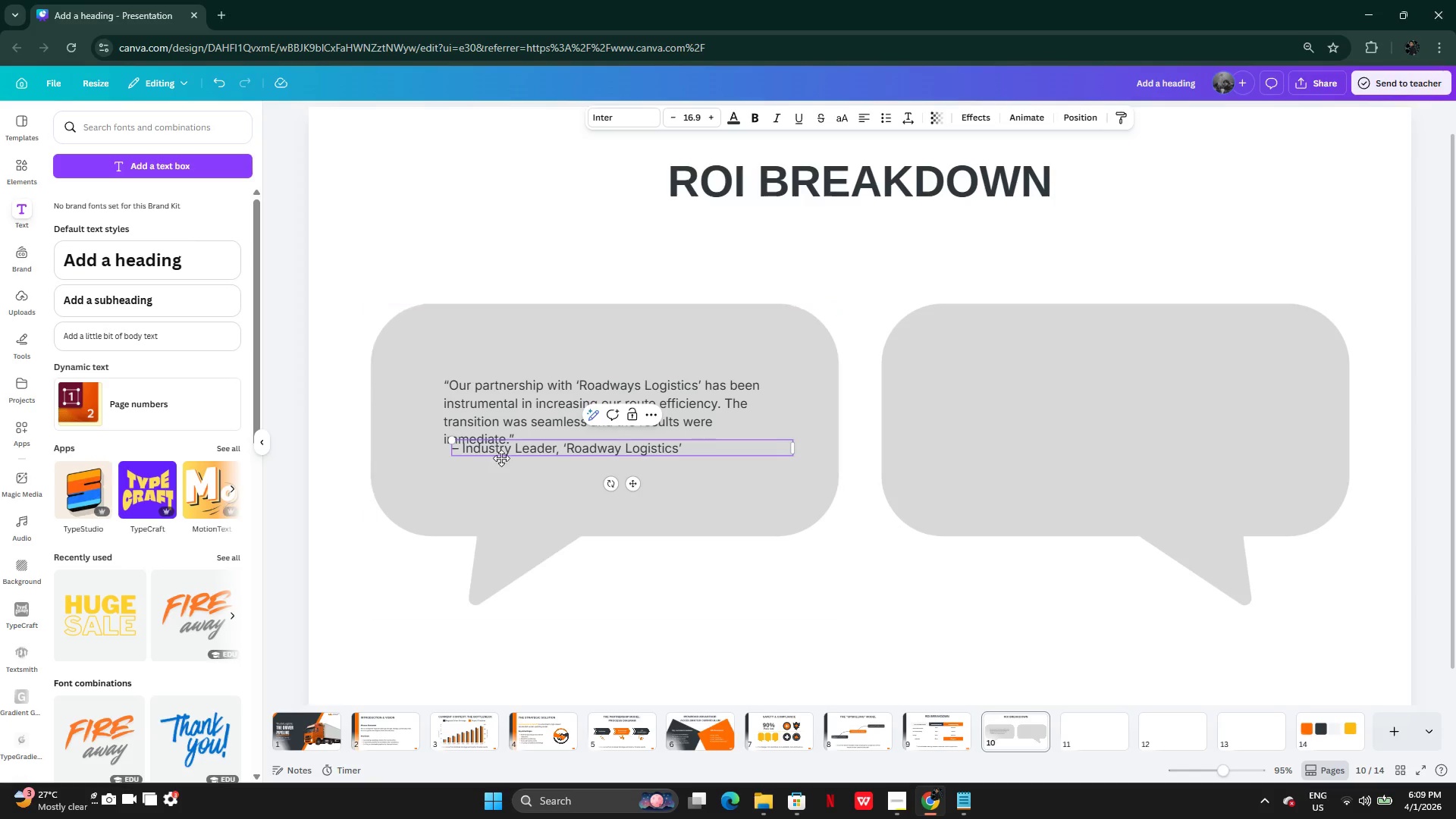 
left_click([574, 457])
 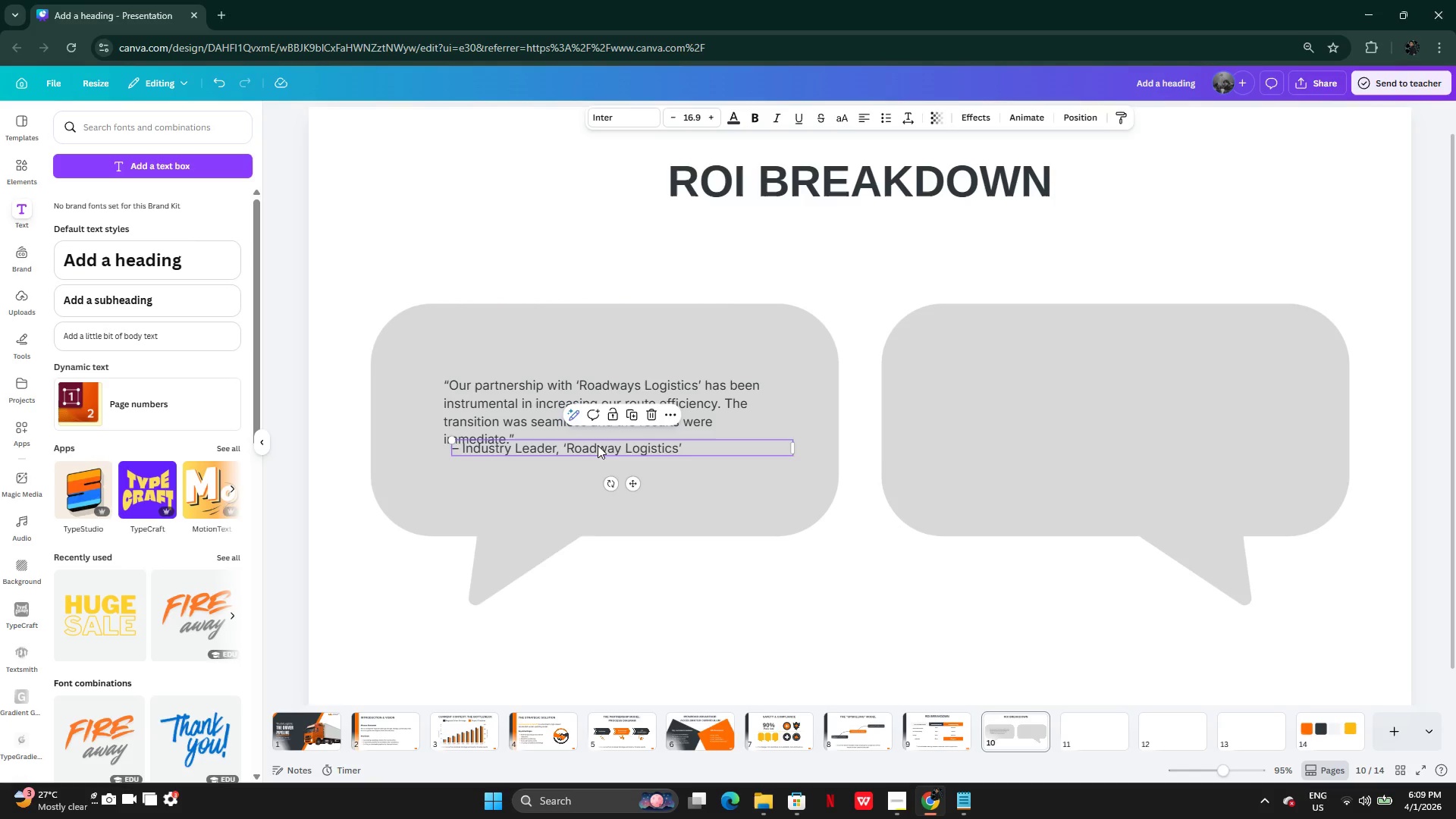 
left_click_drag(start_coordinate=[598, 445], to_coordinate=[589, 458])
 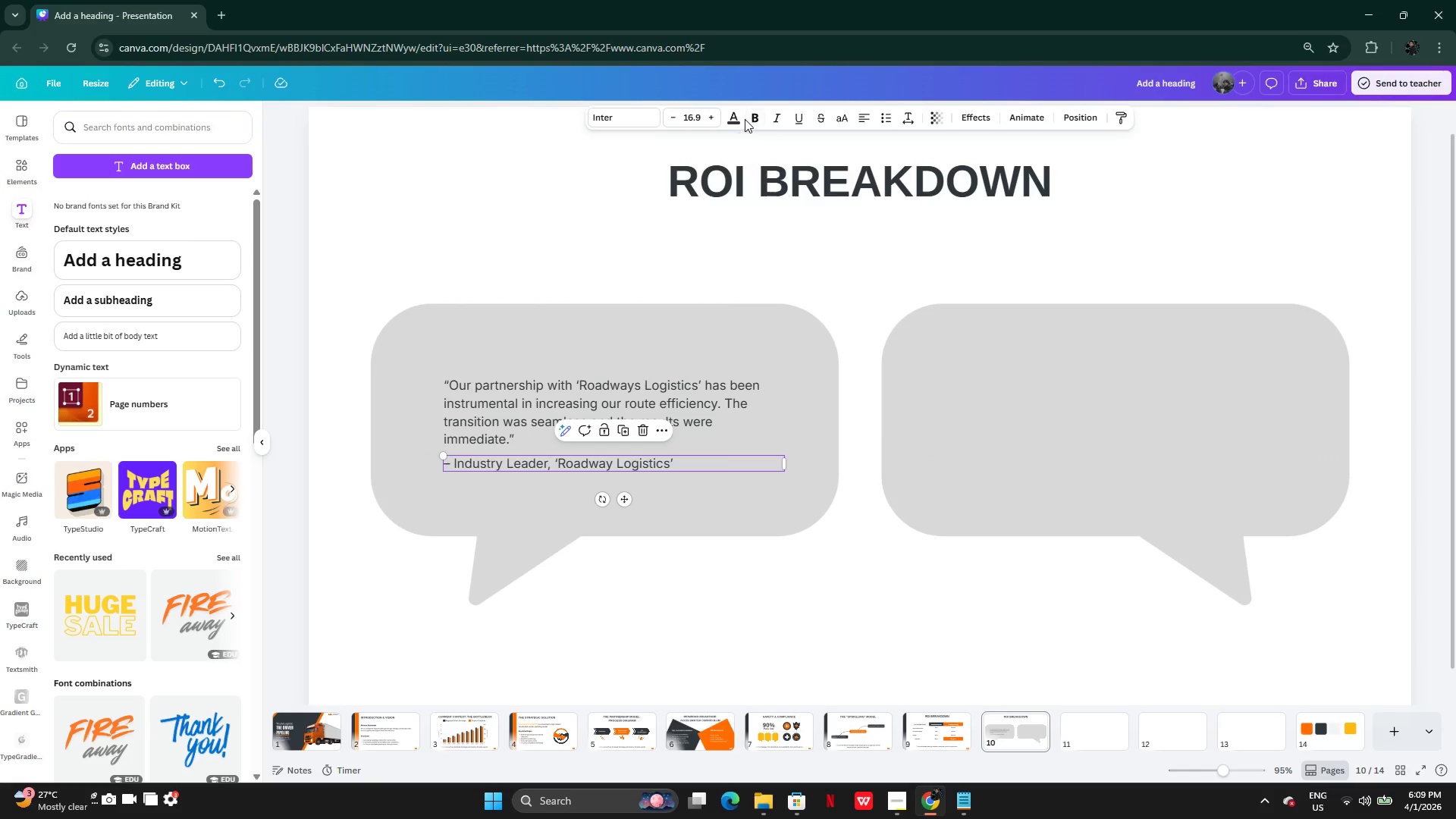 
left_click([752, 118])
 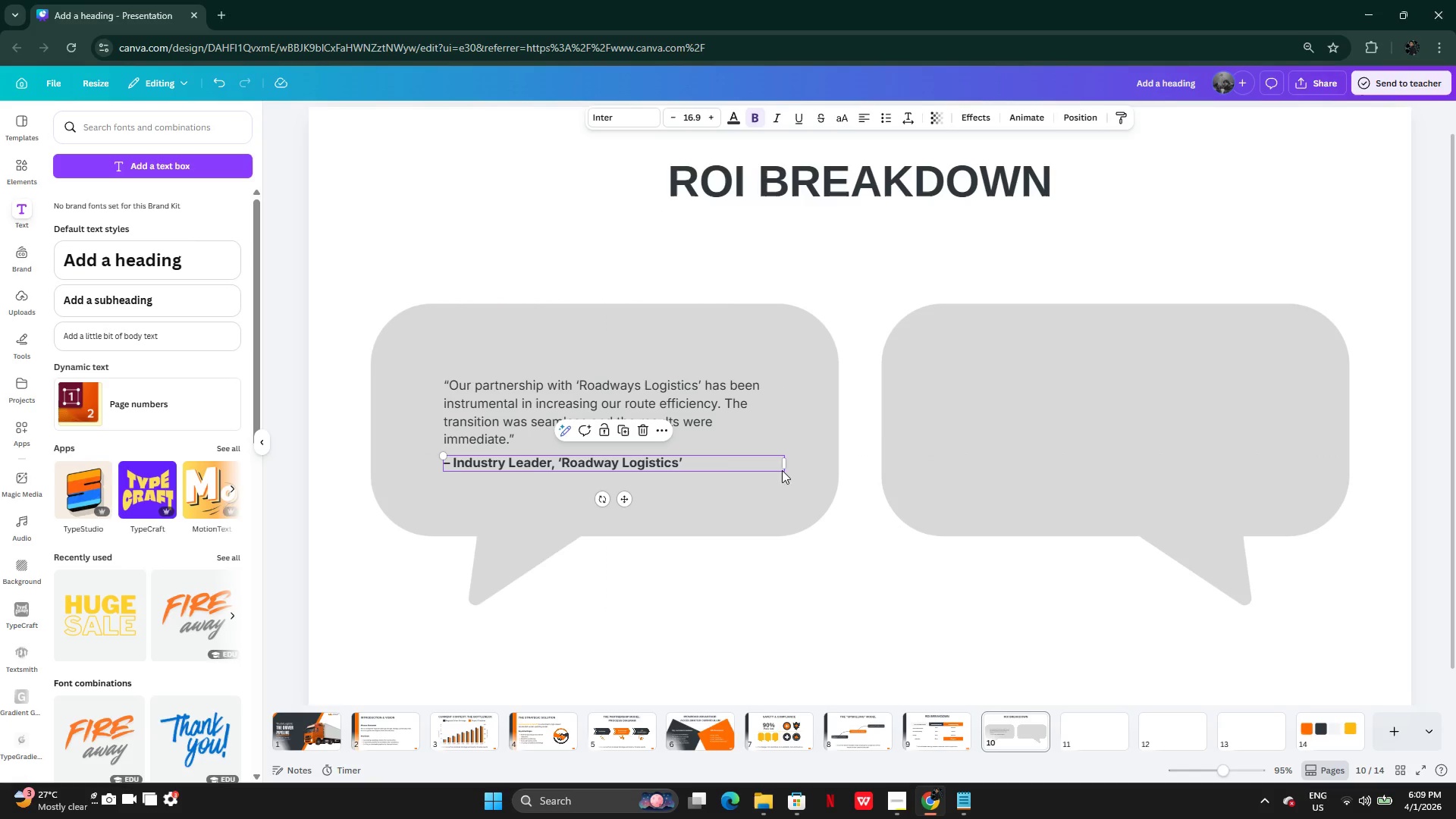 
left_click_drag(start_coordinate=[786, 463], to_coordinate=[694, 462])
 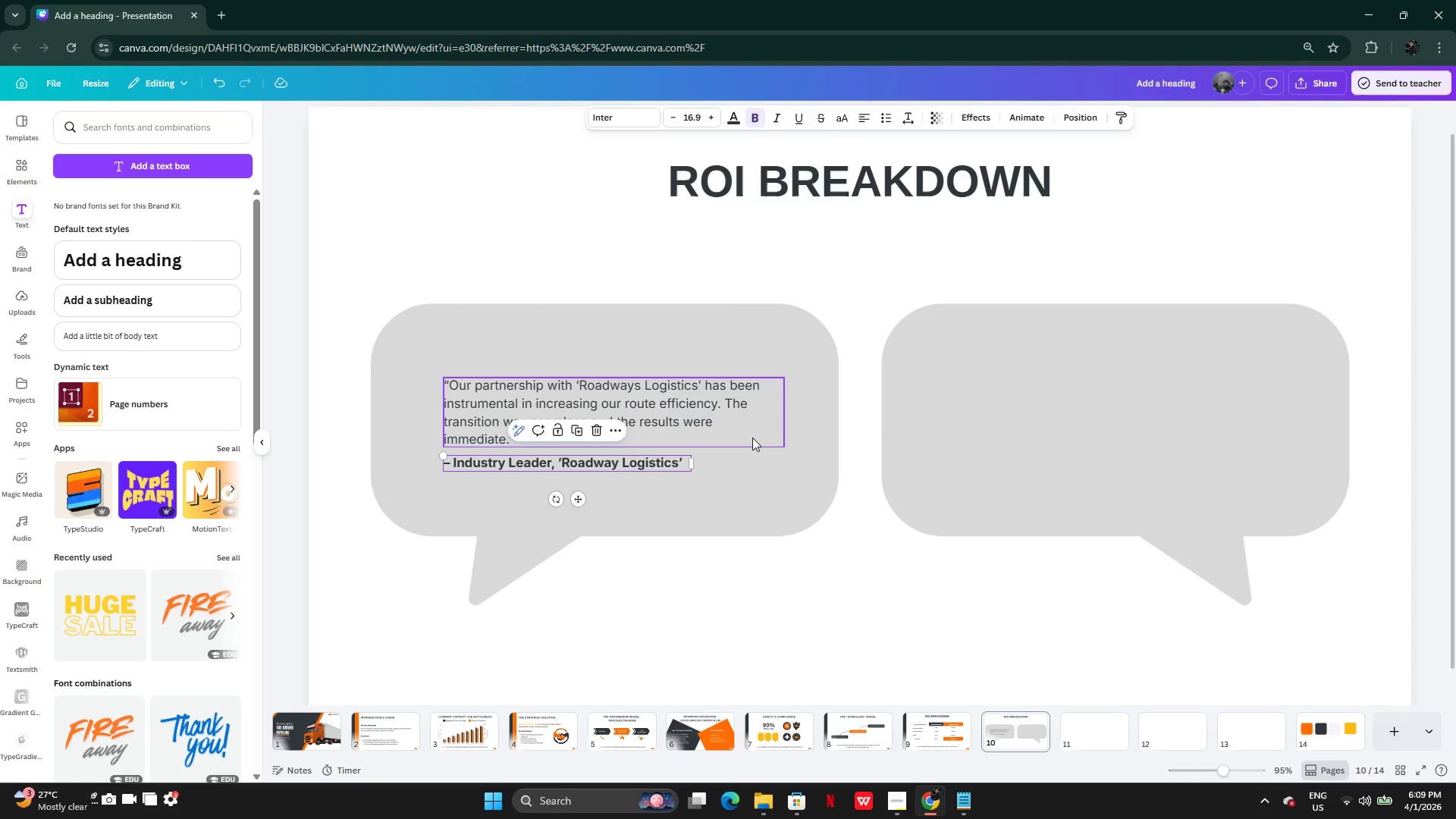 
left_click([752, 438])
 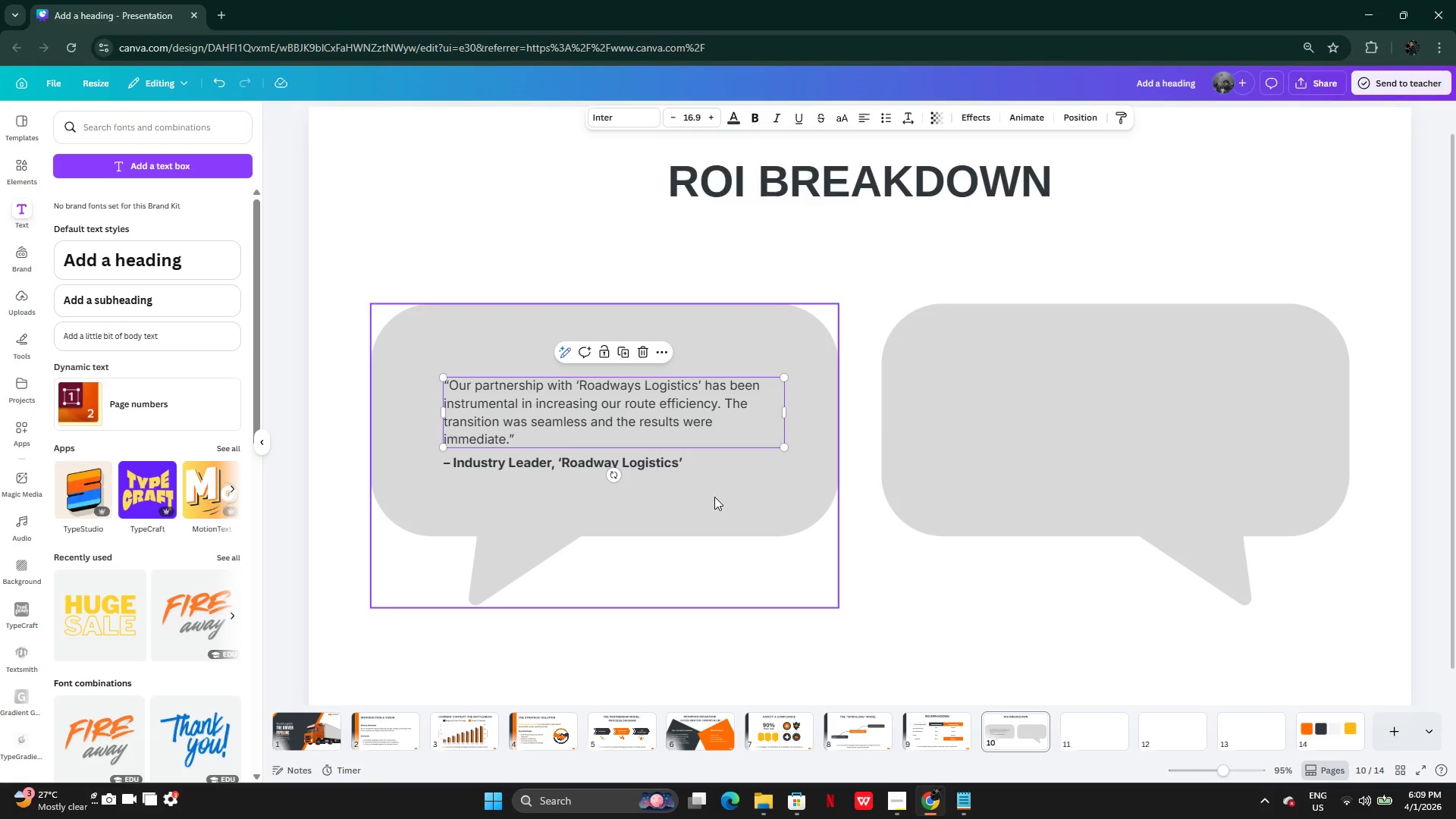 
left_click([714, 500])
 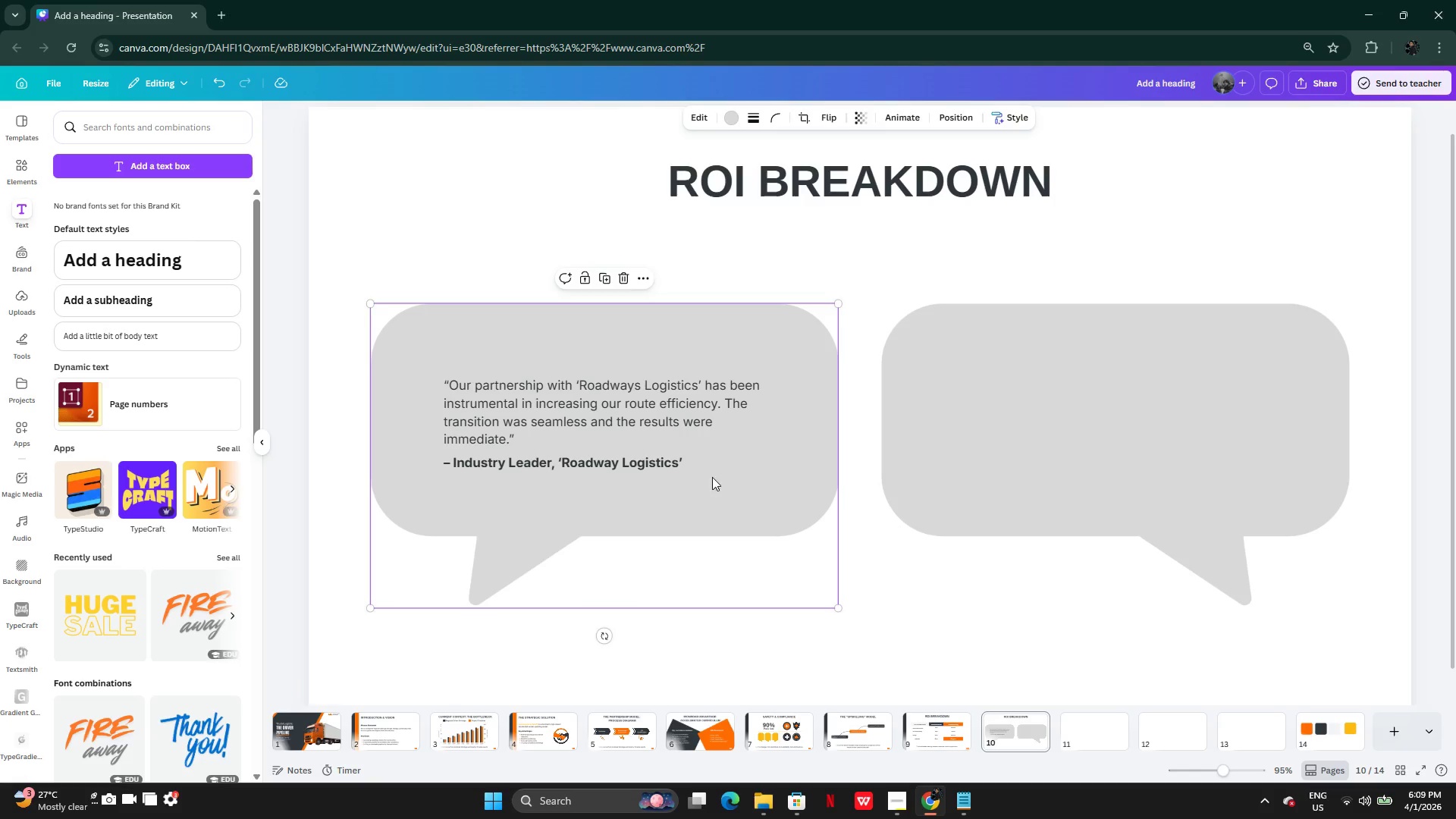 
left_click([698, 400])
 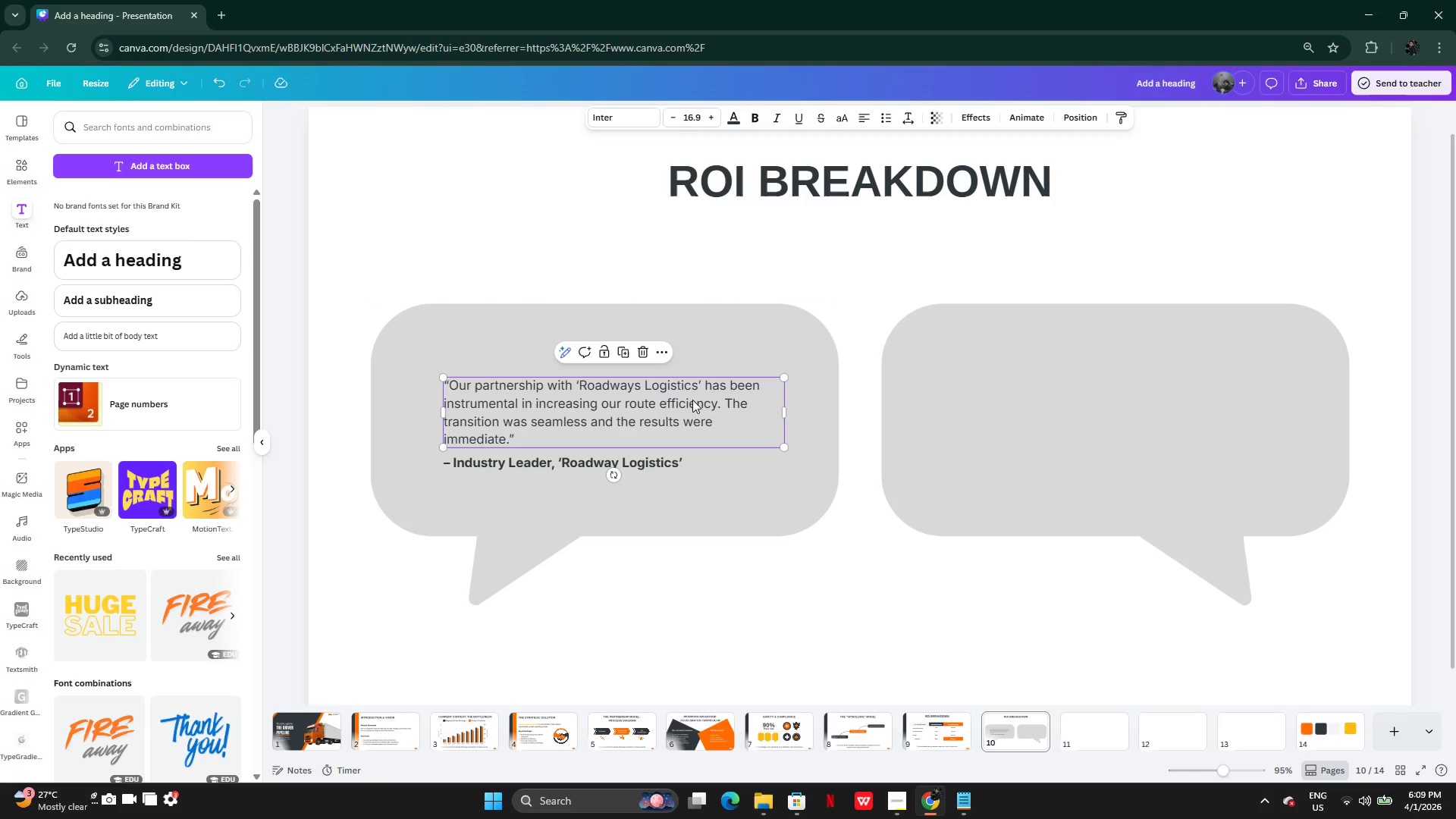 
left_click_drag(start_coordinate=[692, 400], to_coordinate=[693, 388])
 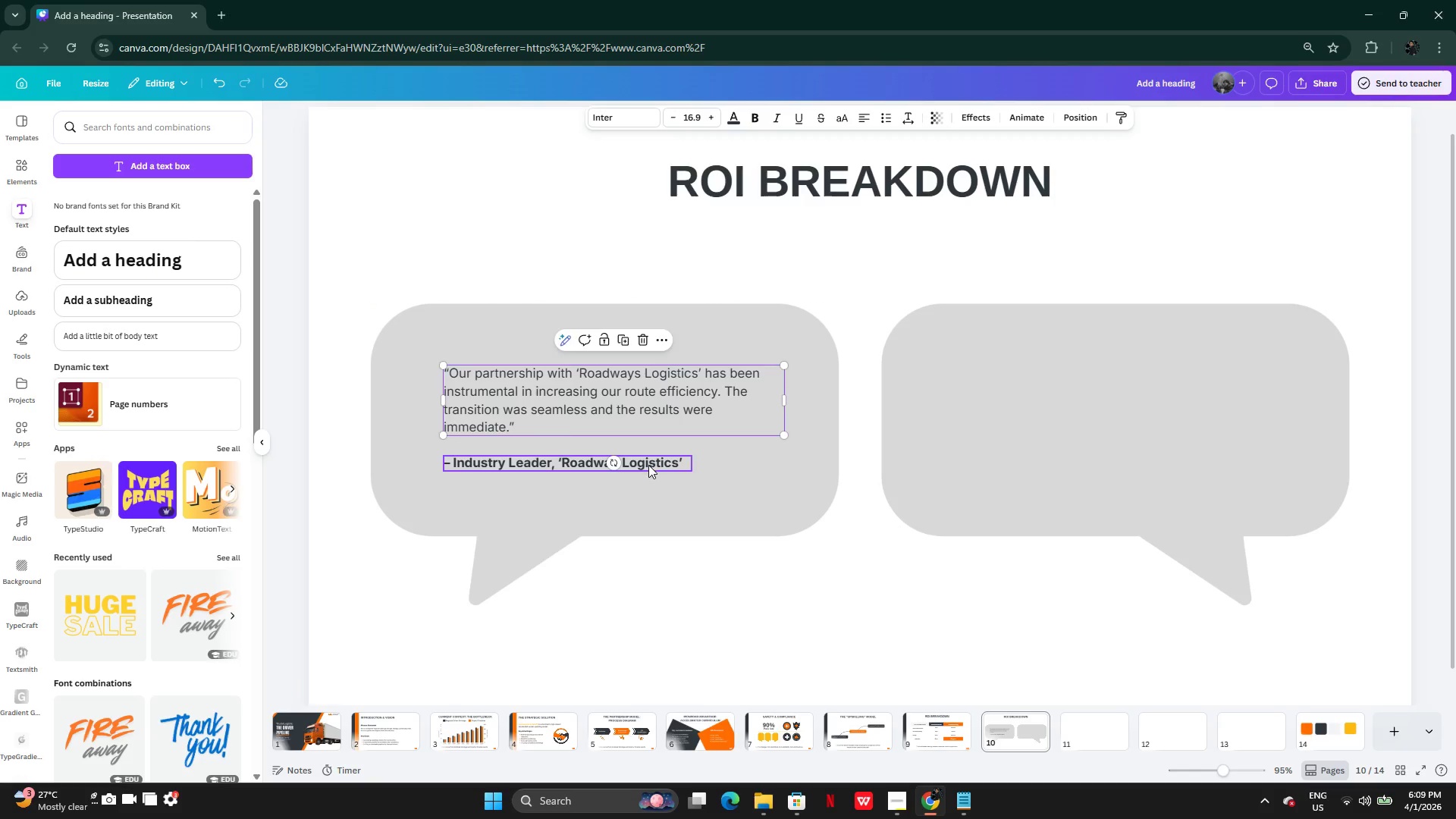 
left_click([648, 465])
 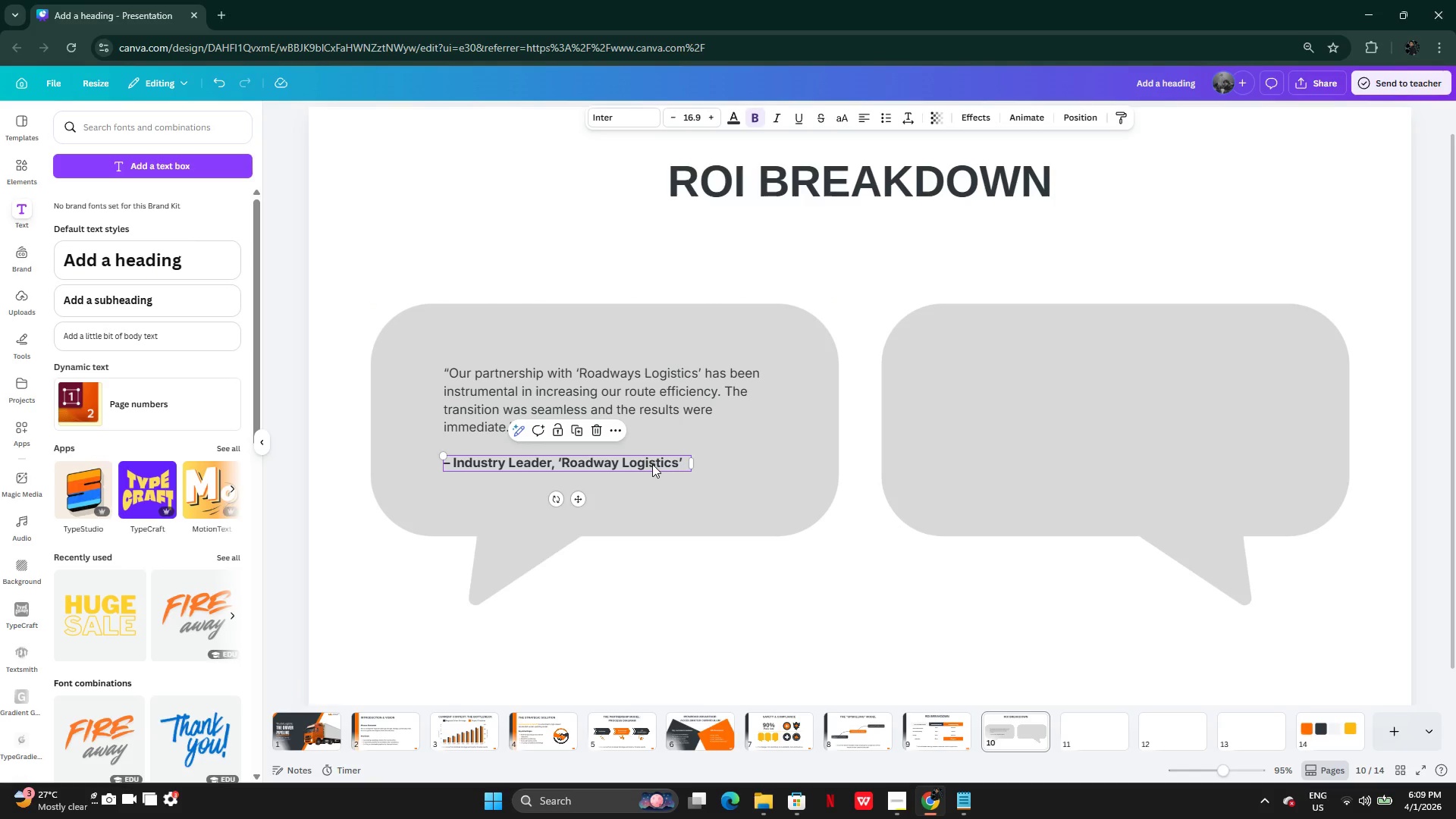 
left_click_drag(start_coordinate=[652, 464], to_coordinate=[652, 449])
 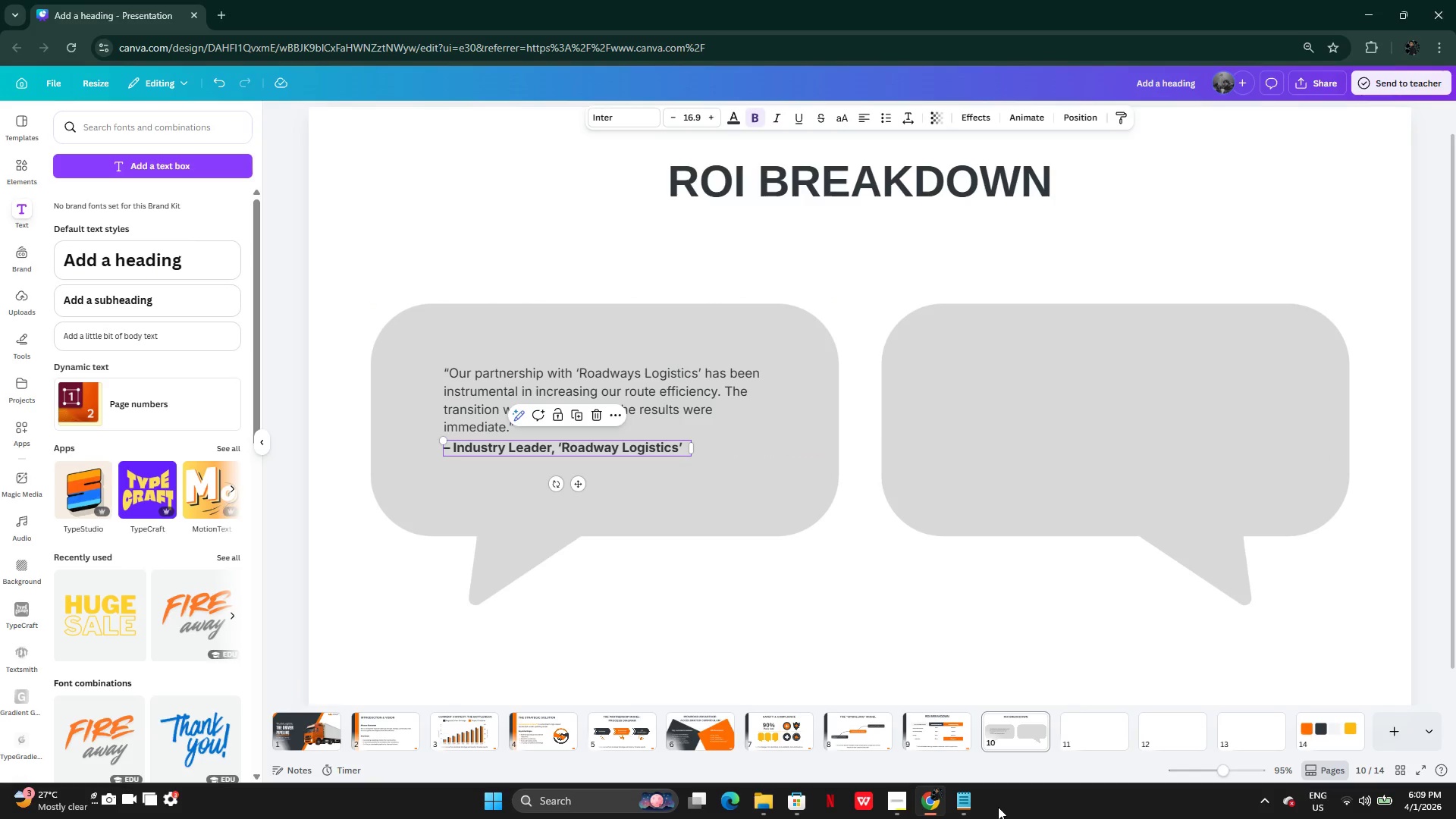 
left_click([968, 812])
 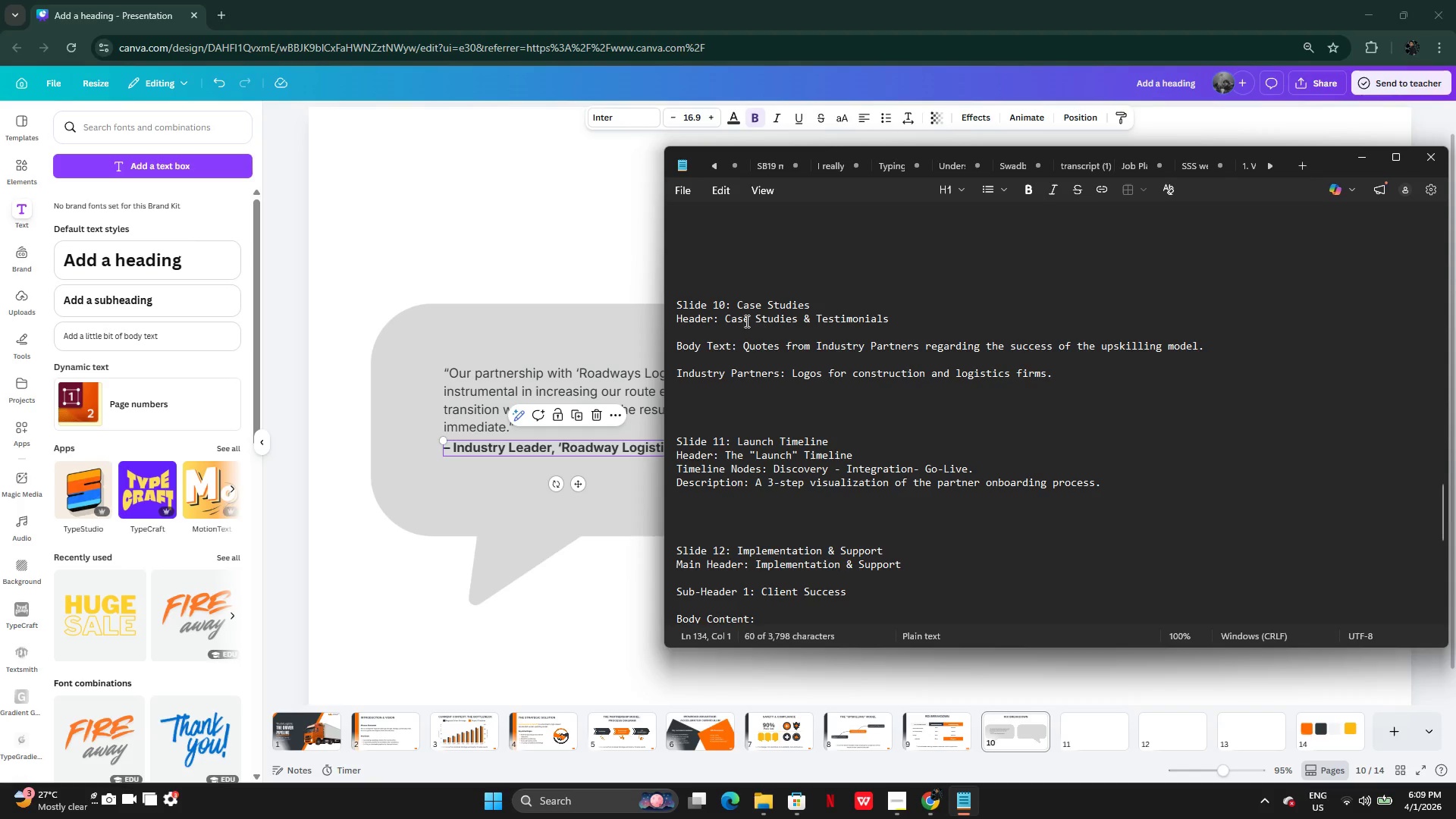 
left_click([739, 305])
 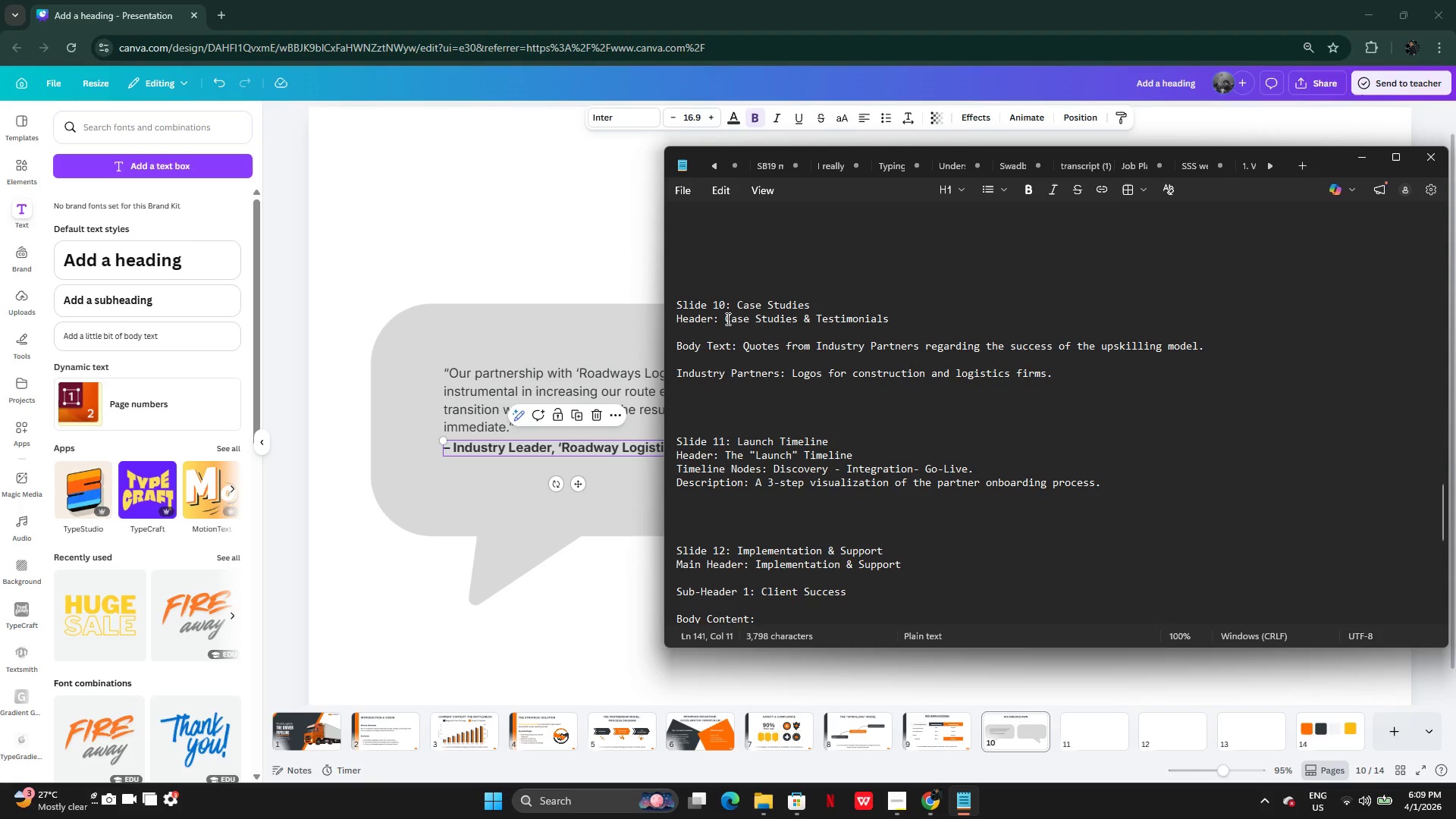 
left_click_drag(start_coordinate=[726, 318], to_coordinate=[910, 318])
 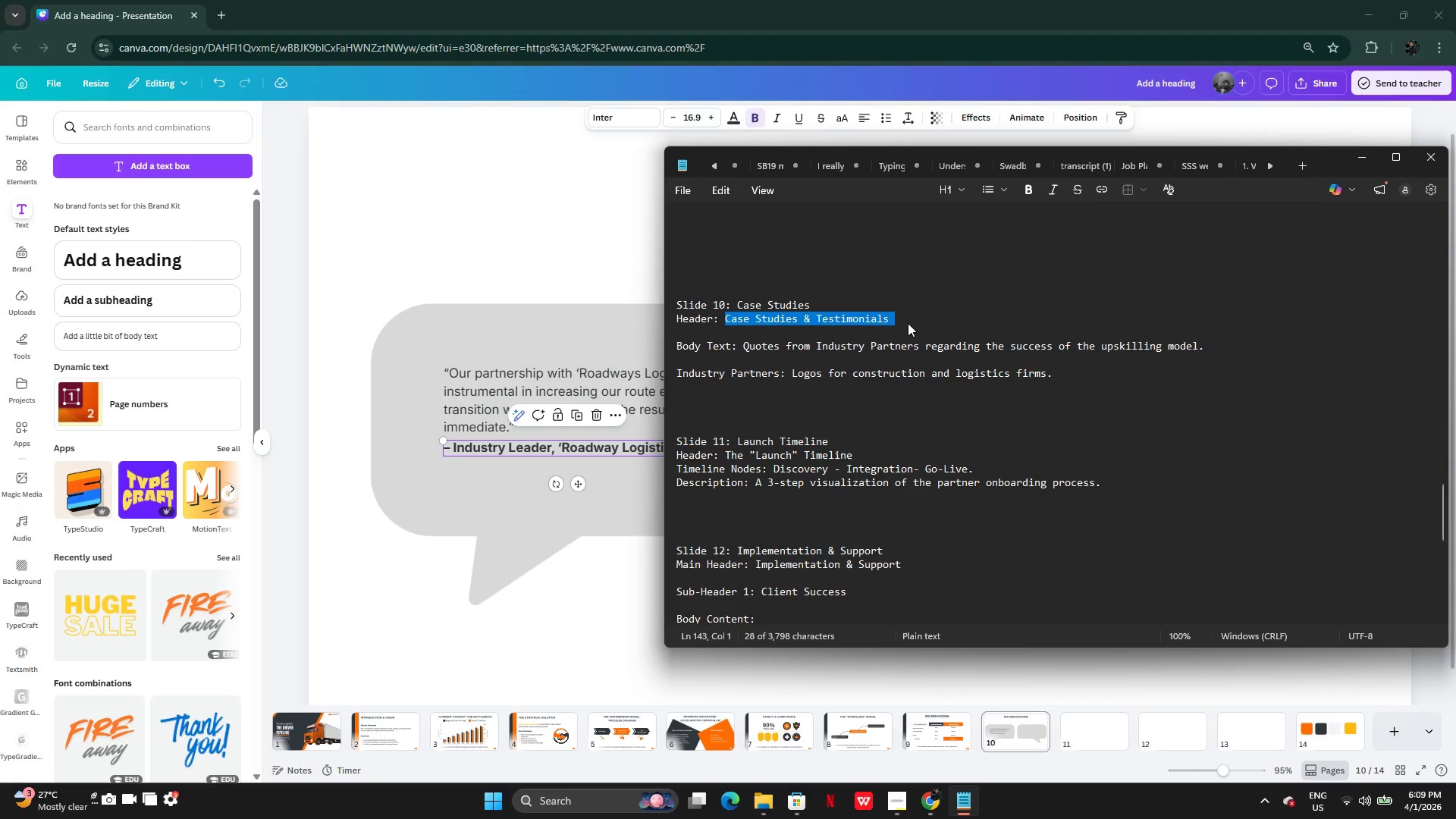 
key(Control+C)
 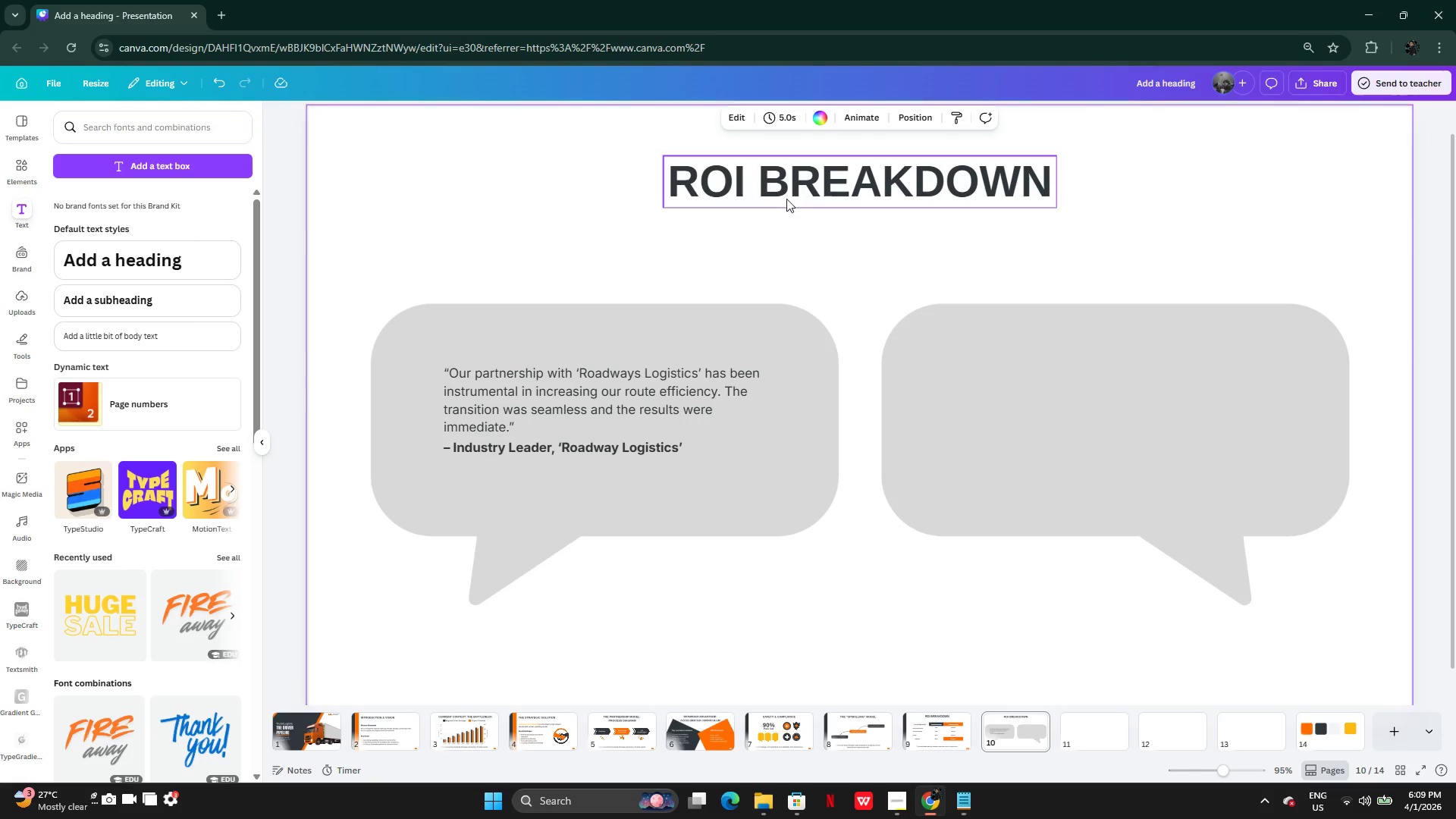 
double_click([805, 196])
 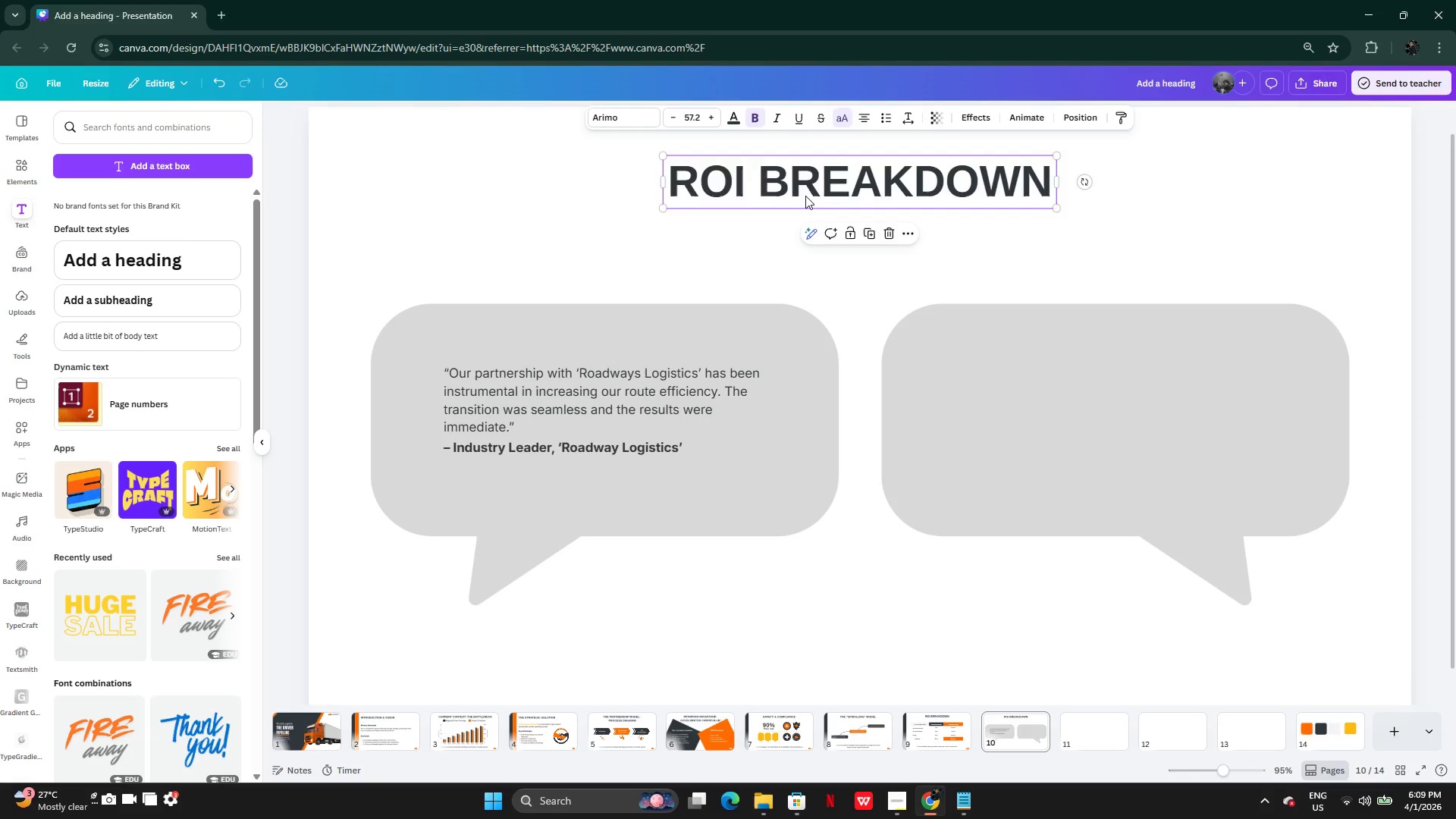 
triple_click([805, 196])
 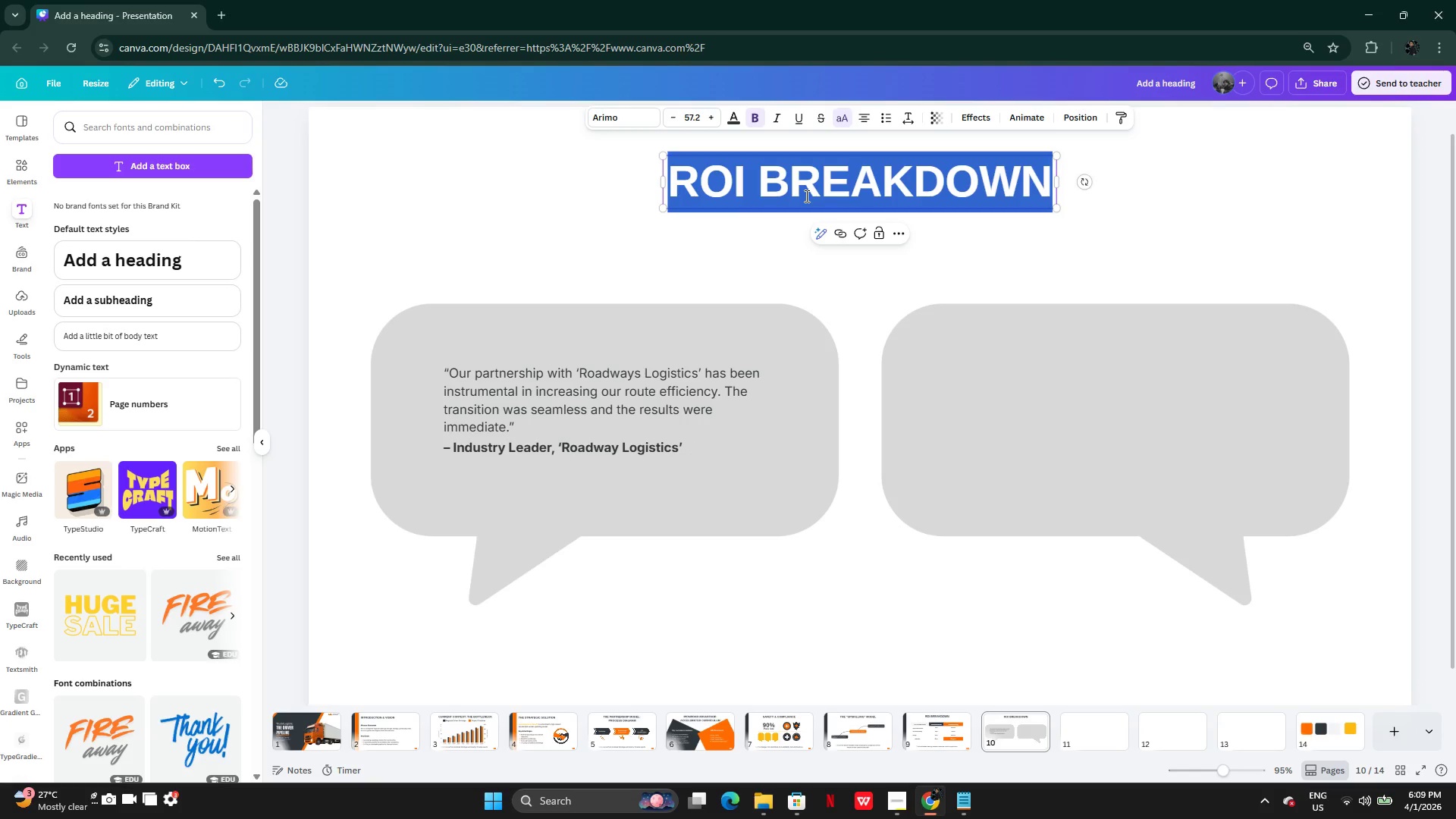 
key(Control+V)
 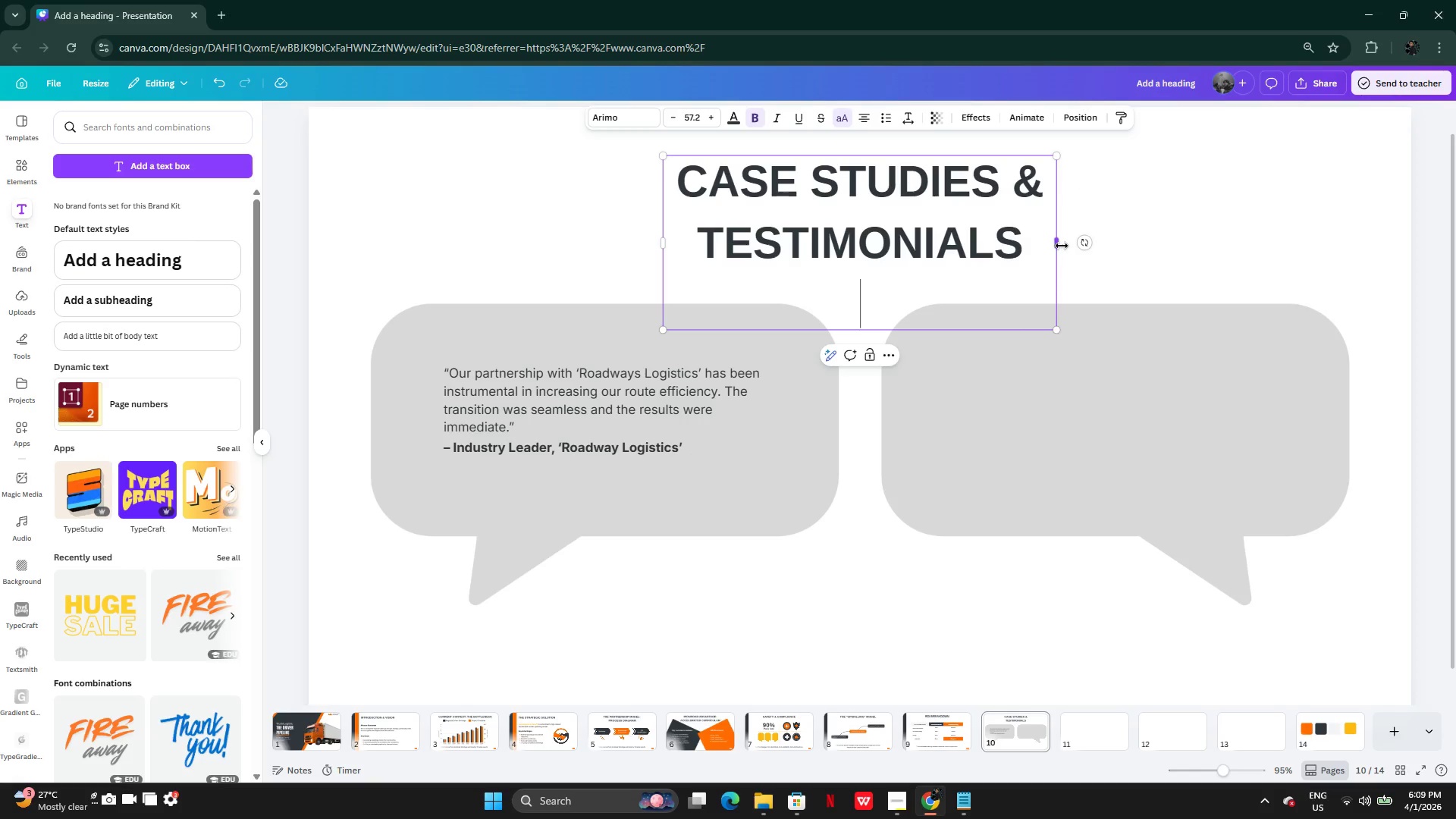 
left_click([1116, 203])
 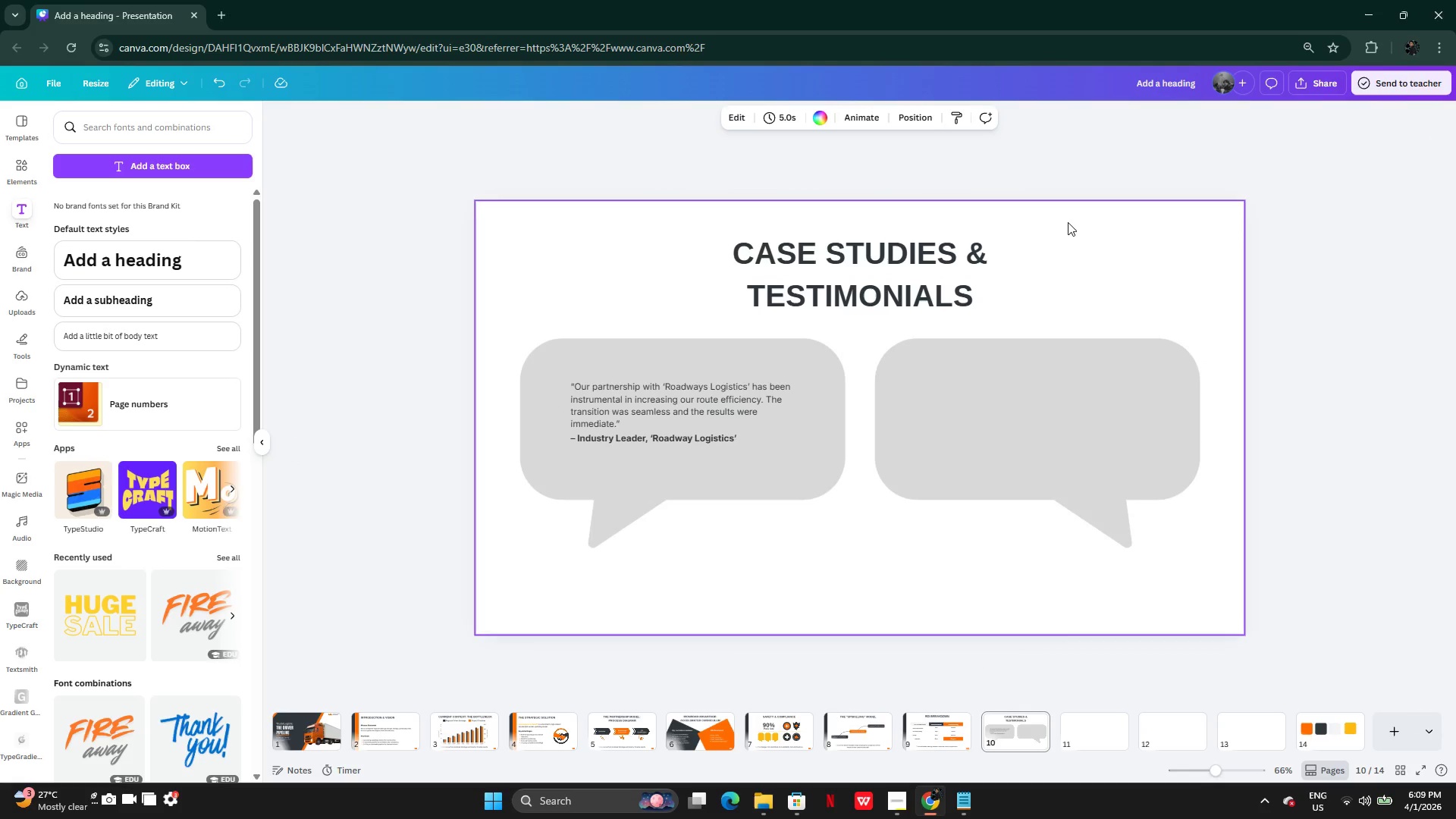 
left_click([930, 275])
 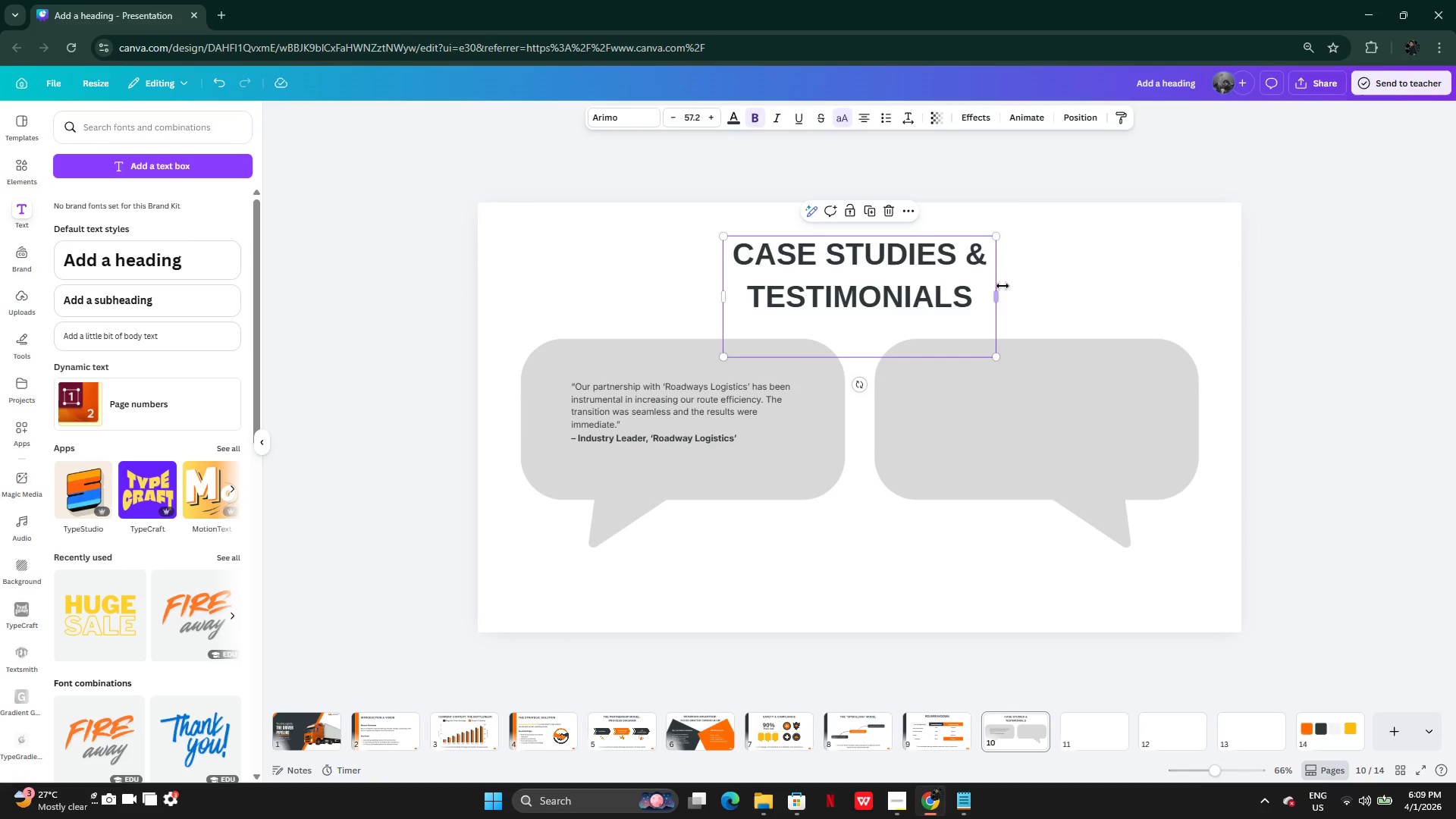 
left_click_drag(start_coordinate=[999, 292], to_coordinate=[1221, 269])
 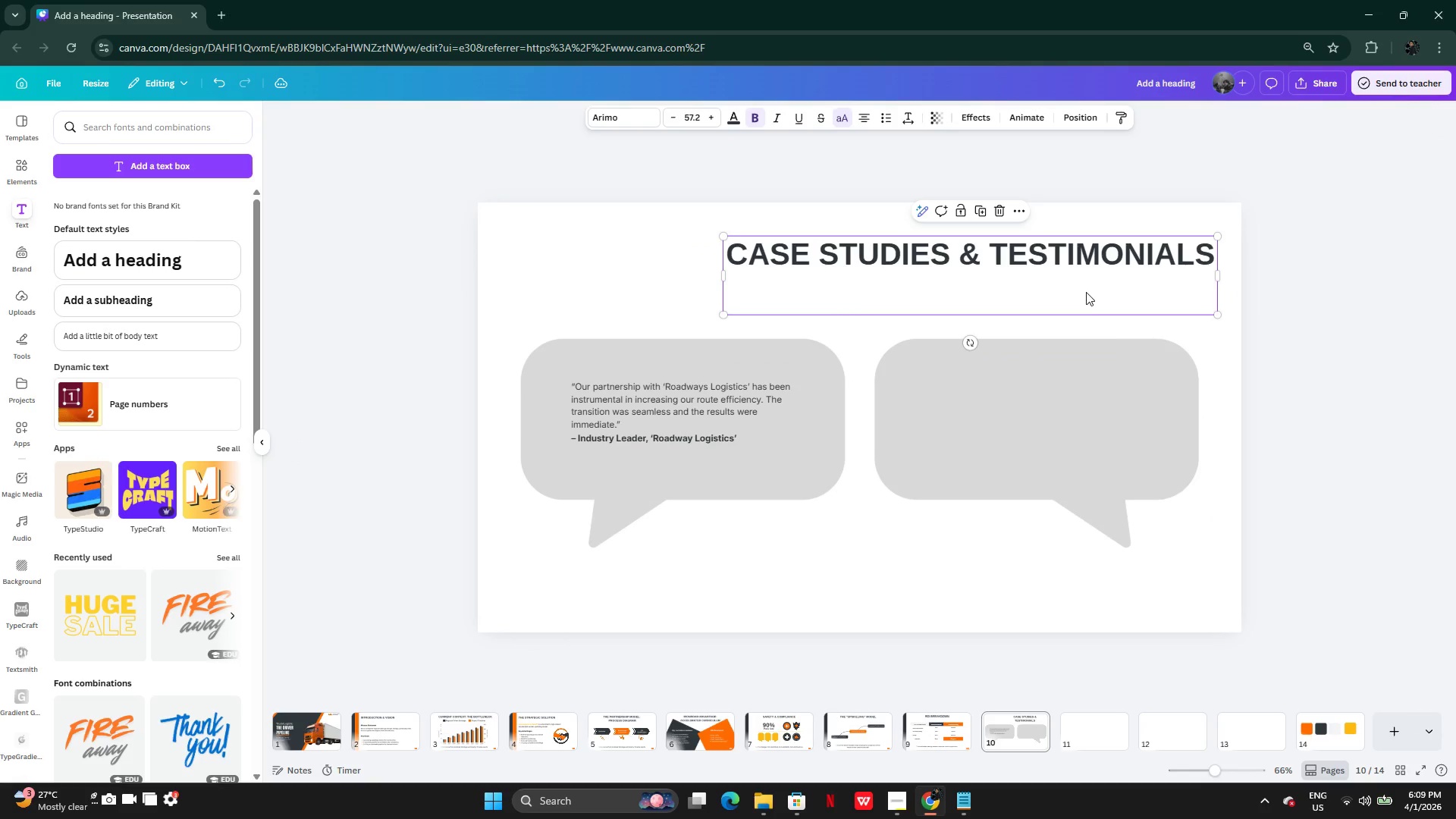 
left_click([1086, 292])
 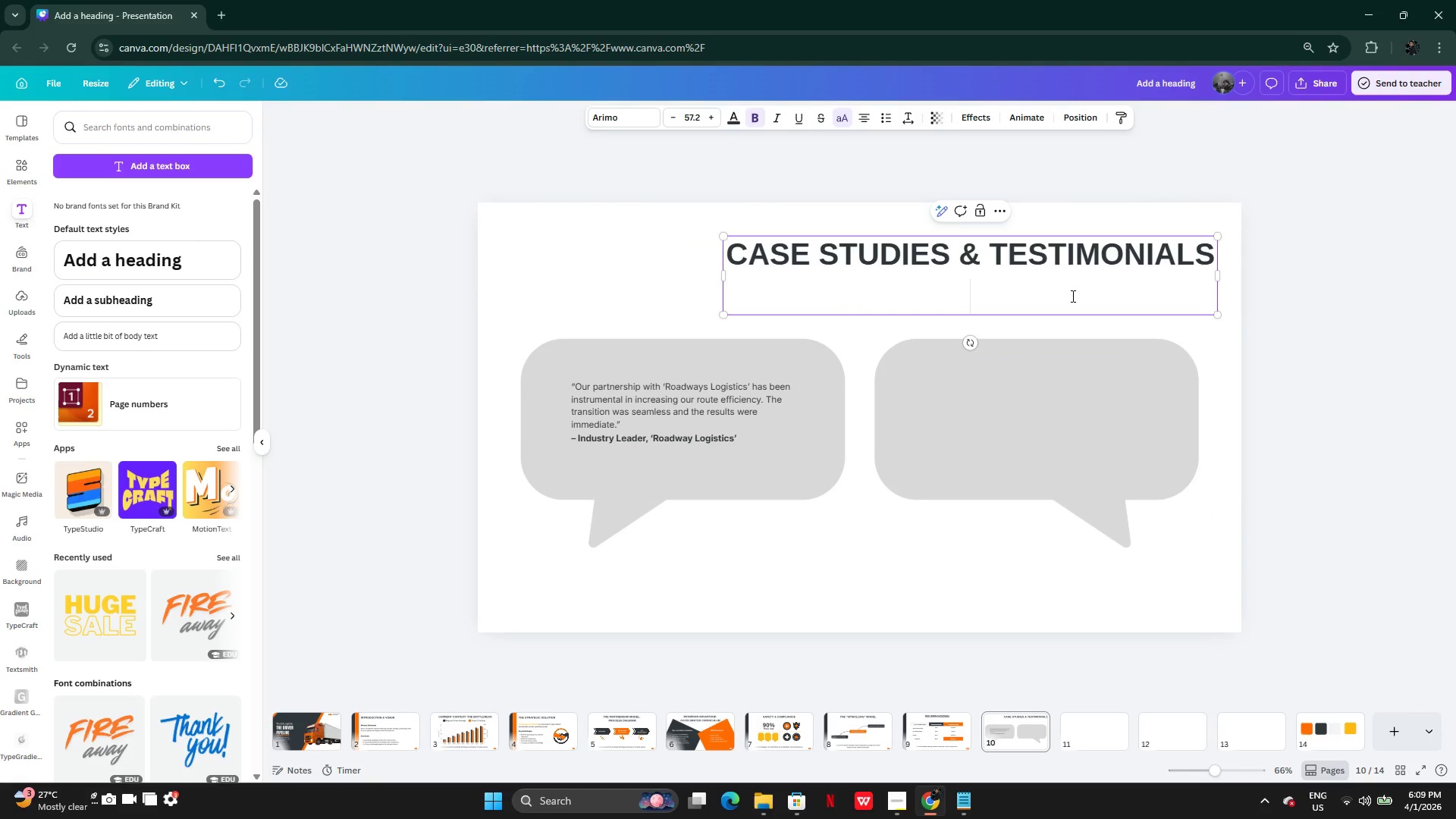 
key(Backspace)
 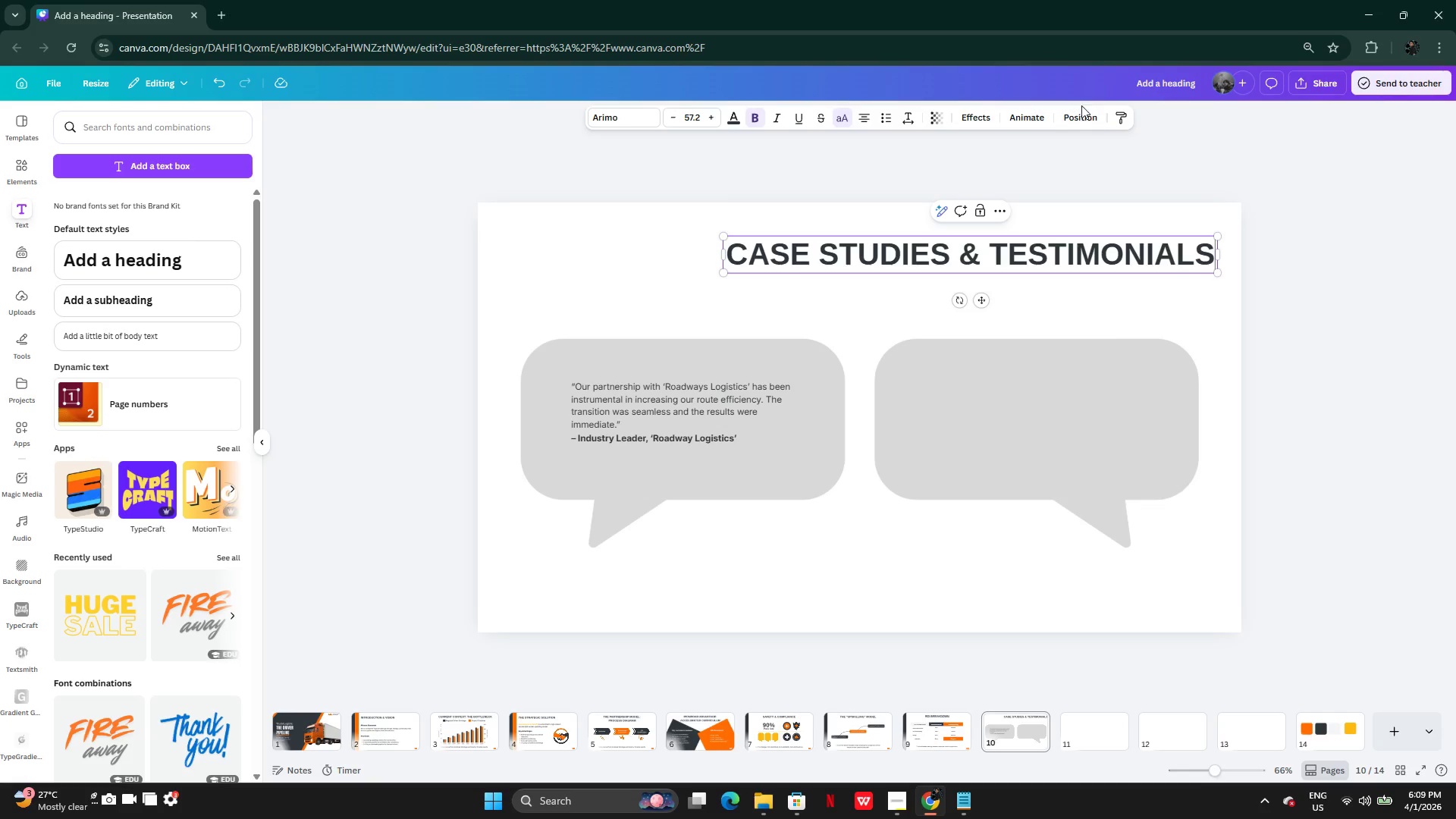 
double_click([1079, 118])
 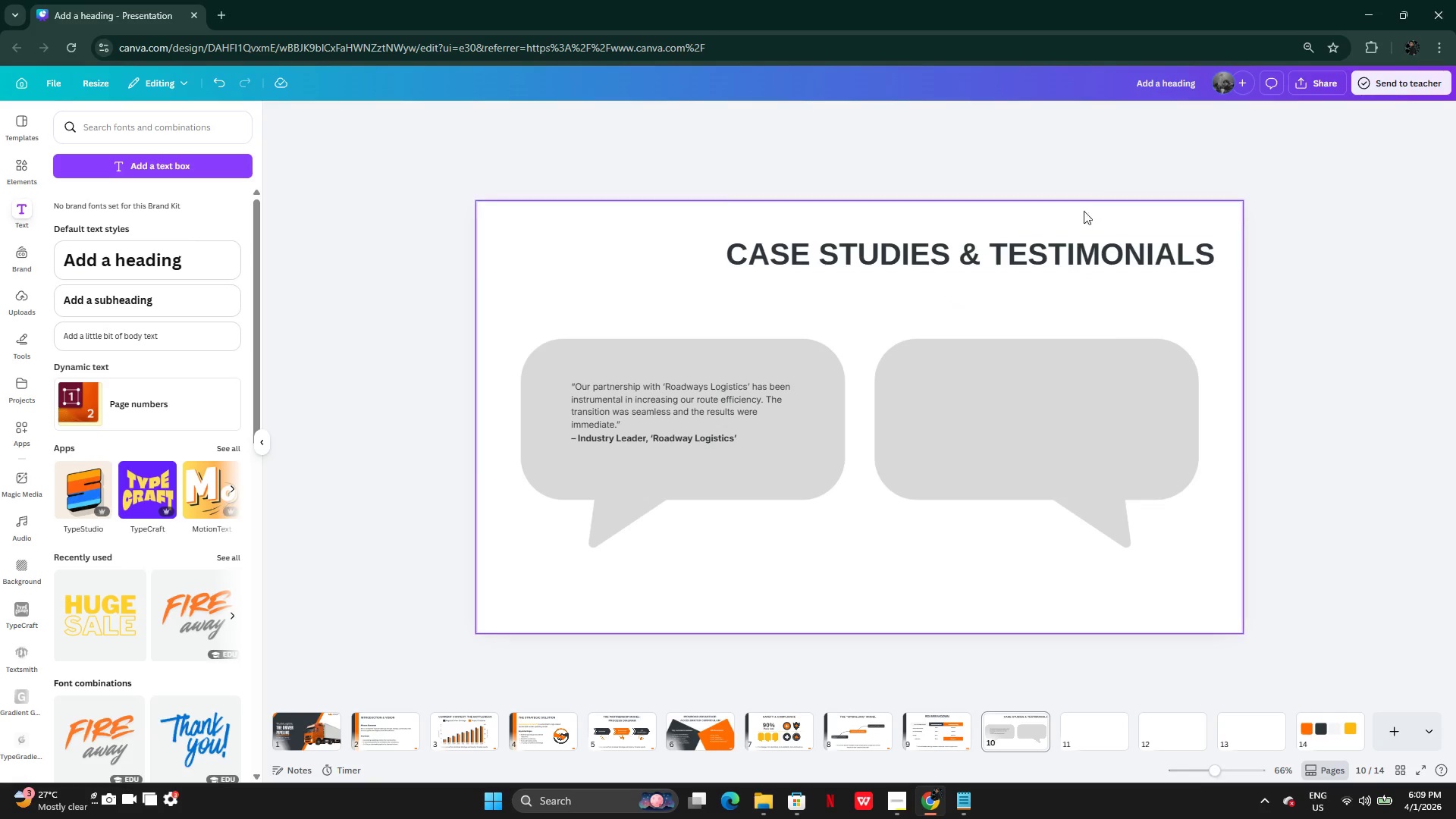 
left_click([1075, 248])
 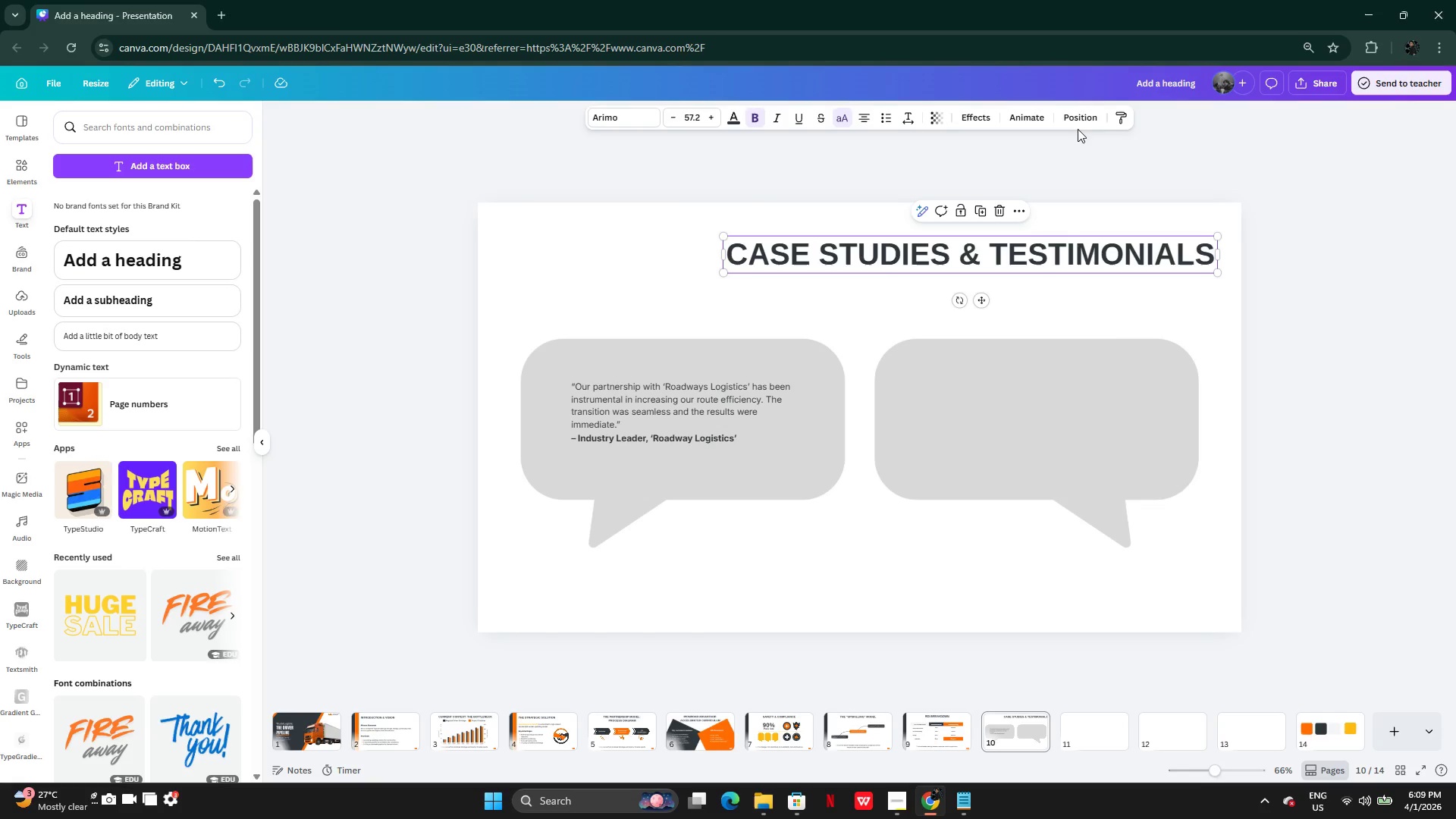 
left_click([1081, 122])
 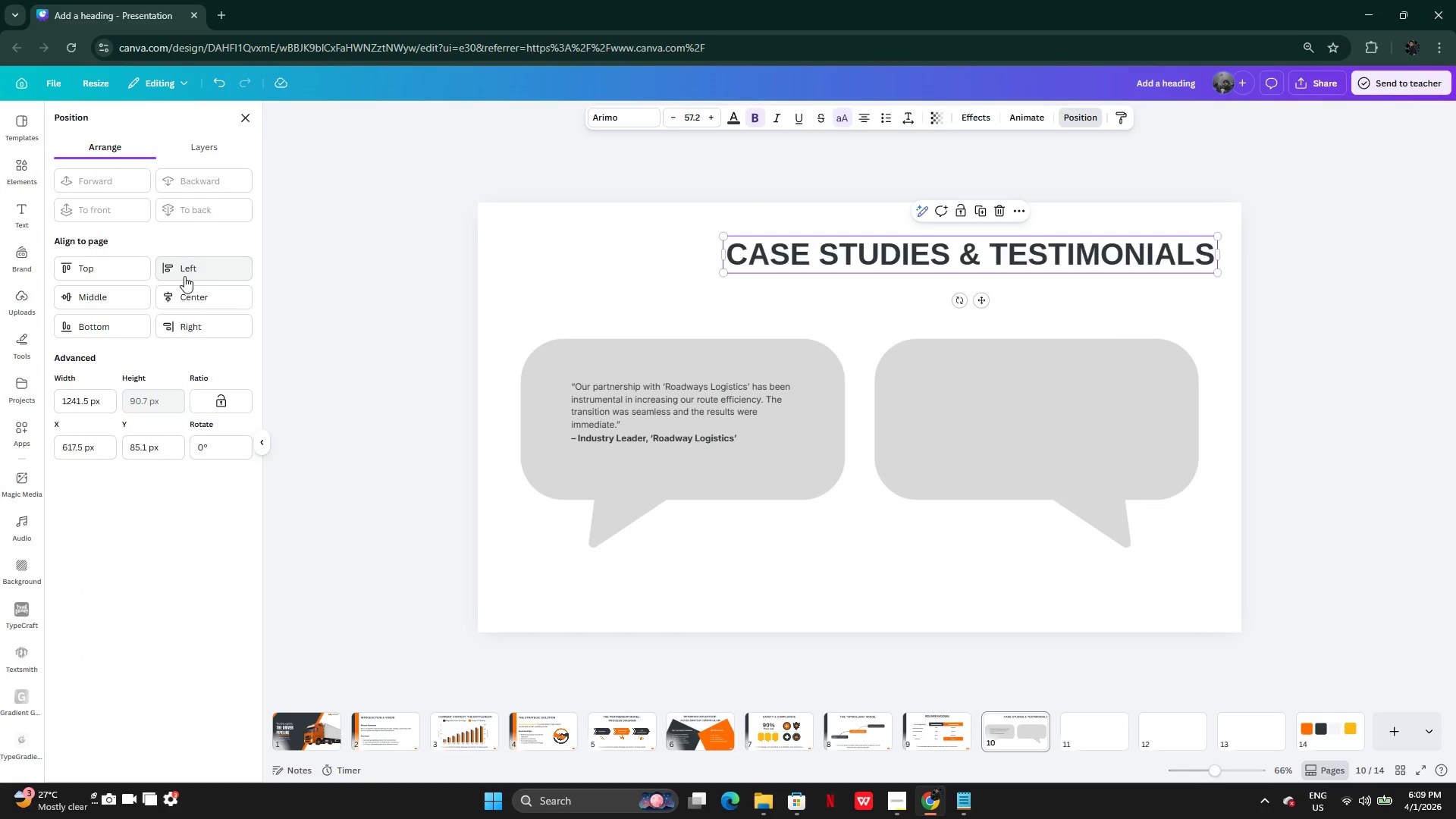 
left_click([193, 290])
 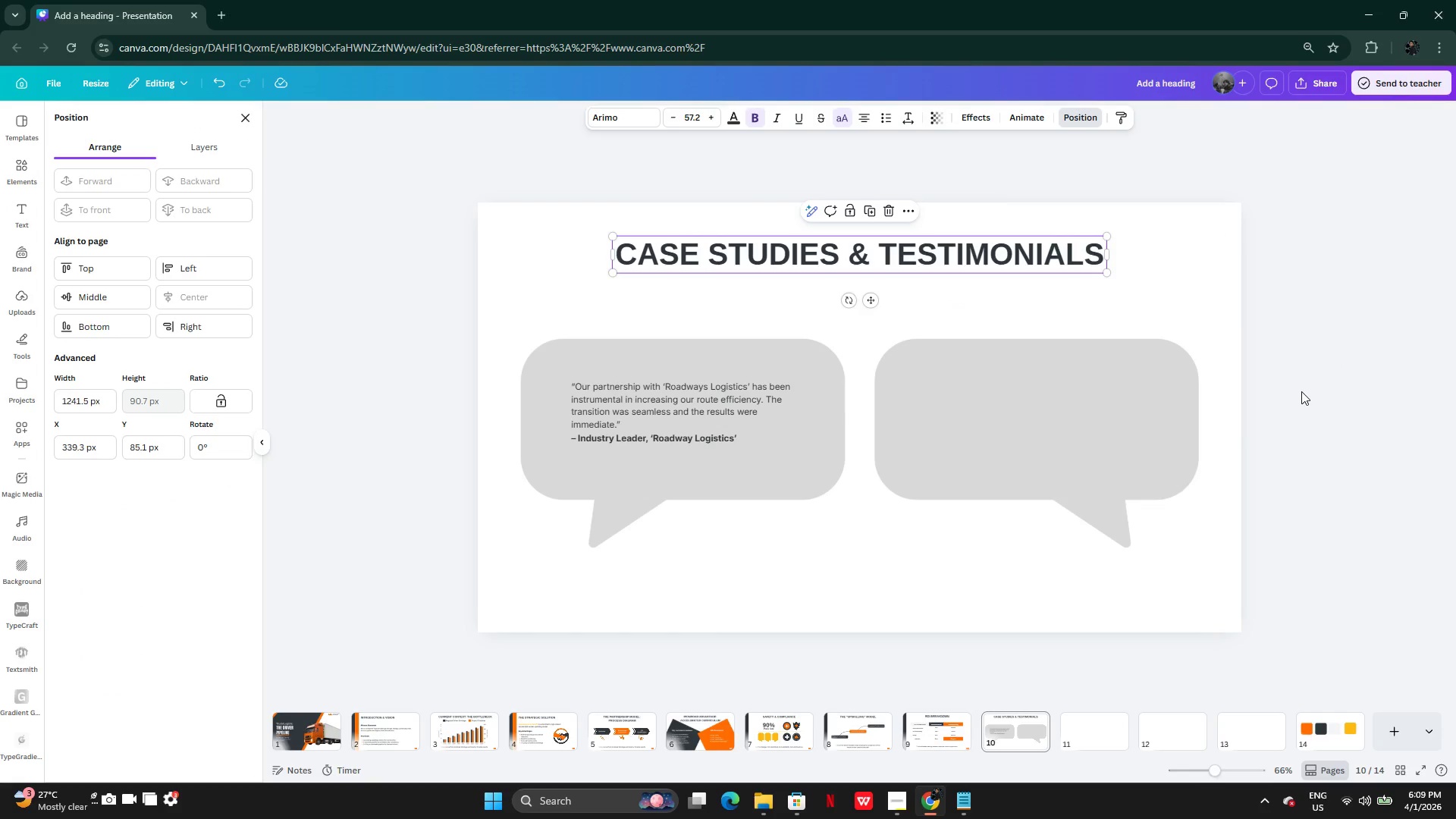 
left_click([1301, 392])
 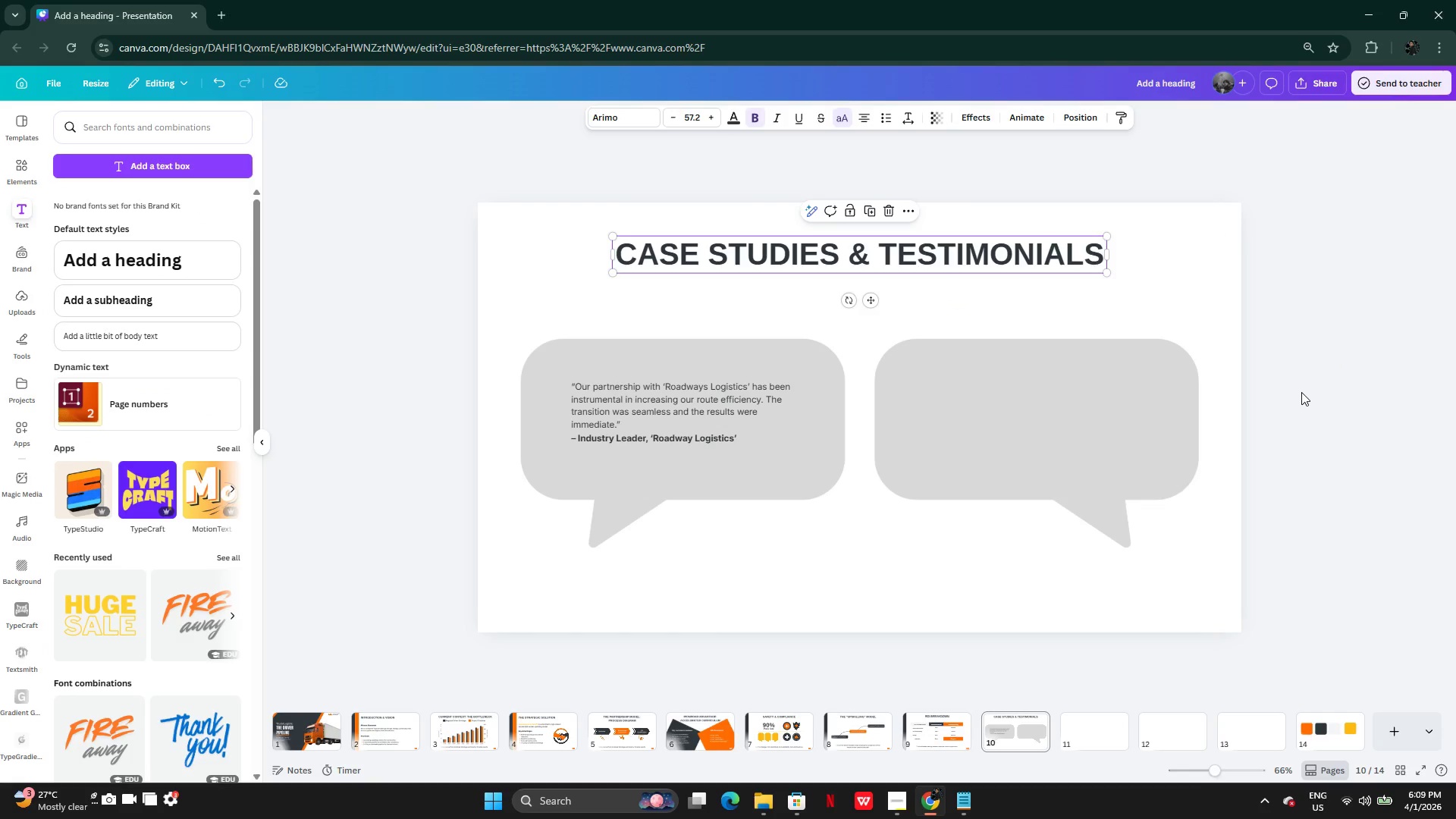 
left_click([1301, 392])
 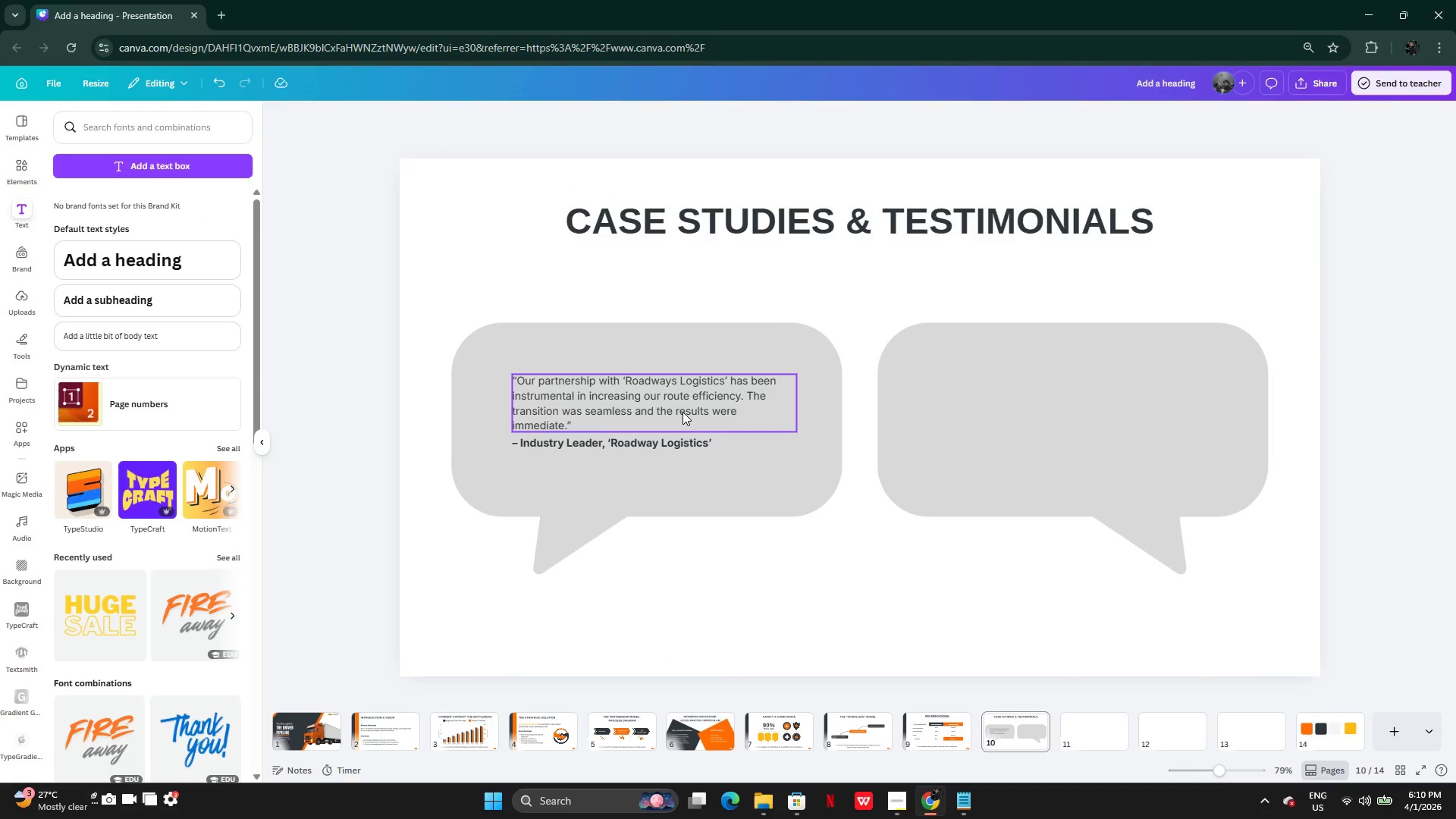 
left_click([689, 393])
 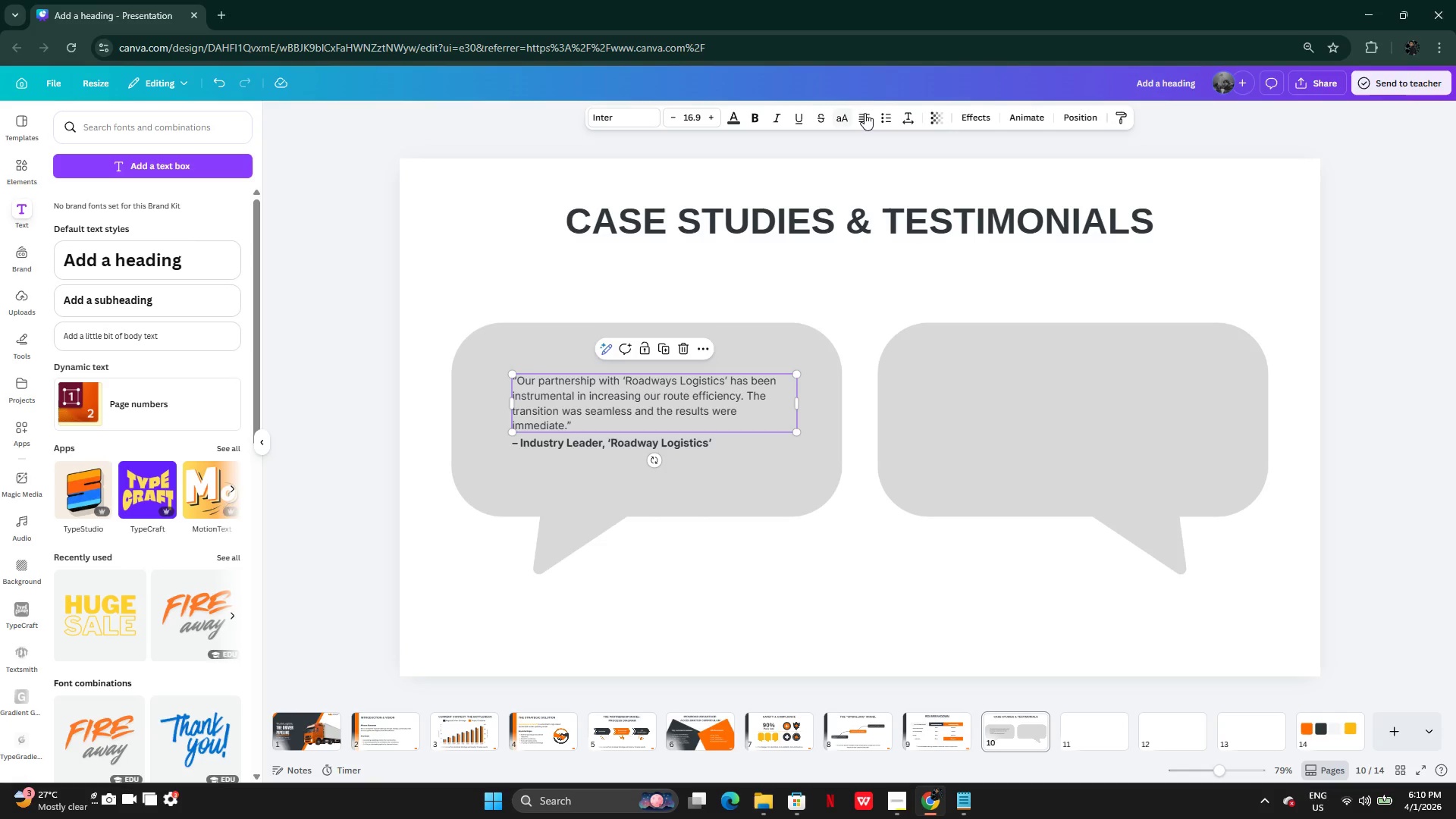 
left_click([865, 113])
 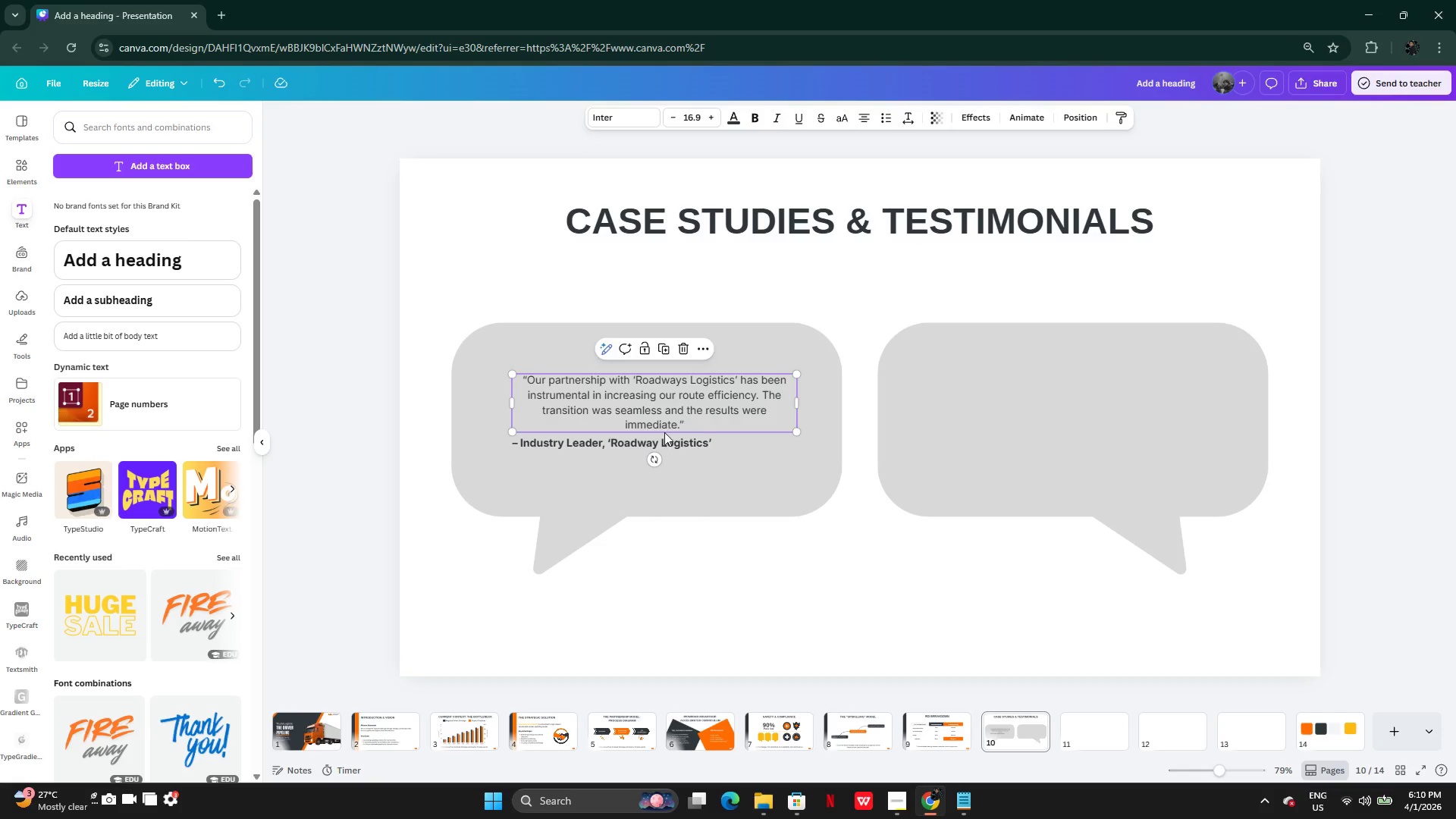 
left_click([635, 444])
 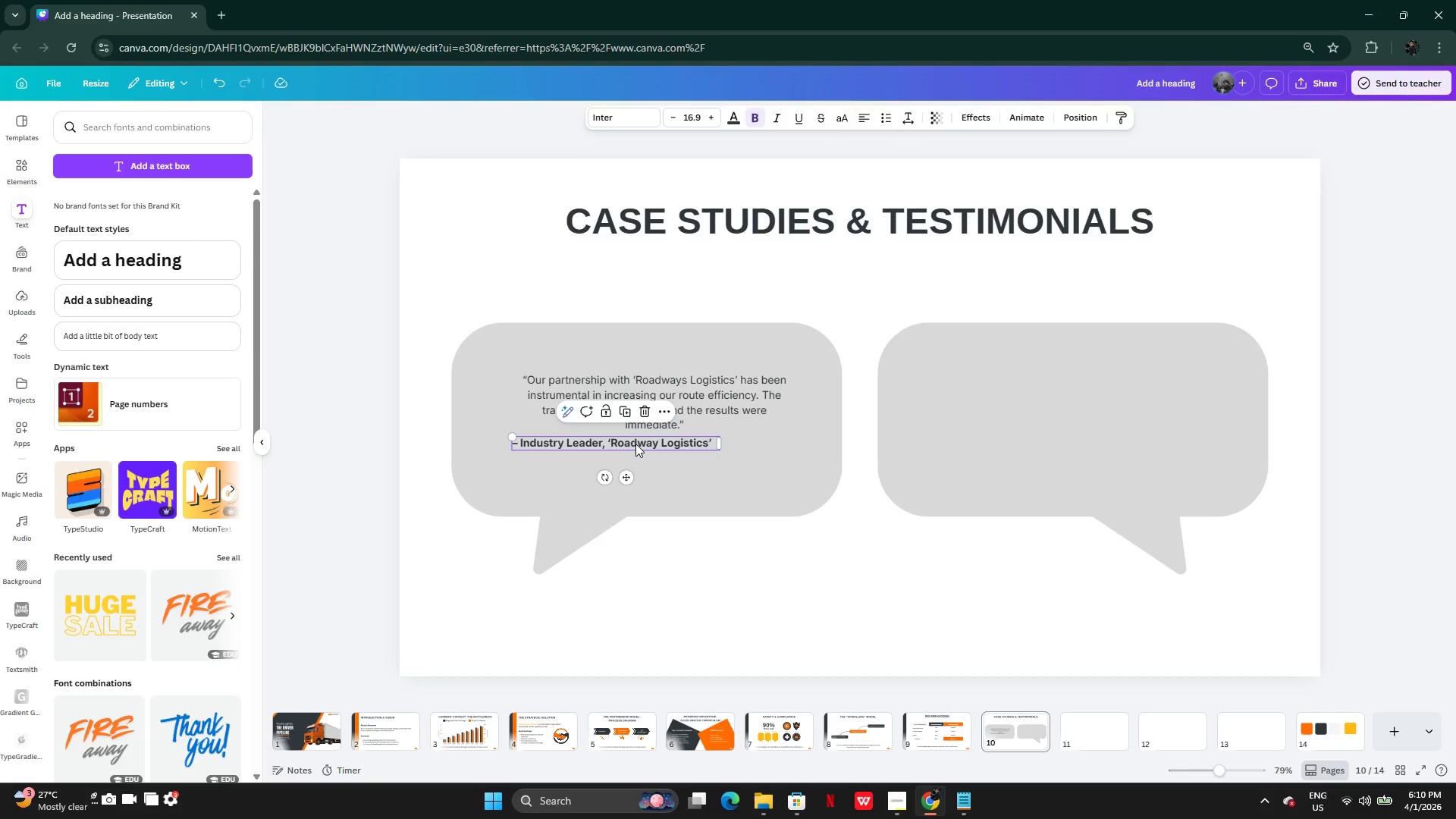 
left_click_drag(start_coordinate=[635, 444], to_coordinate=[664, 466])
 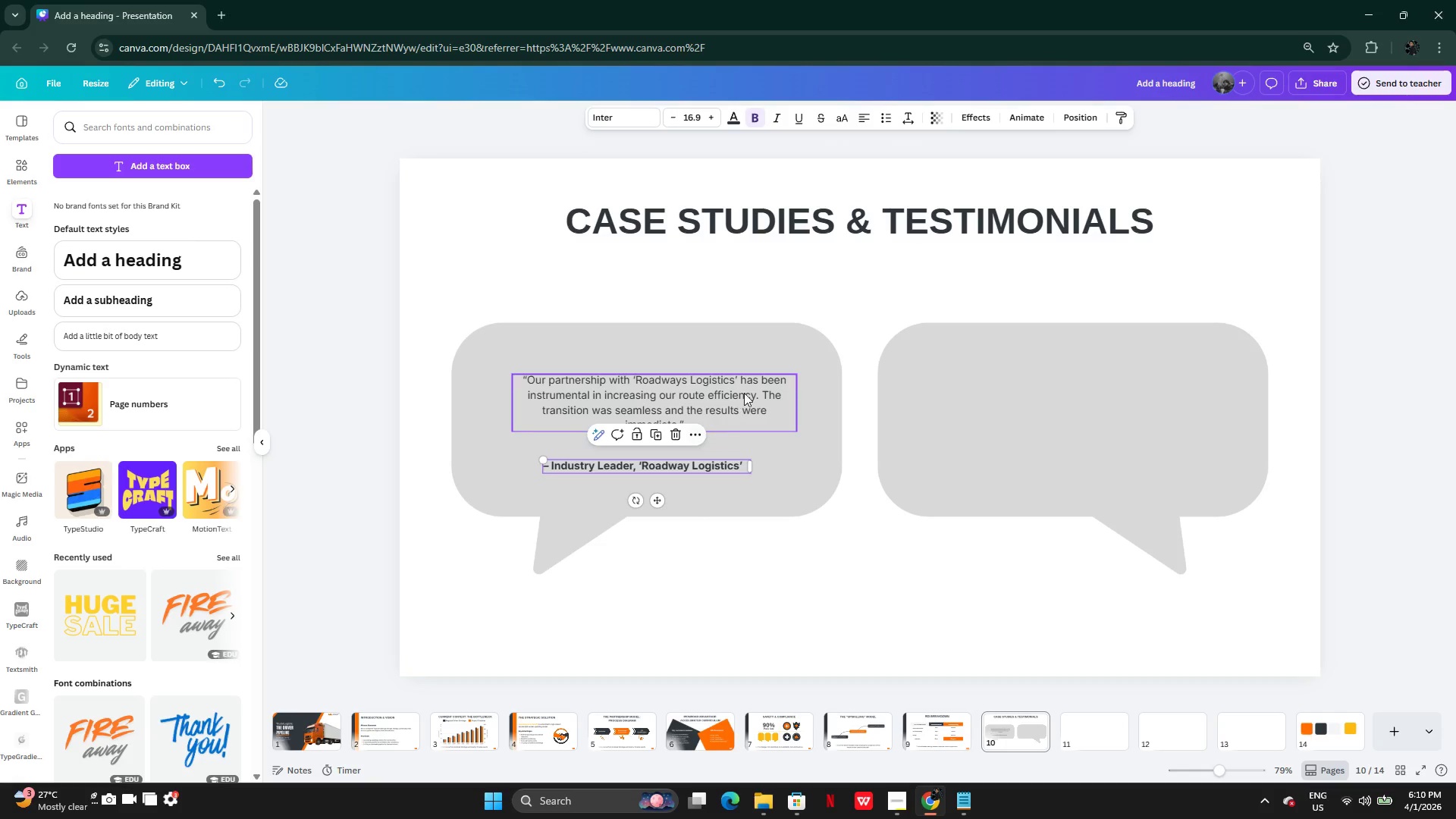 
left_click([745, 391])
 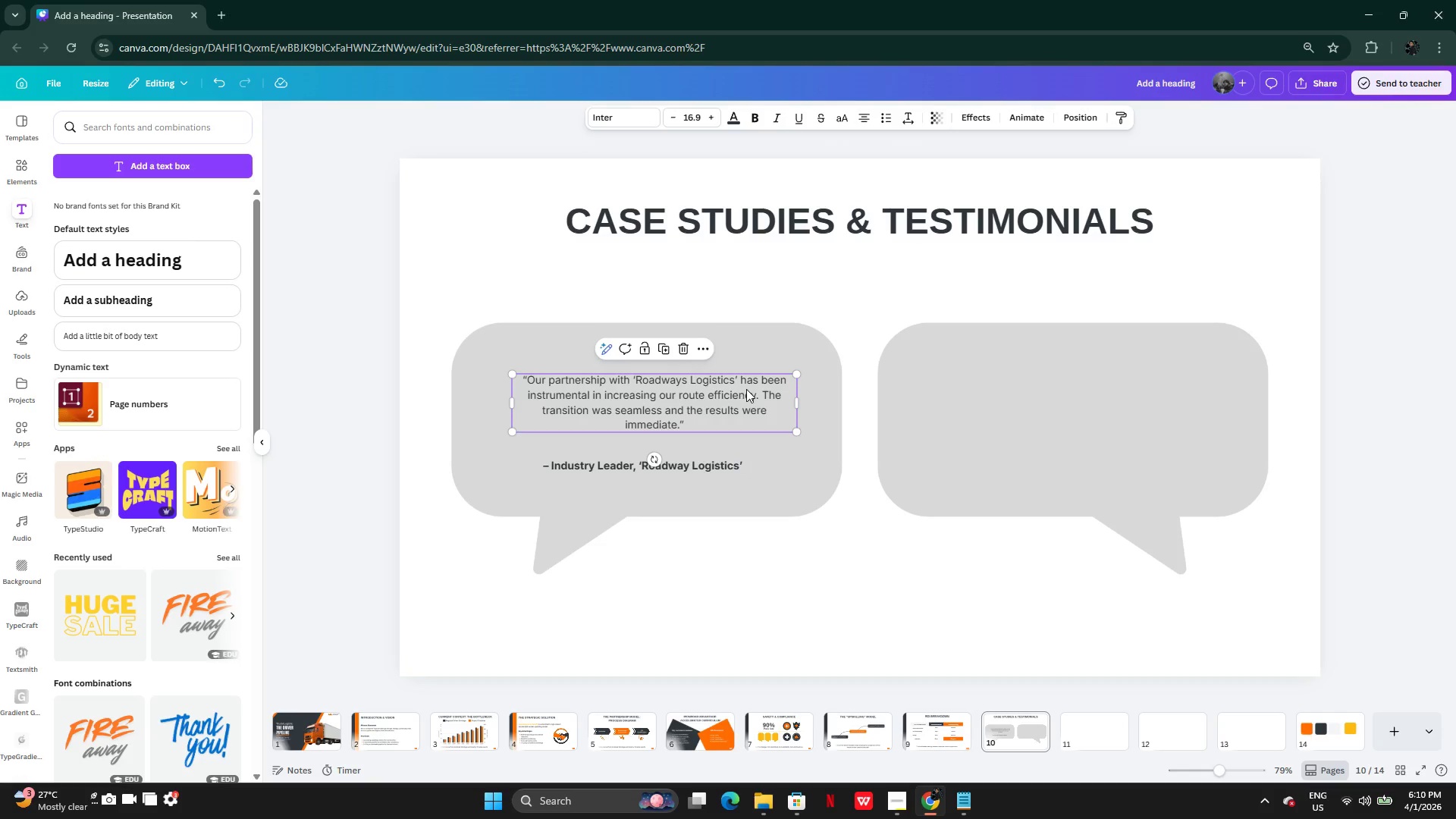 
left_click_drag(start_coordinate=[746, 389], to_coordinate=[734, 396])
 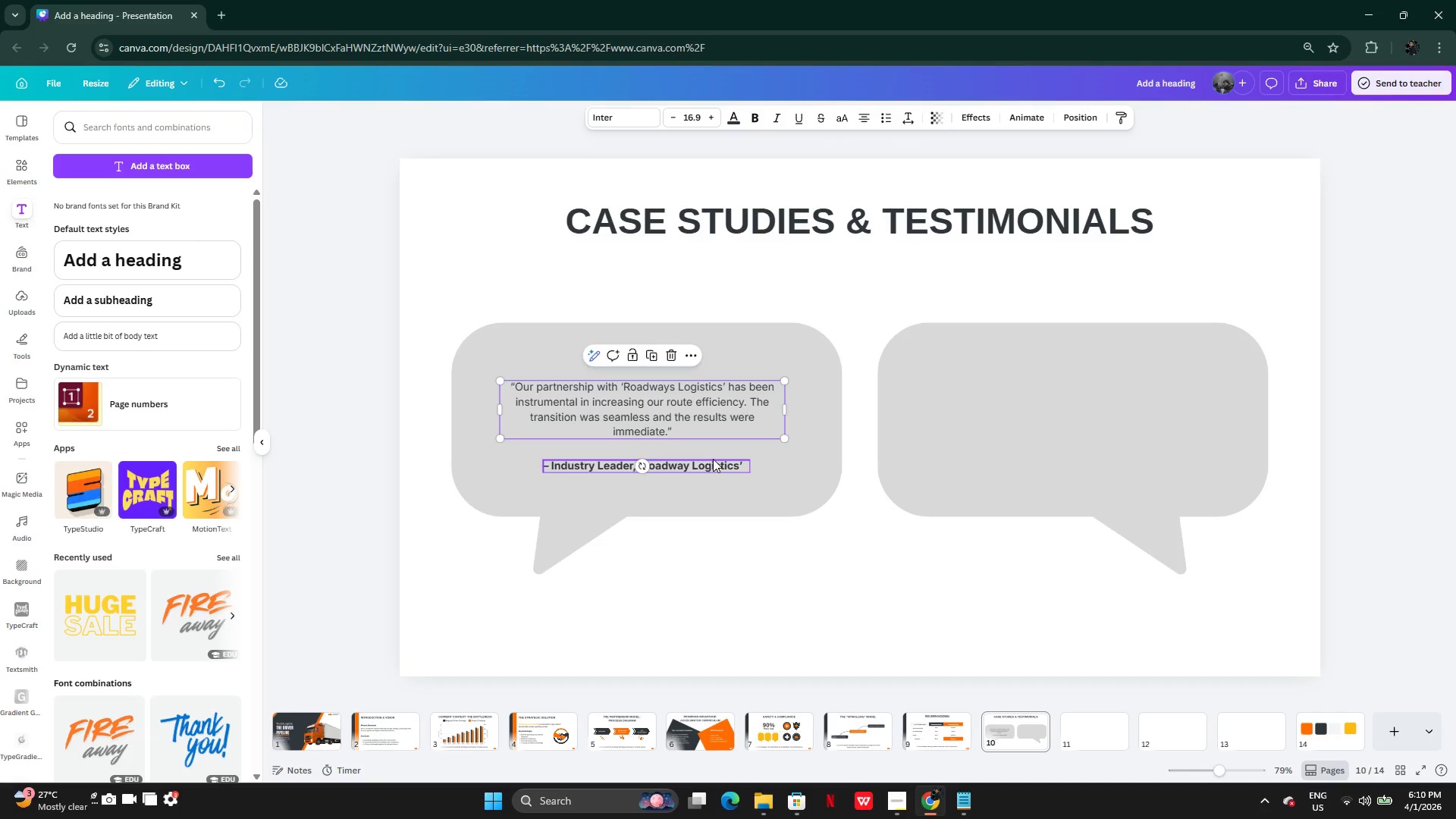 
left_click([713, 459])
 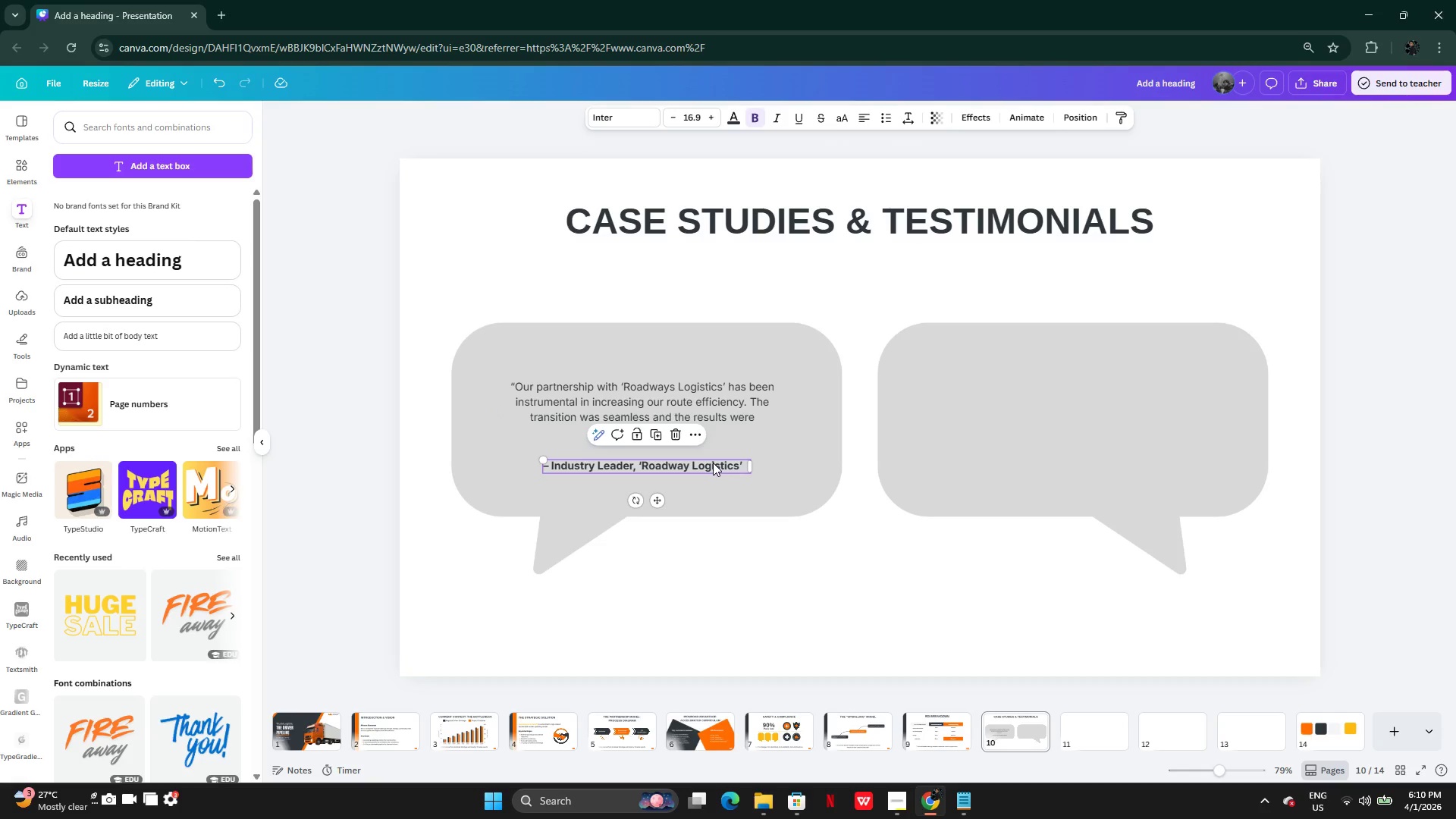 
left_click_drag(start_coordinate=[713, 463], to_coordinate=[709, 455])
 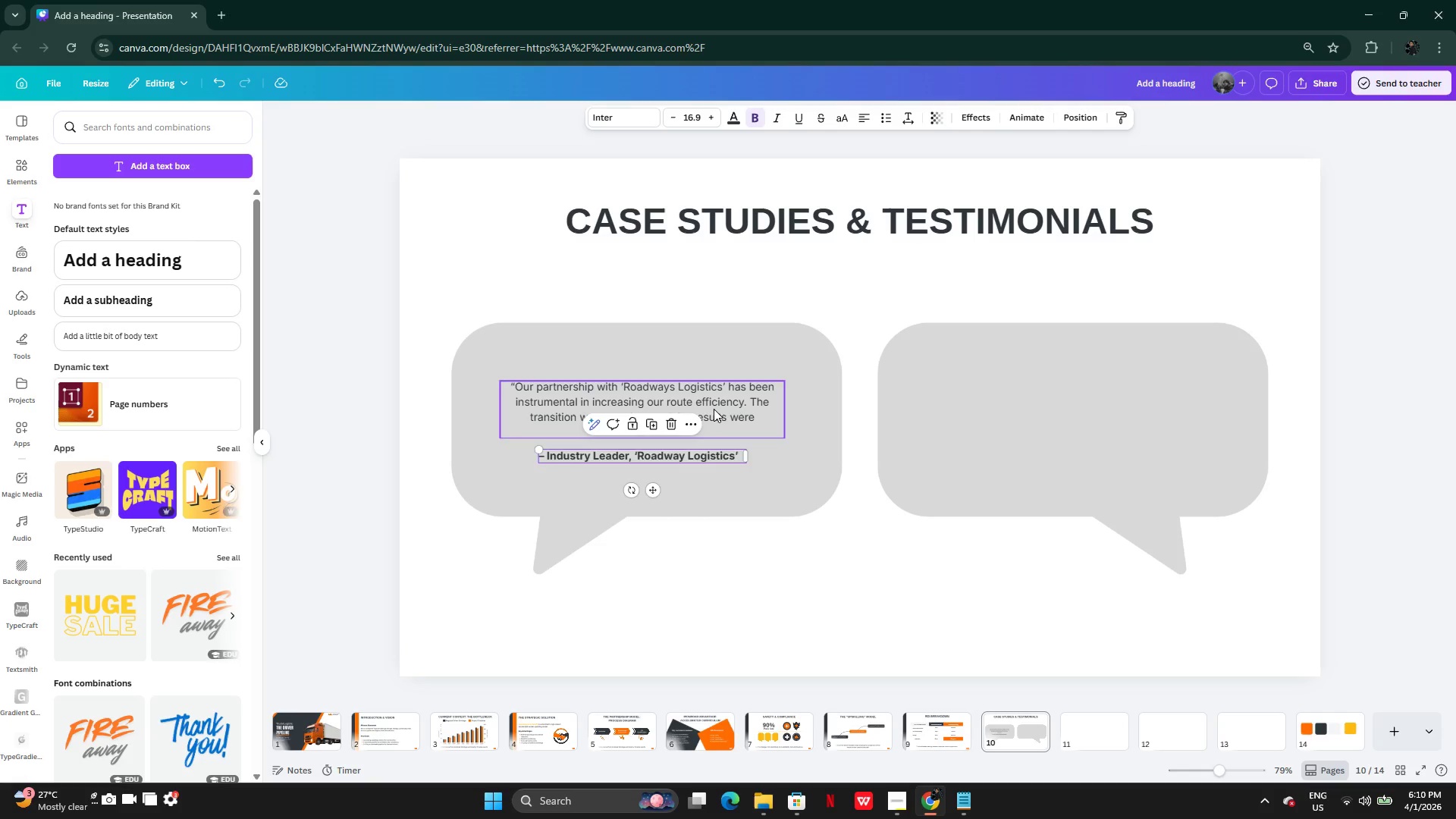 
left_click([714, 409])
 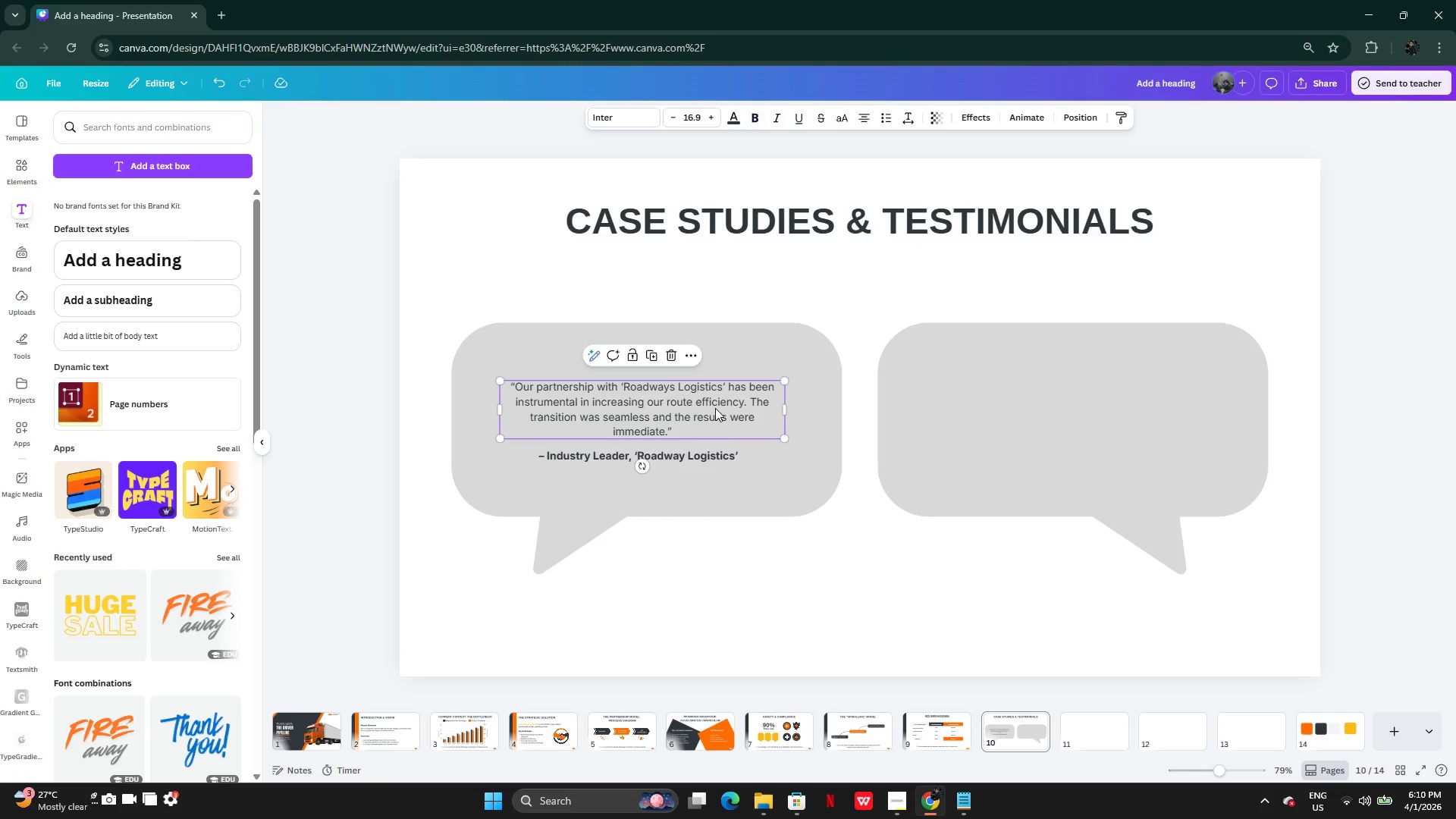 
left_click_drag(start_coordinate=[715, 408], to_coordinate=[716, 404])
 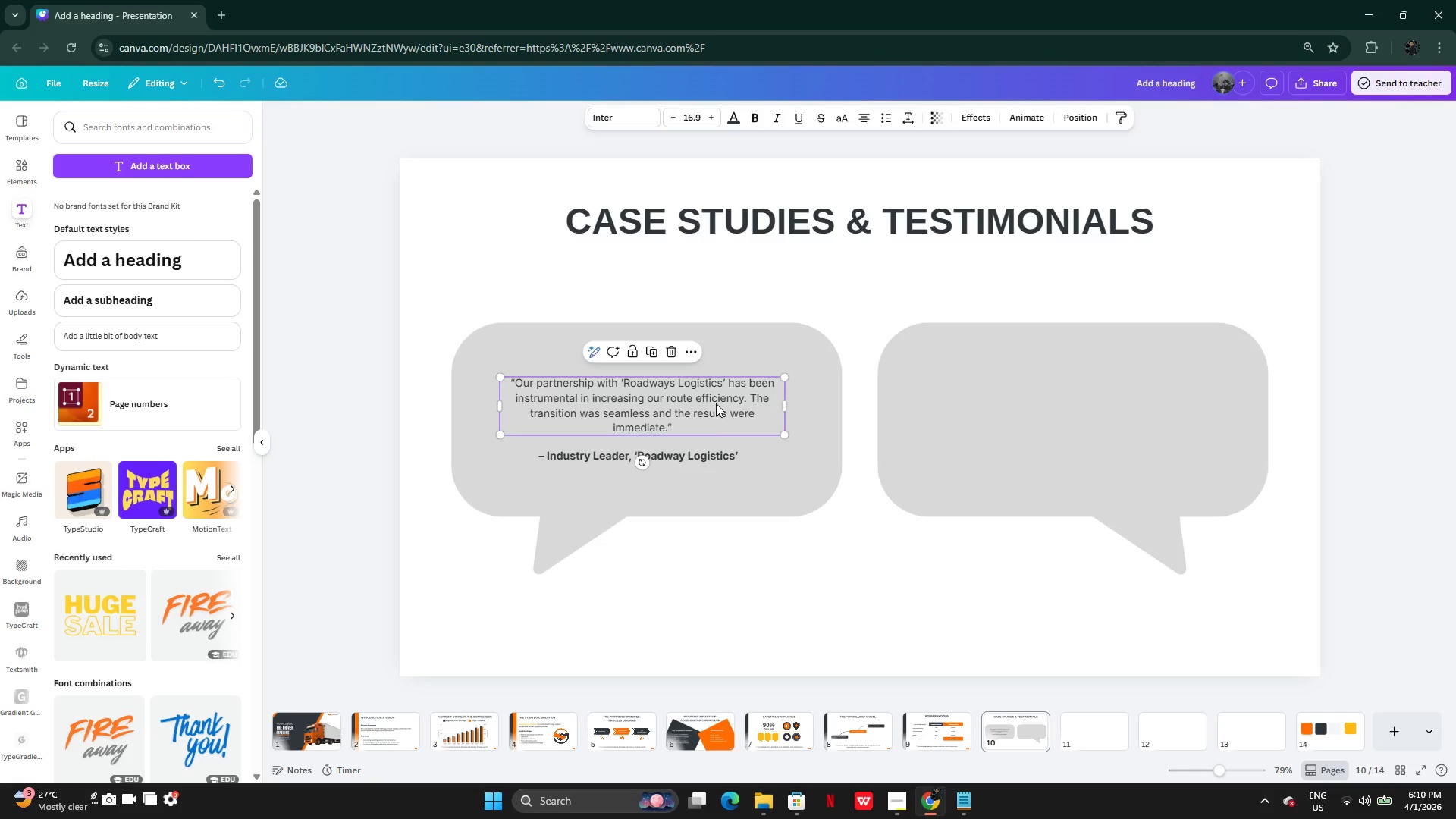 
hold_key(key=ShiftLeft, duration=0.67)
left_click([693, 453])
 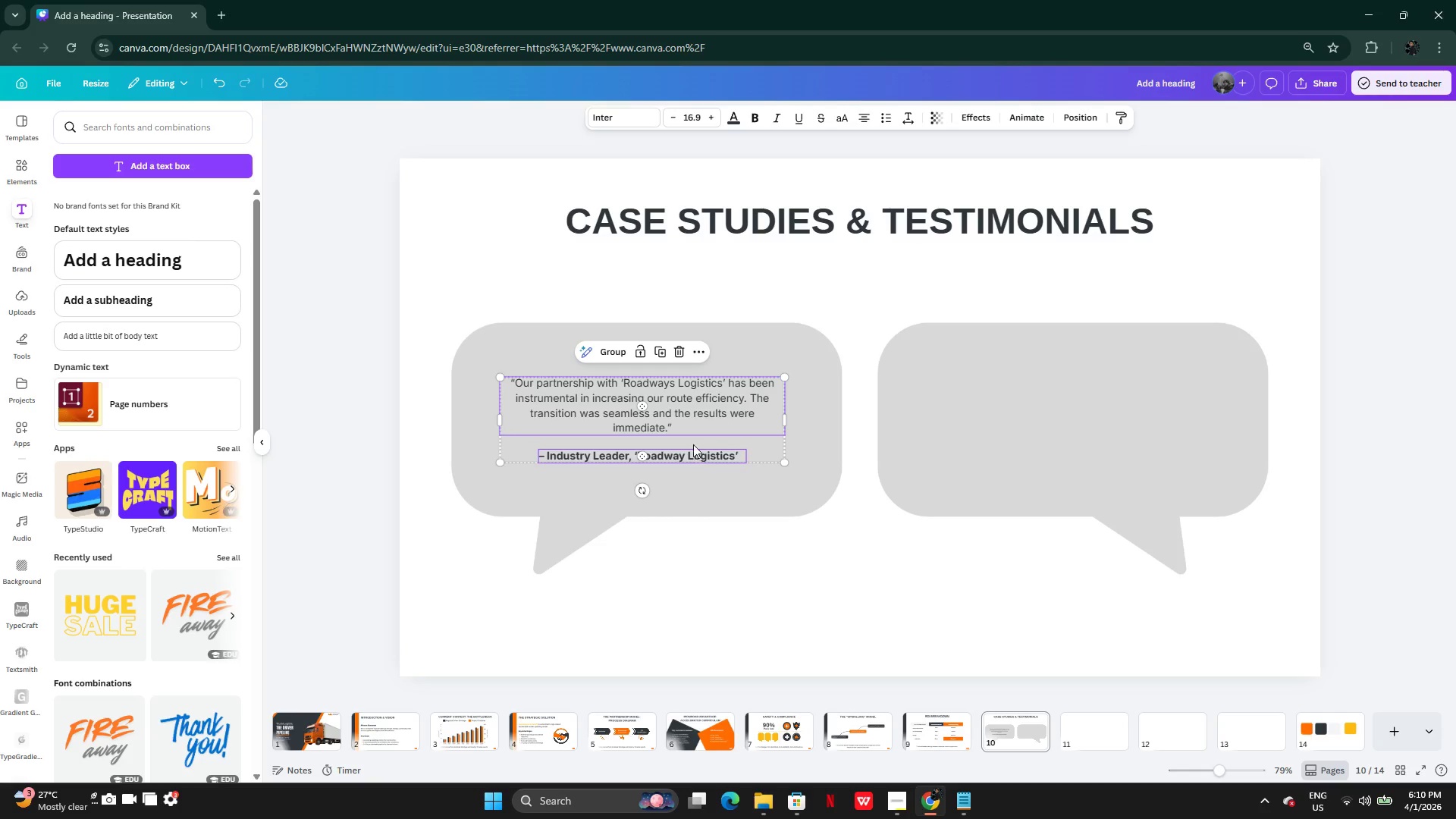 
hold_key(key=ShiftLeft, duration=11.95)
left_click([661, 356])
 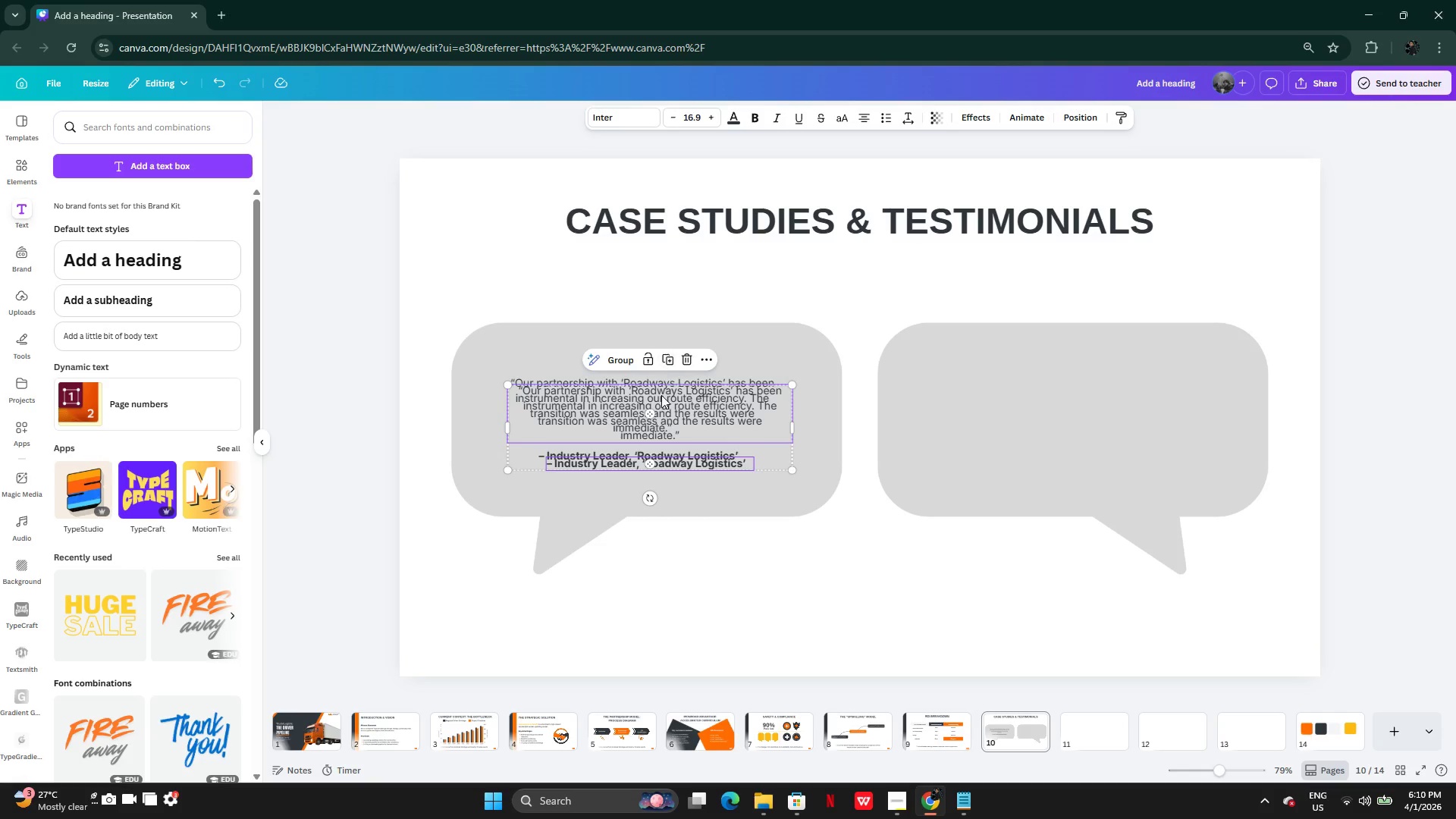 
left_click_drag(start_coordinate=[661, 395], to_coordinate=[1082, 390])
 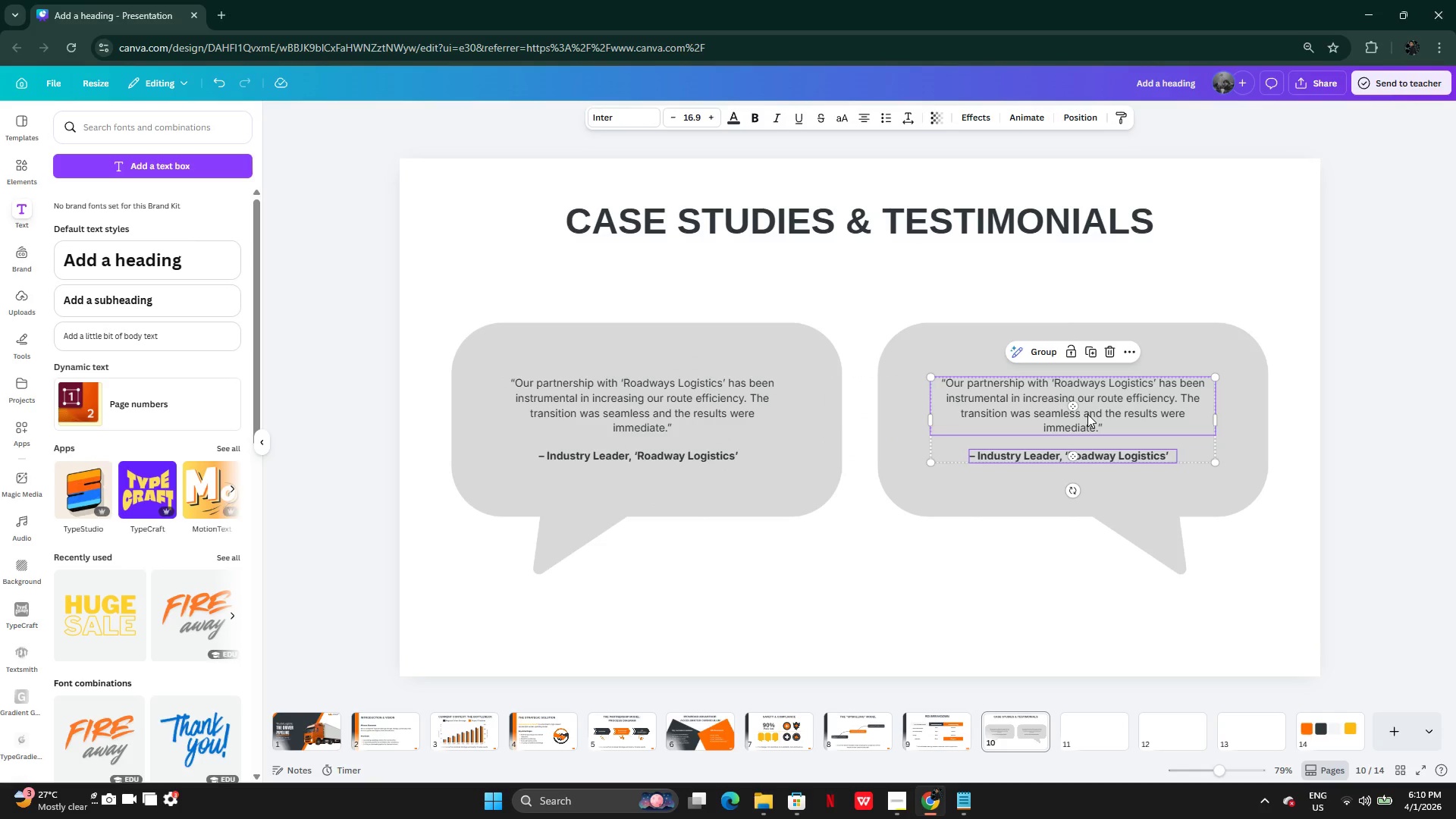 
double_click([1087, 414])
 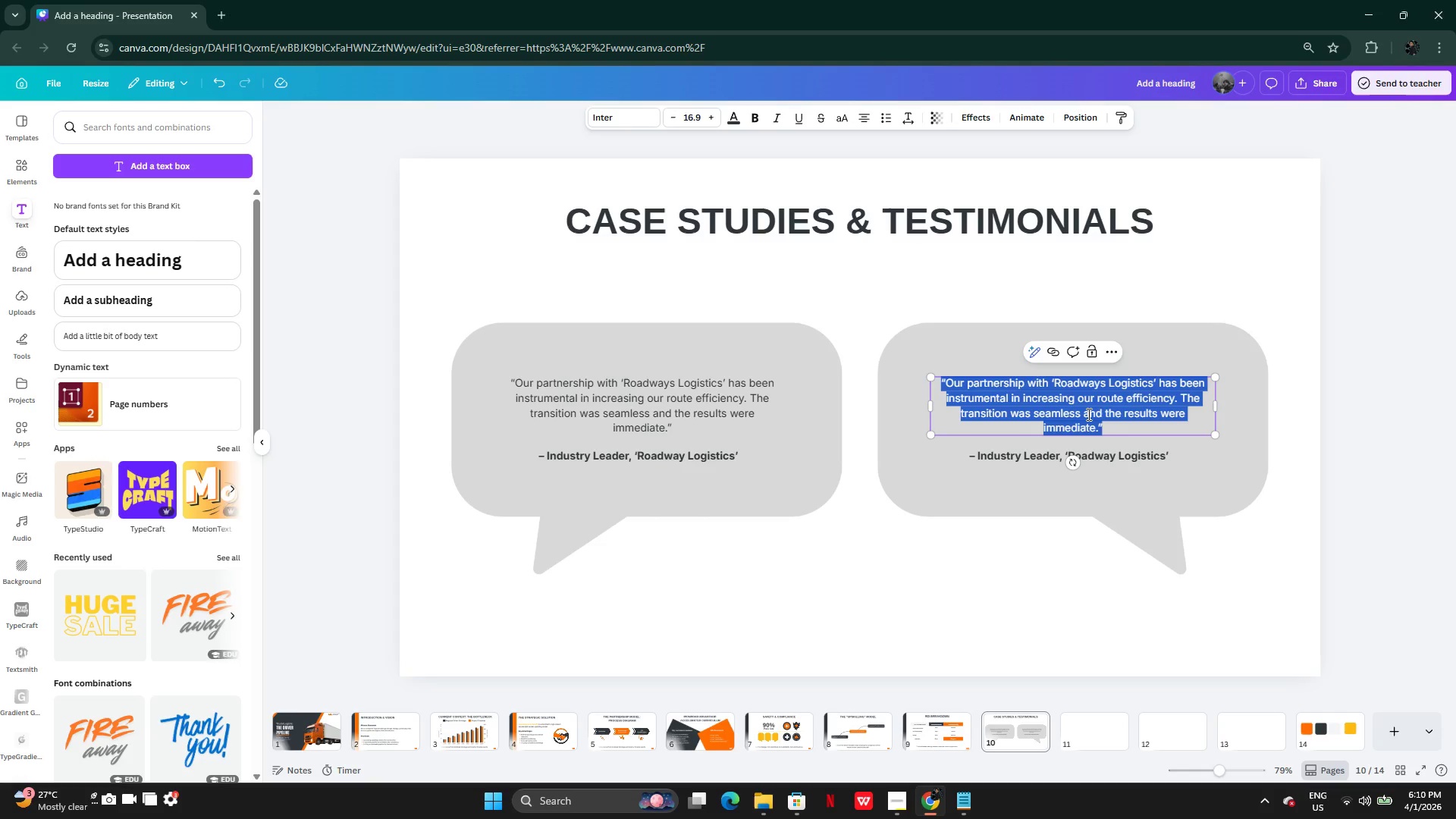 
key(Shift+Quote)
 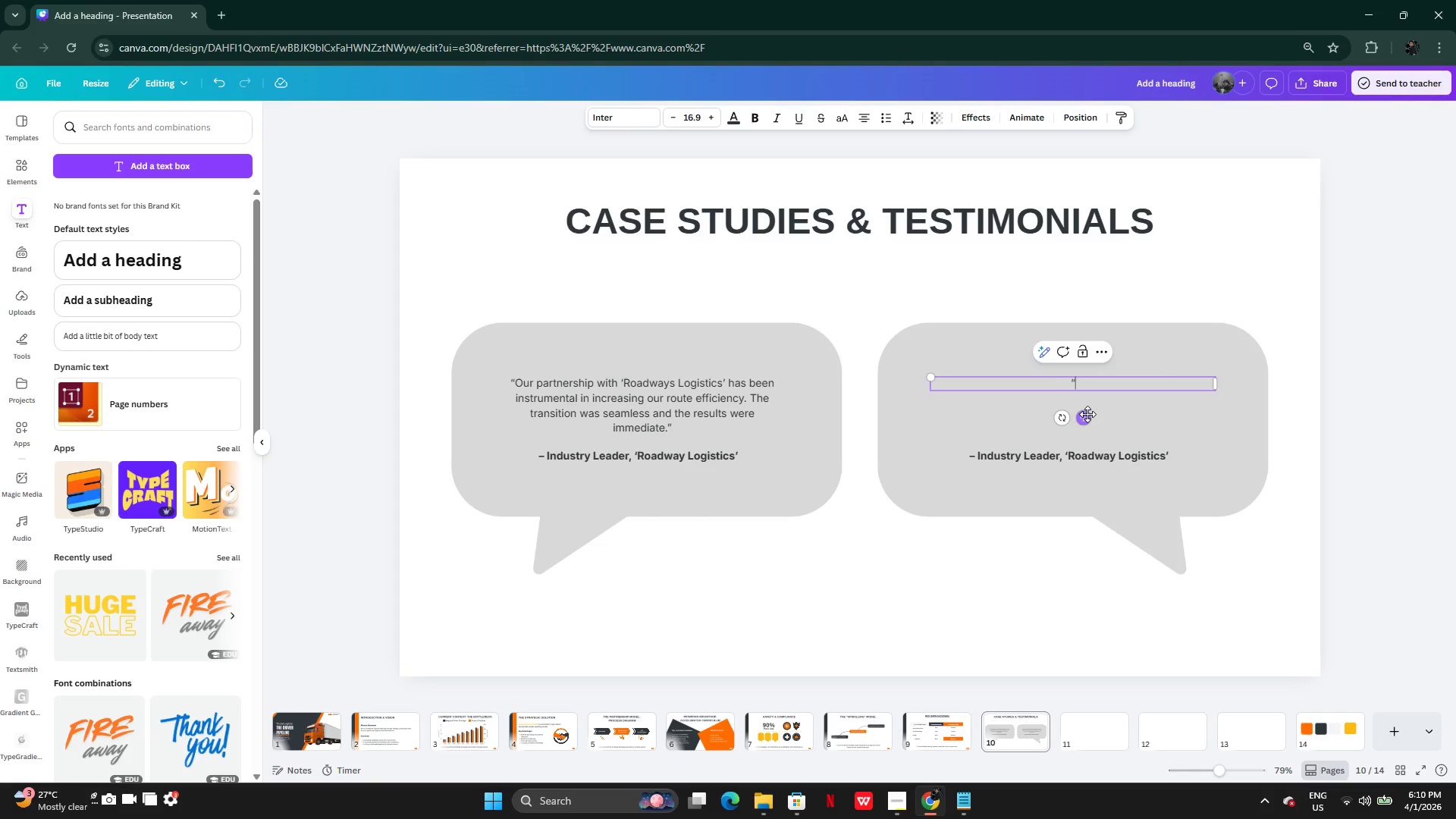 
key(Shift+Quote)
 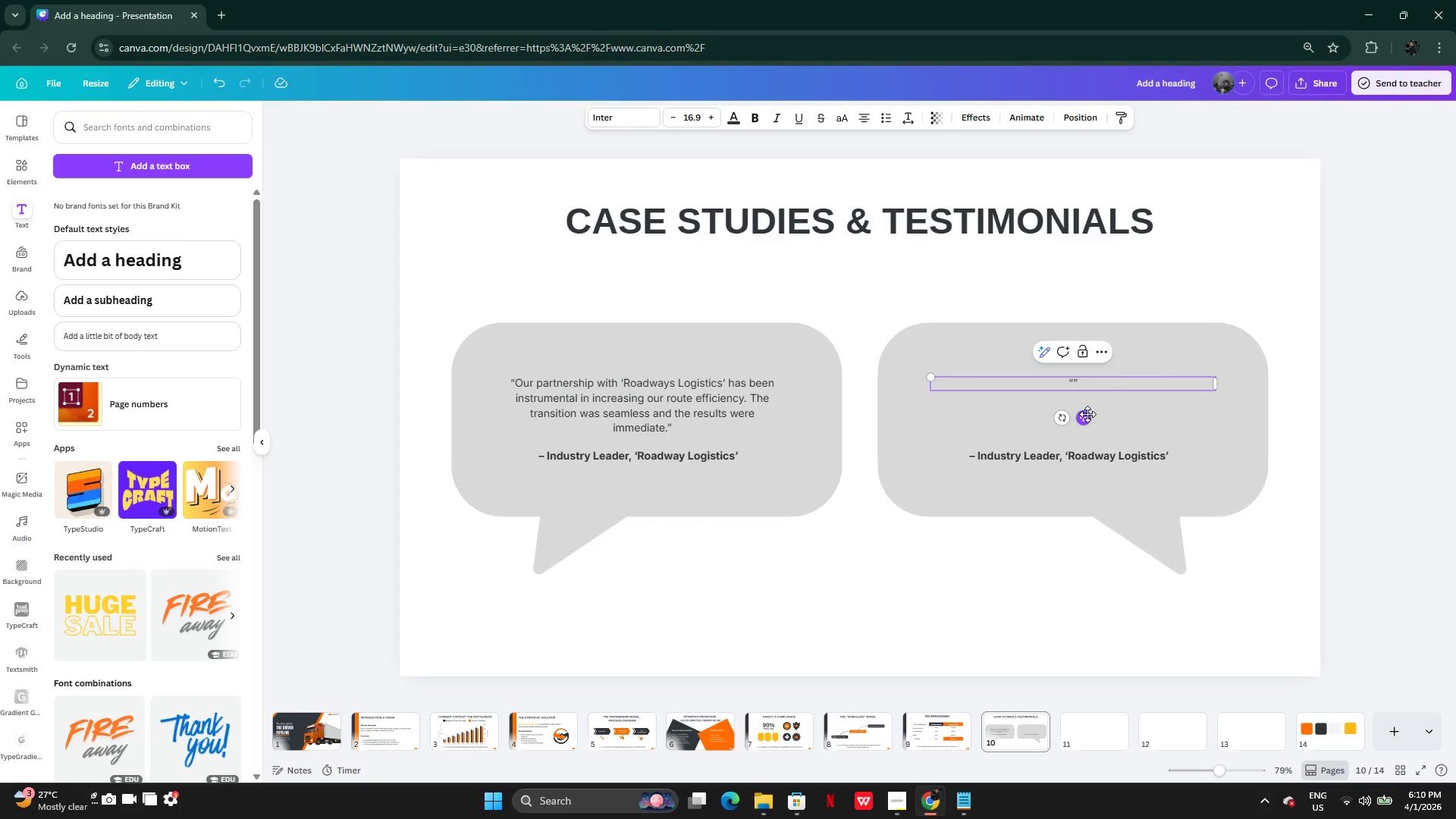 
key(ArrowLeft)
 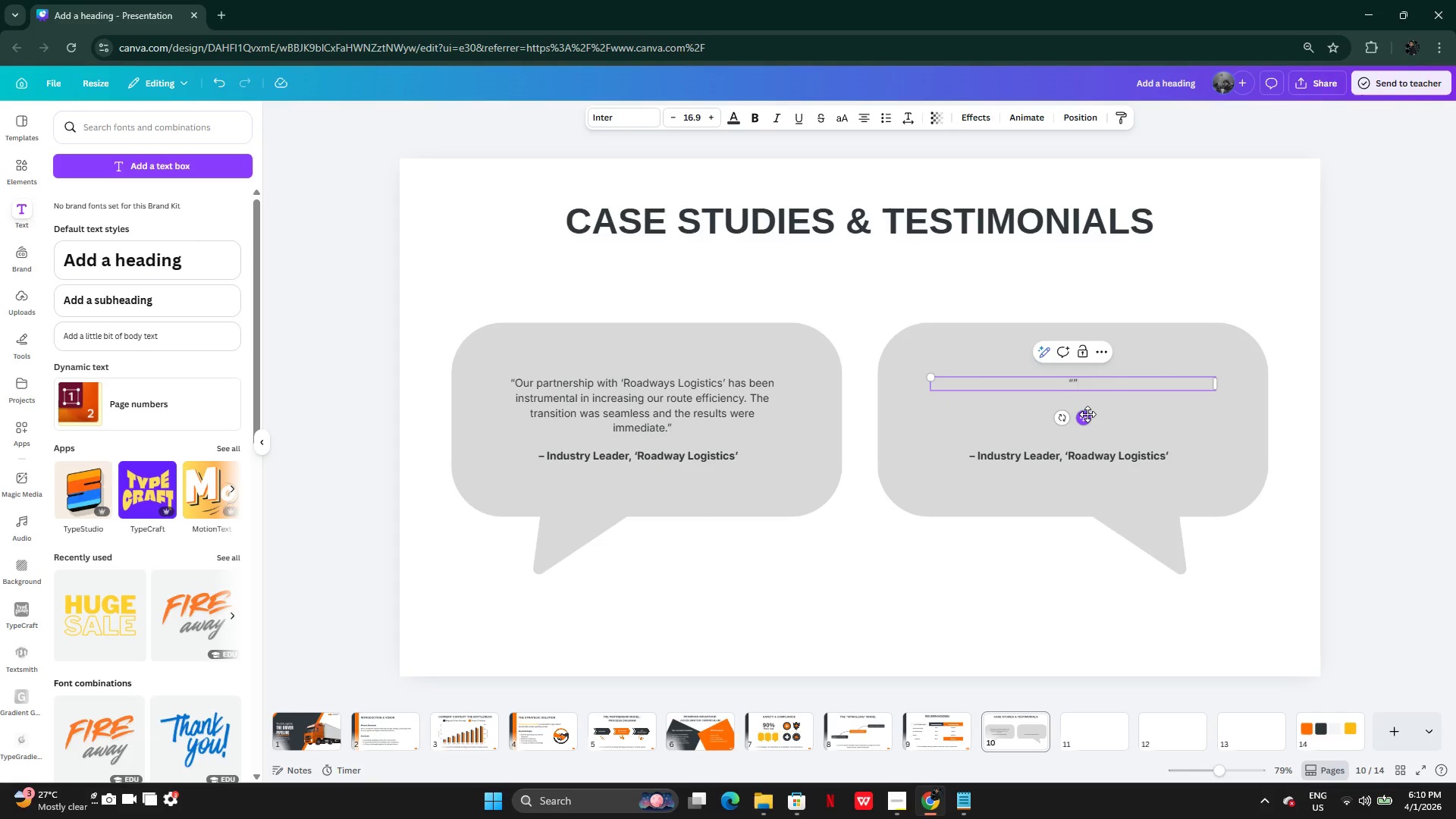 
type(their )
key(Backspace)
key(Backspace)
key(Backspace)
key(Backspace)
key(Backspace)
key(Backspace)
type(Their comprehemsive )
key(Backspace)
key(Backspace)
key(Backspace)
key(Backspace)
key(Backspace)
key(Backspace)
type(ndive)
key(Backspace)
key(Backspace)
key(Backspace)
key(Backspace)
type(sive )
 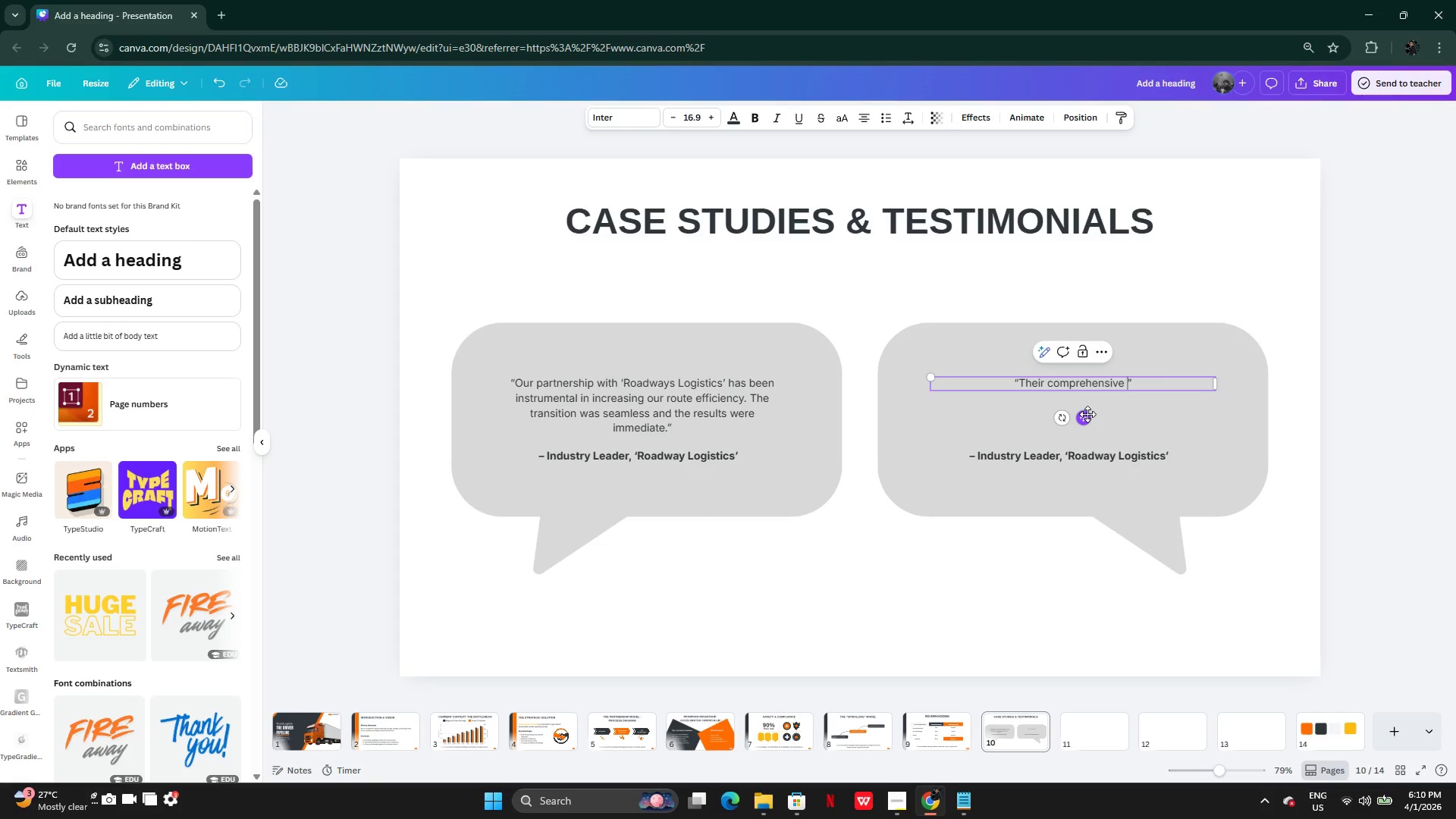 
type(driver-to-partner transitions )
 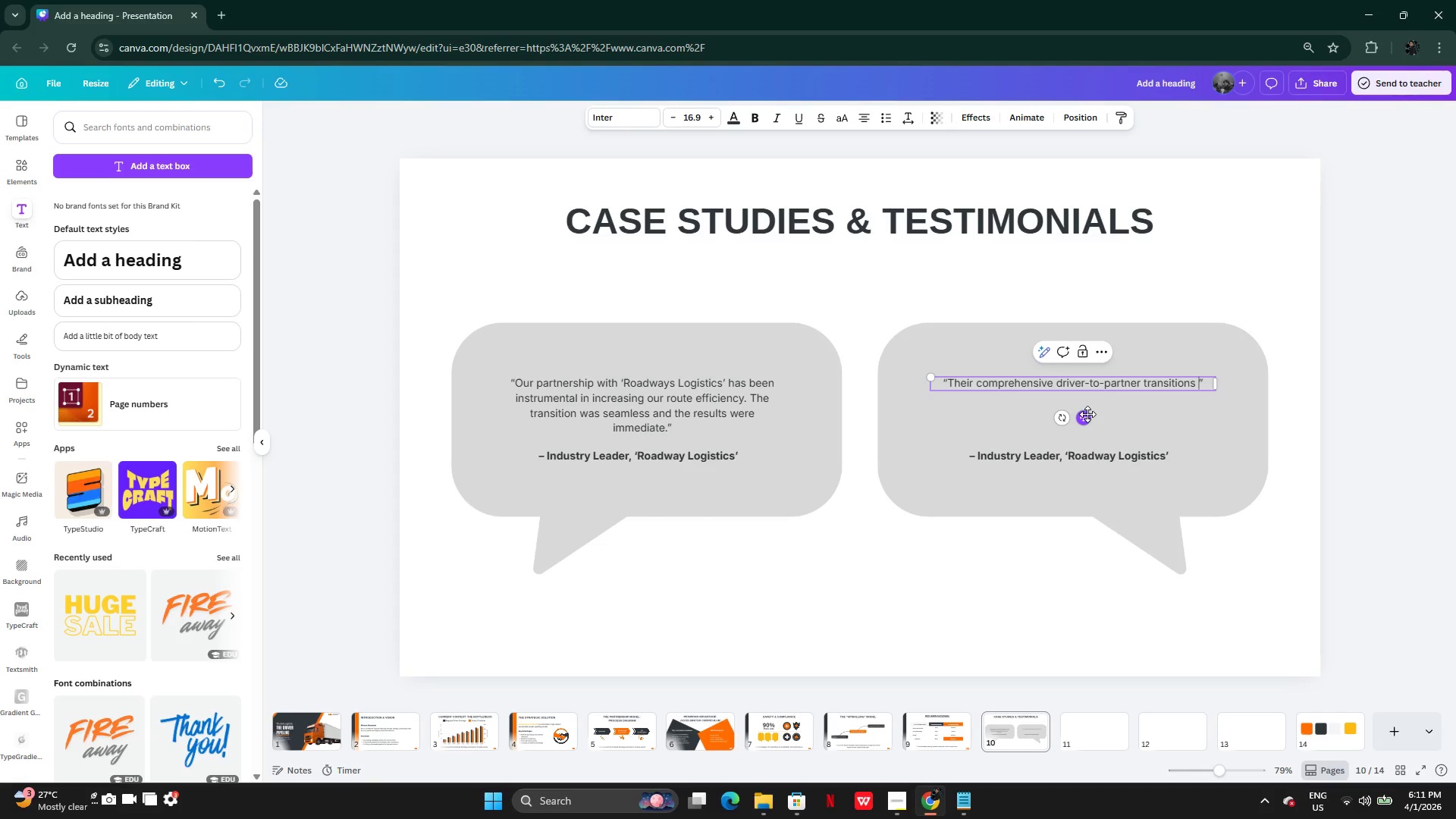 
type(map not )
 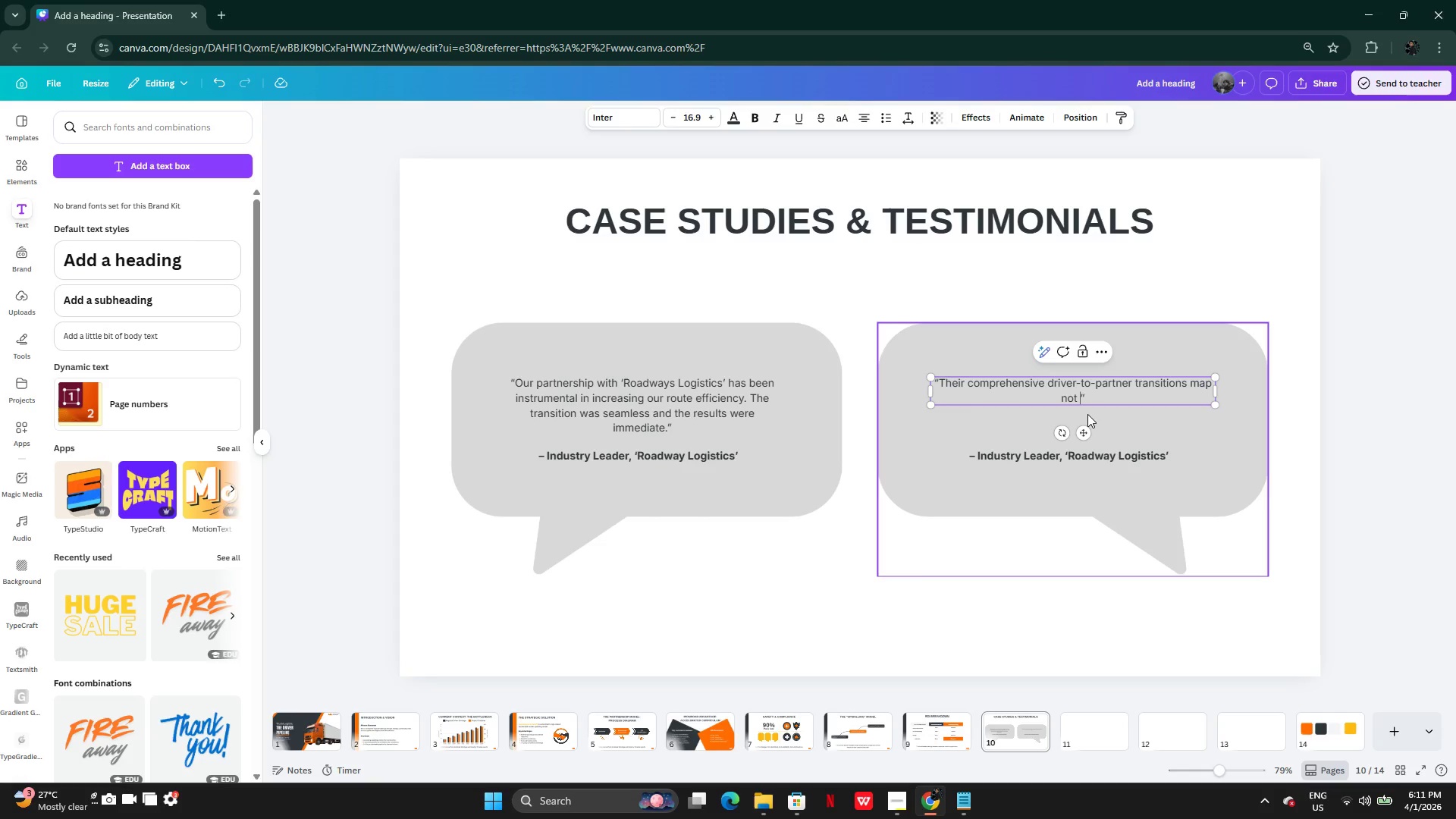 
type(only d)
key(Backspace)
type(saved us valuable rs)
key(Backspace)
type(esources.)
key(Backspace)
type( but also installed)
key(Backspace)
key(Backspace)
key(Backspace)
key(Backspace)
key(Backspace)
type(illed confidence in our long-term fleet management strategies.)
 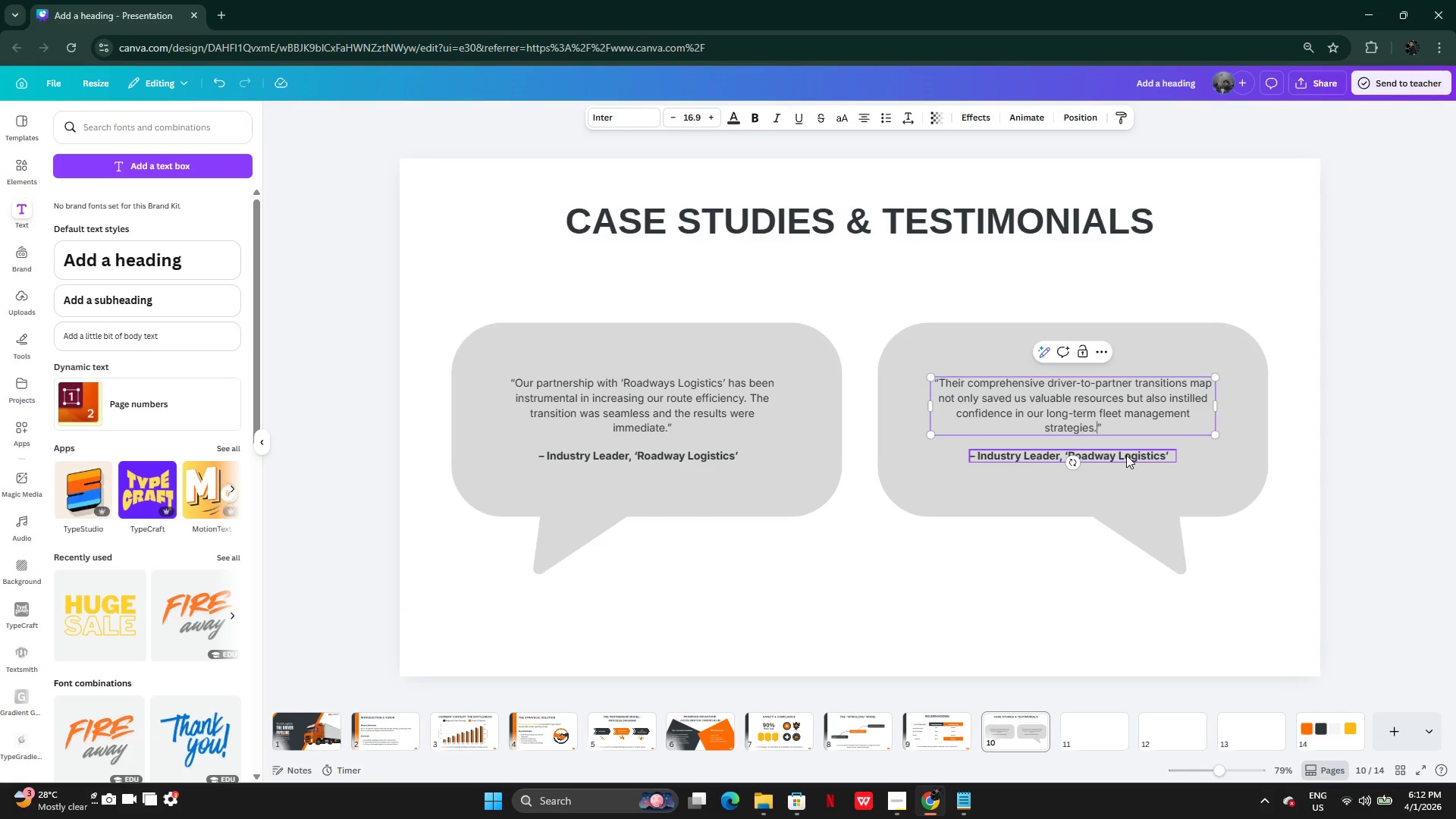 
double_click([1126, 455])
 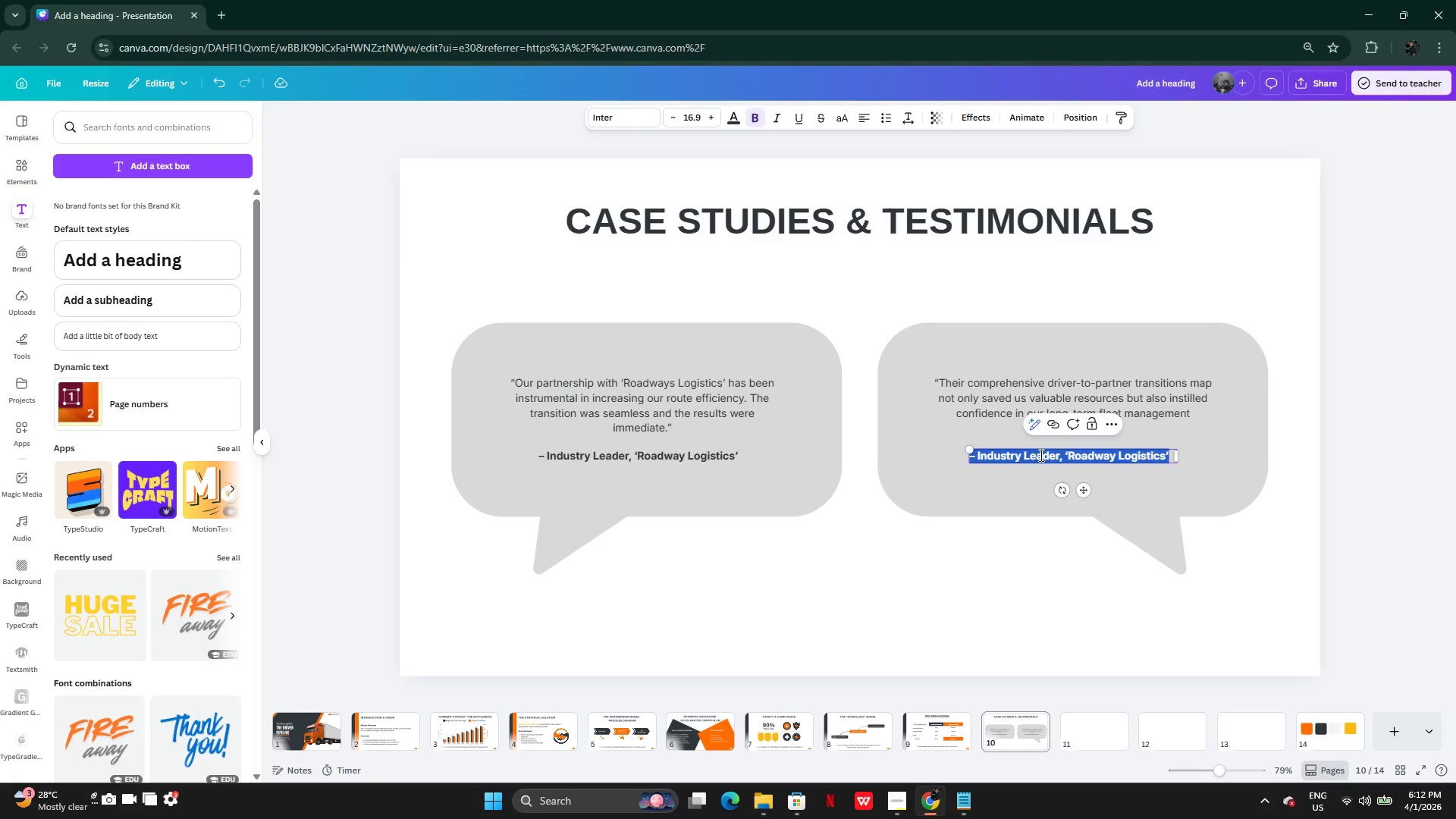 
left_click([1018, 453])
 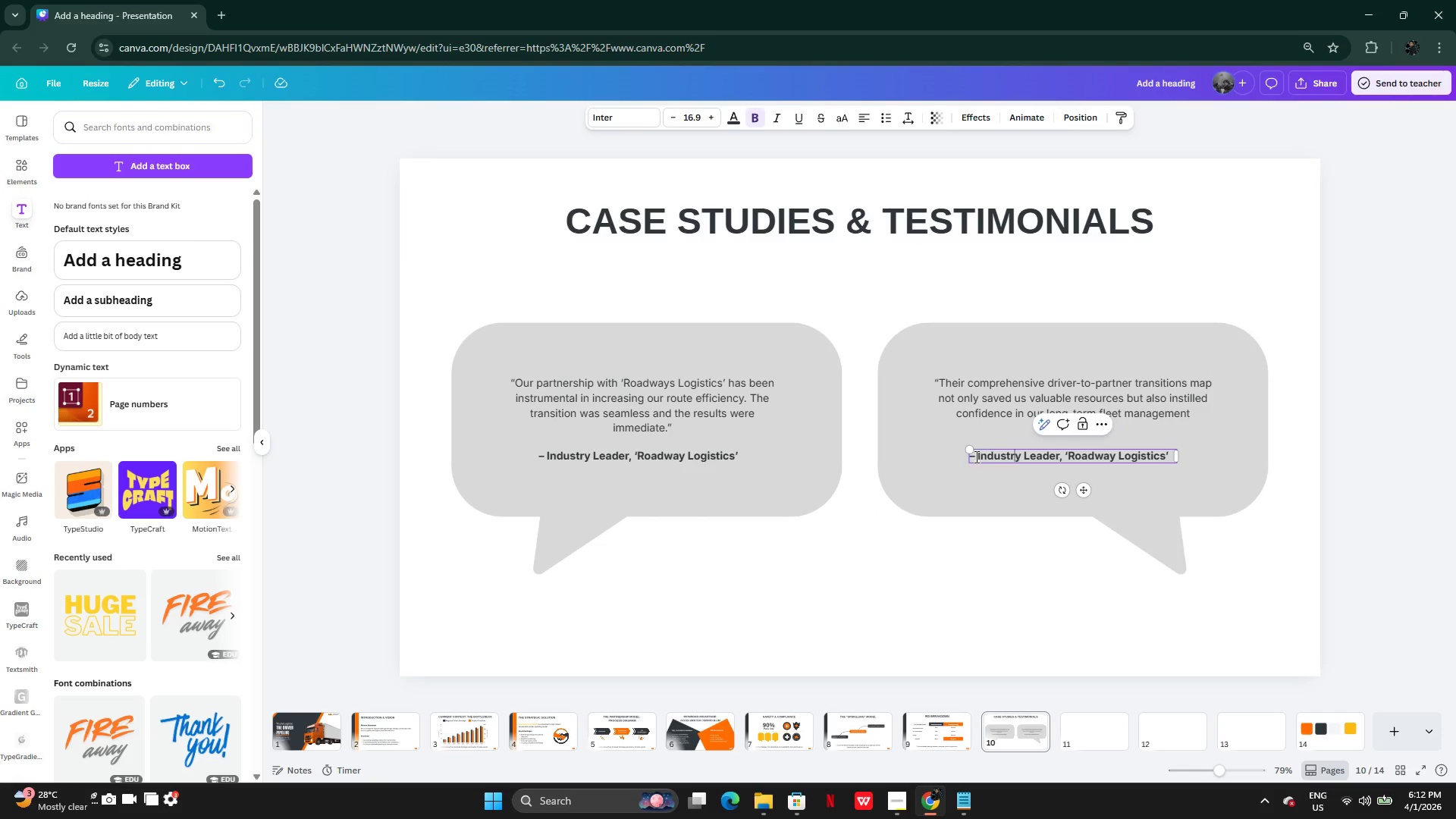 
left_click_drag(start_coordinate=[975, 457], to_coordinate=[1166, 458])
 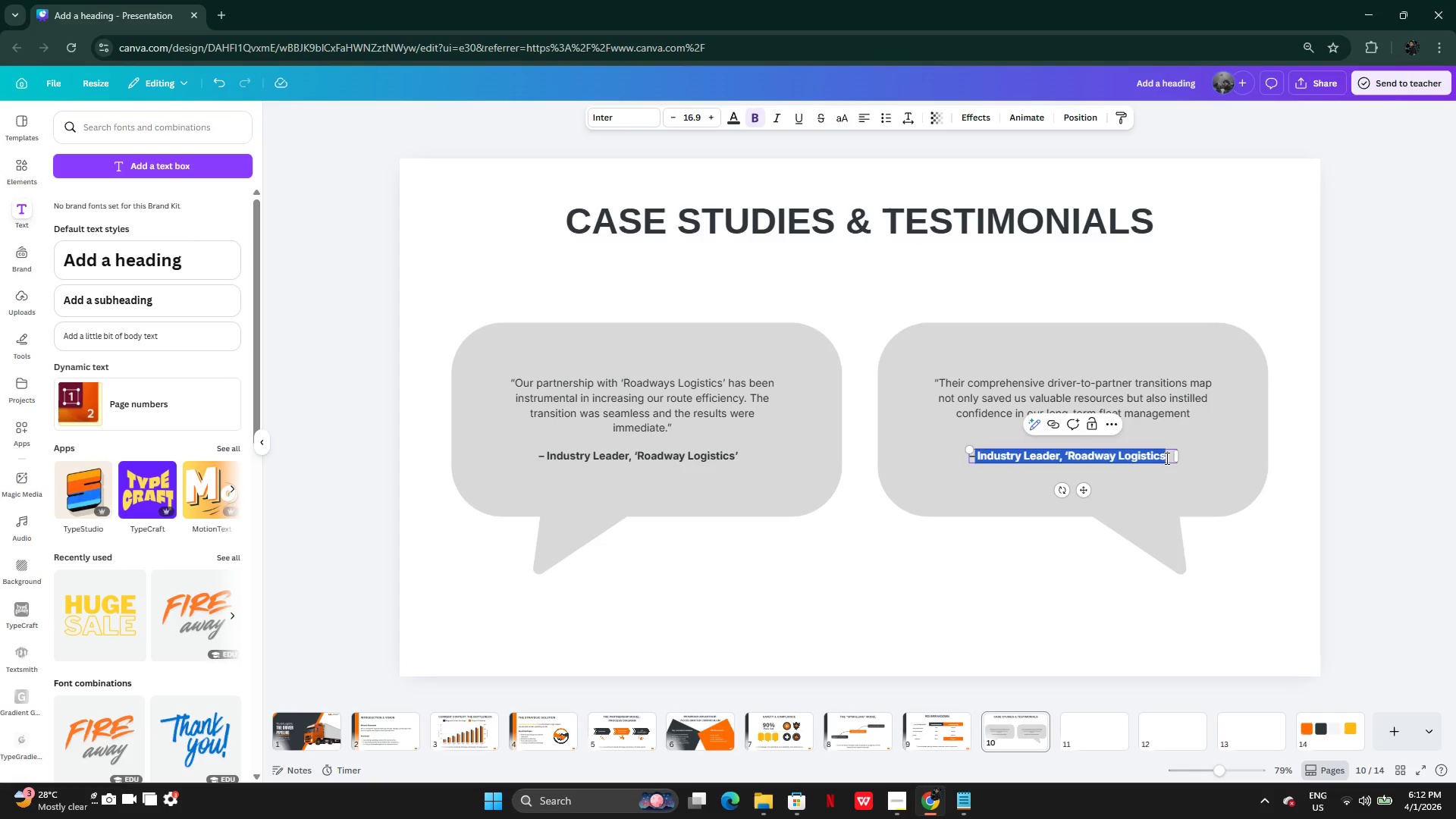 
key(Backspace)
type(Market Analyst, 'Fleet Partners Group)
 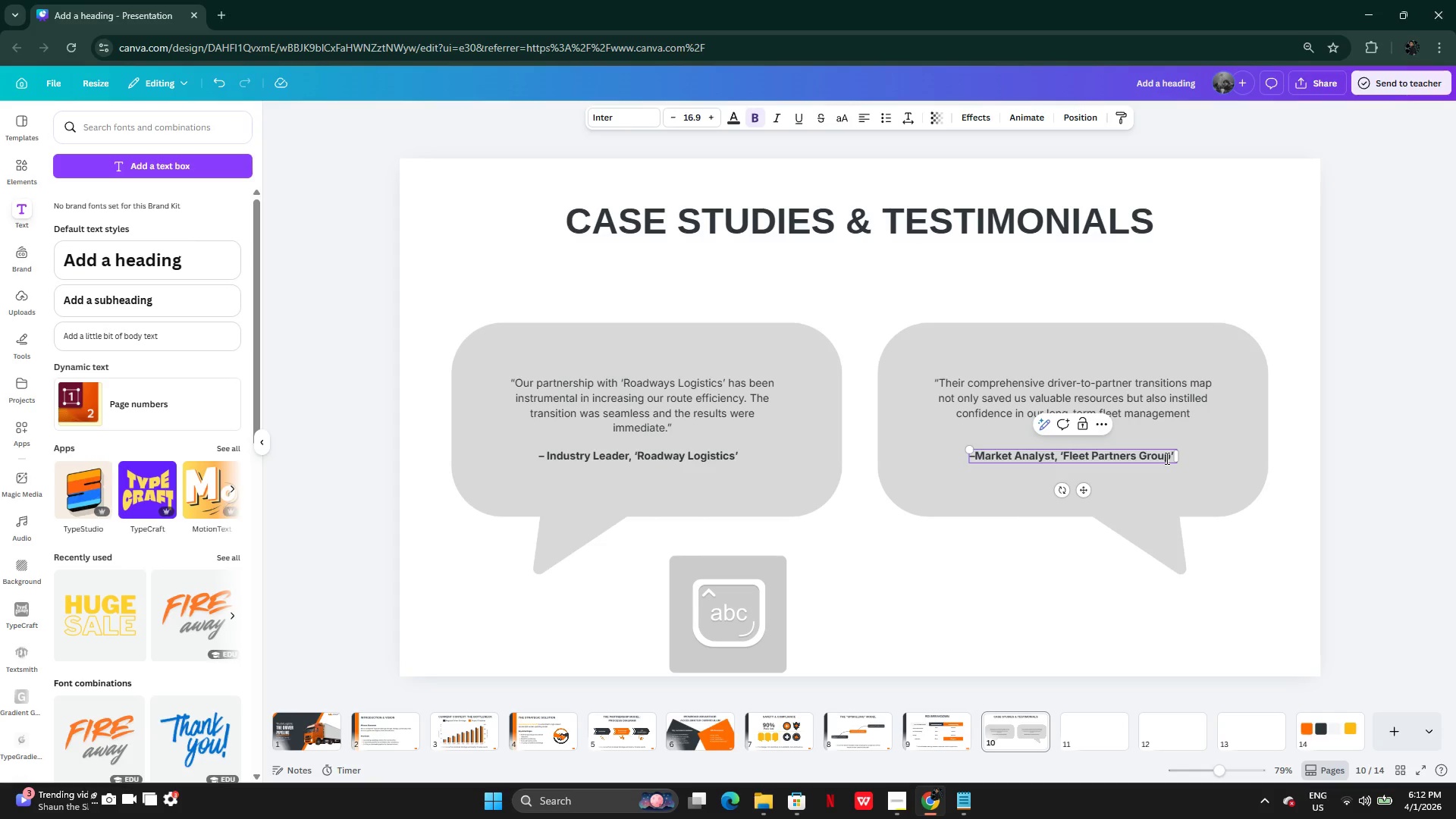 
key(Enter)
 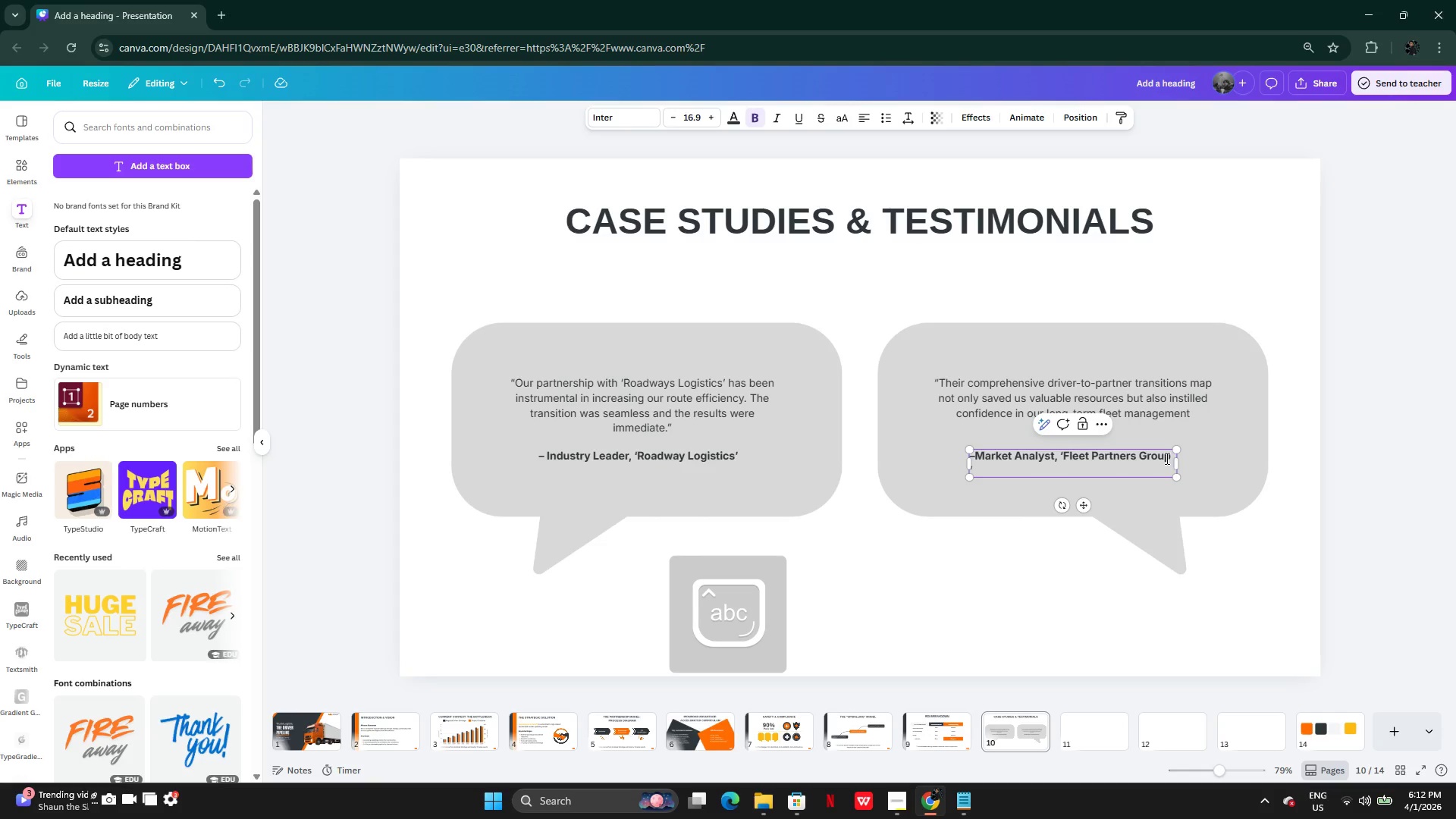 
key(Backspace)
 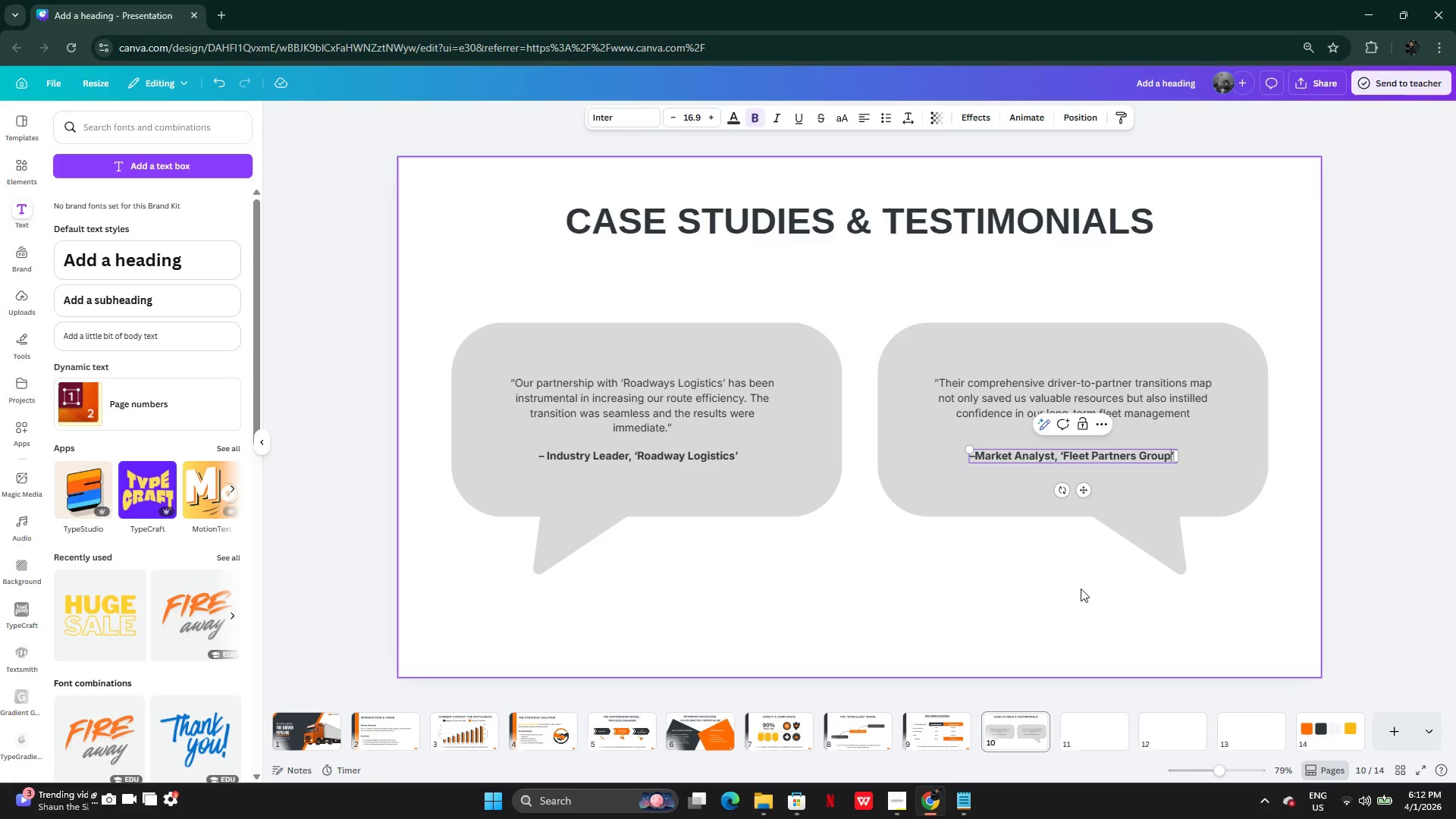 
left_click([1026, 571])
 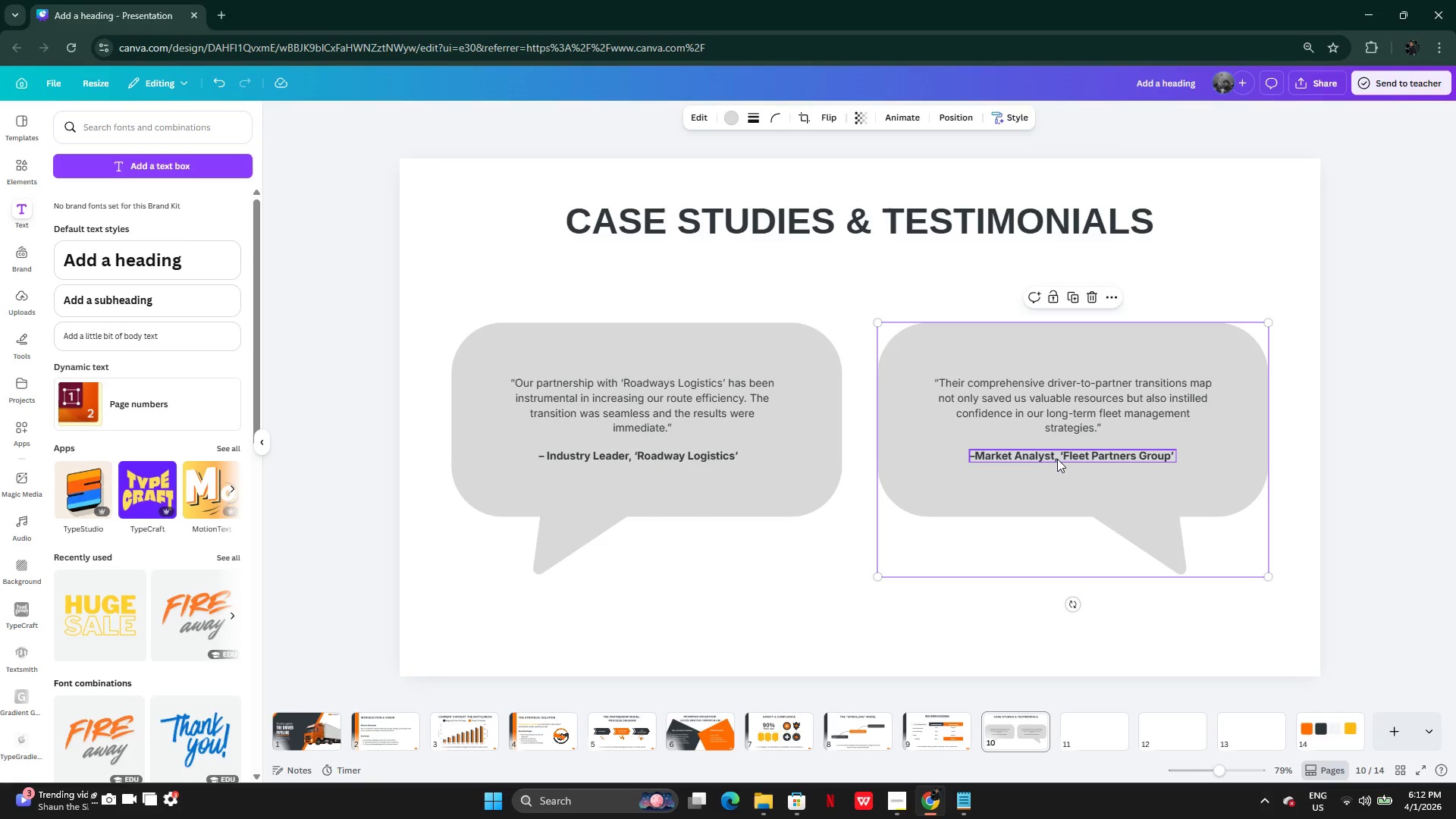 
left_click([1060, 454])
 